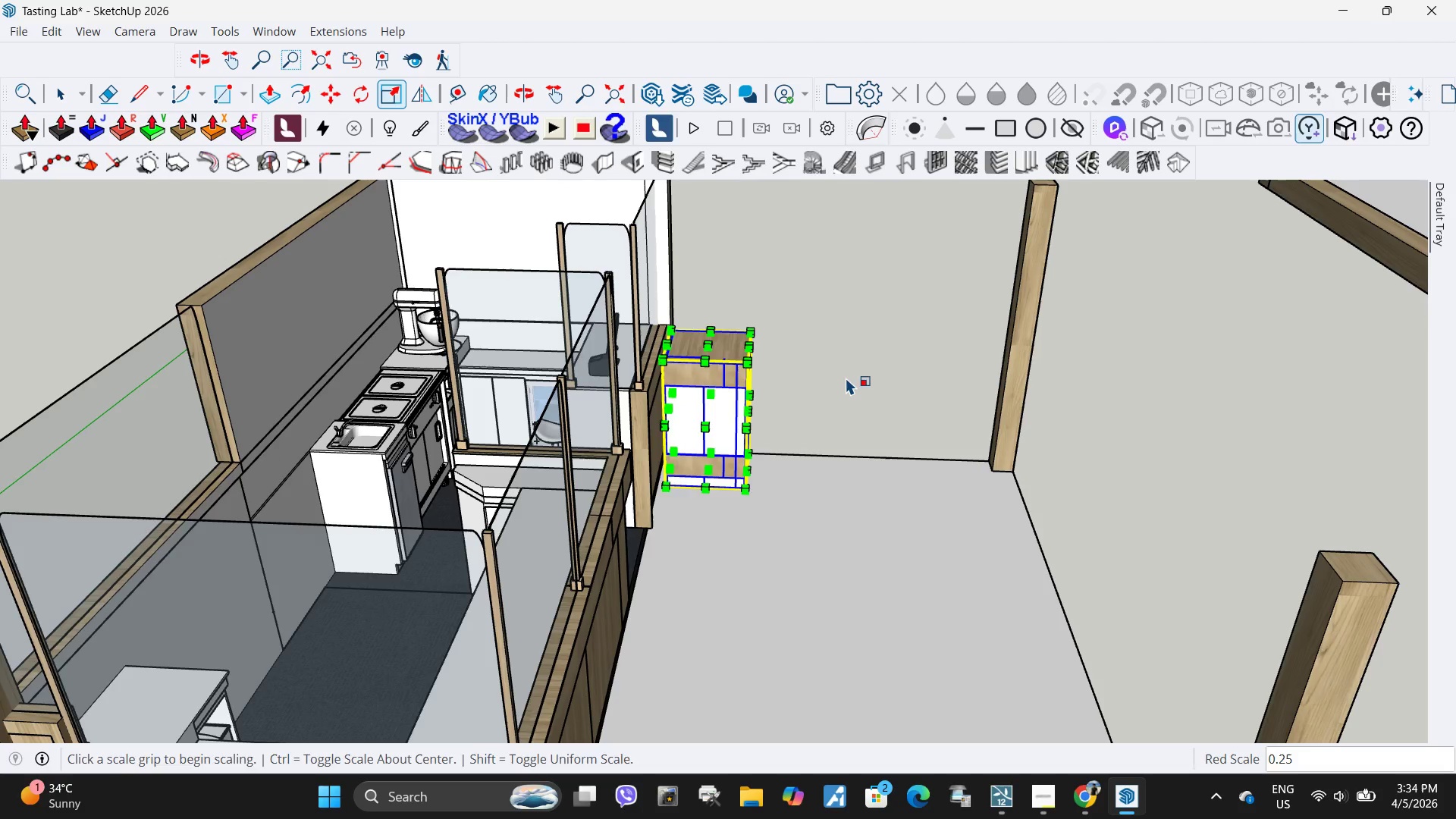 
key(Space)
 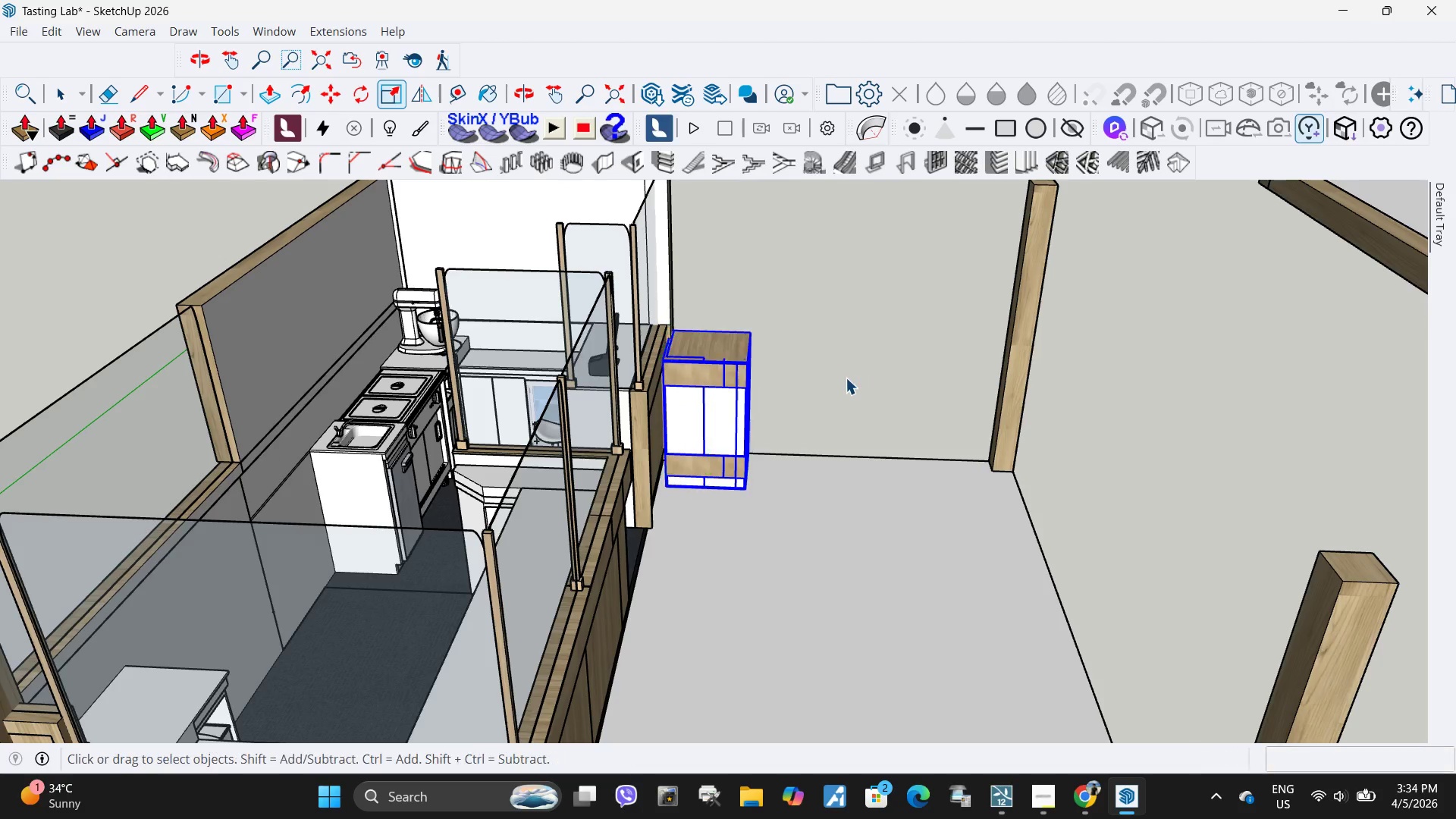 
double_click([846, 378])
 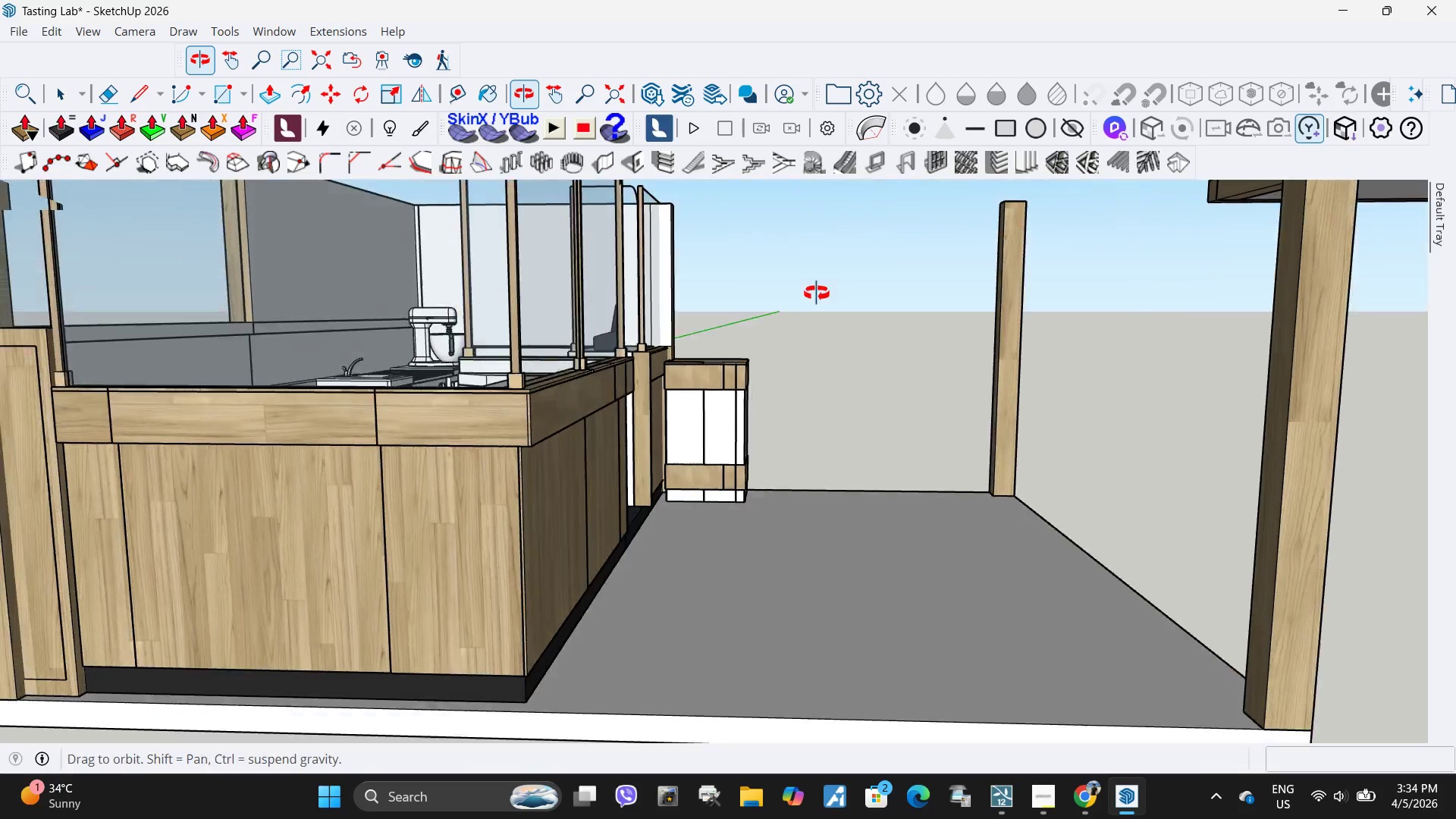 
key(Control+ControlLeft)
 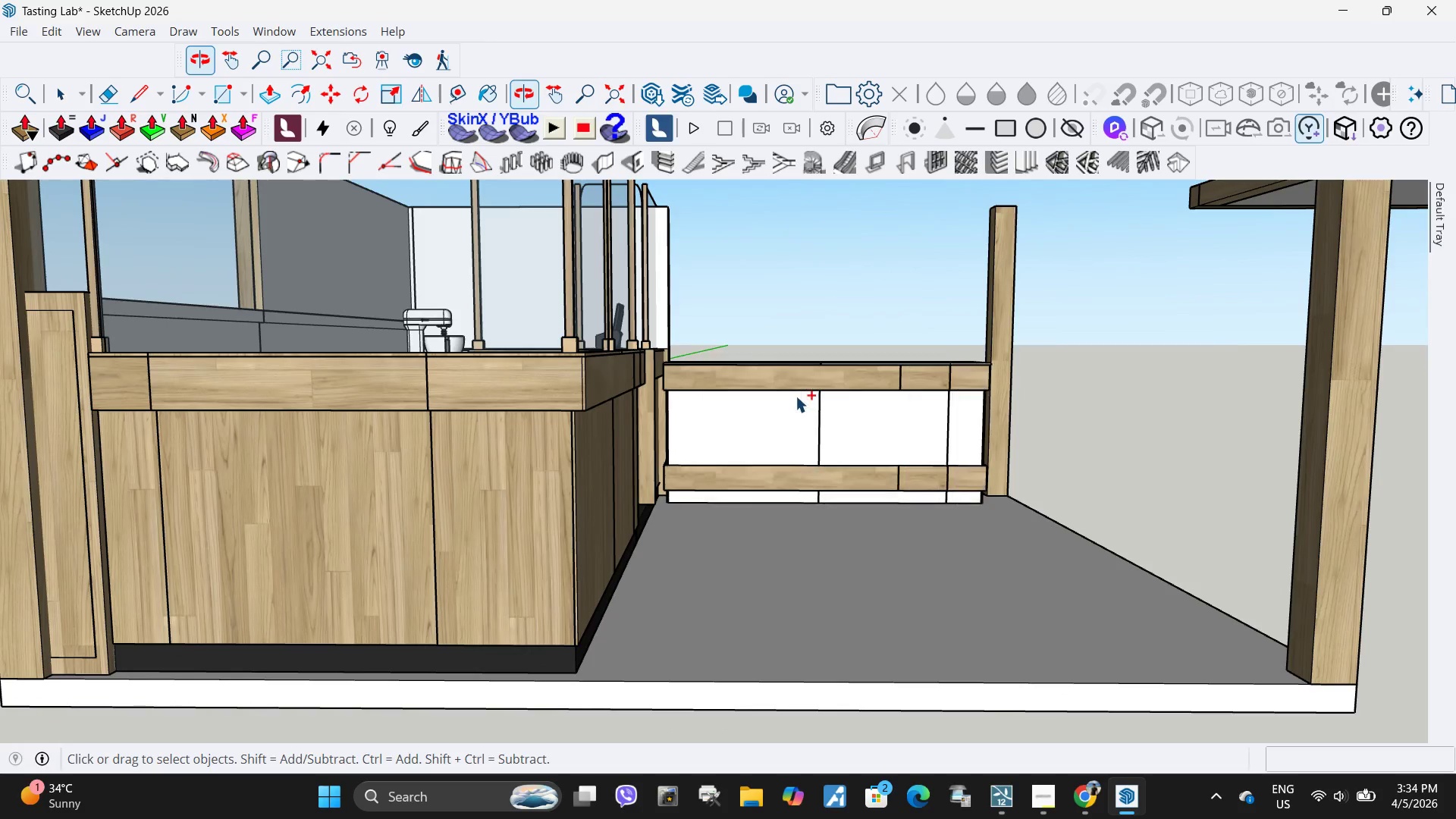 
key(Control+Z)
 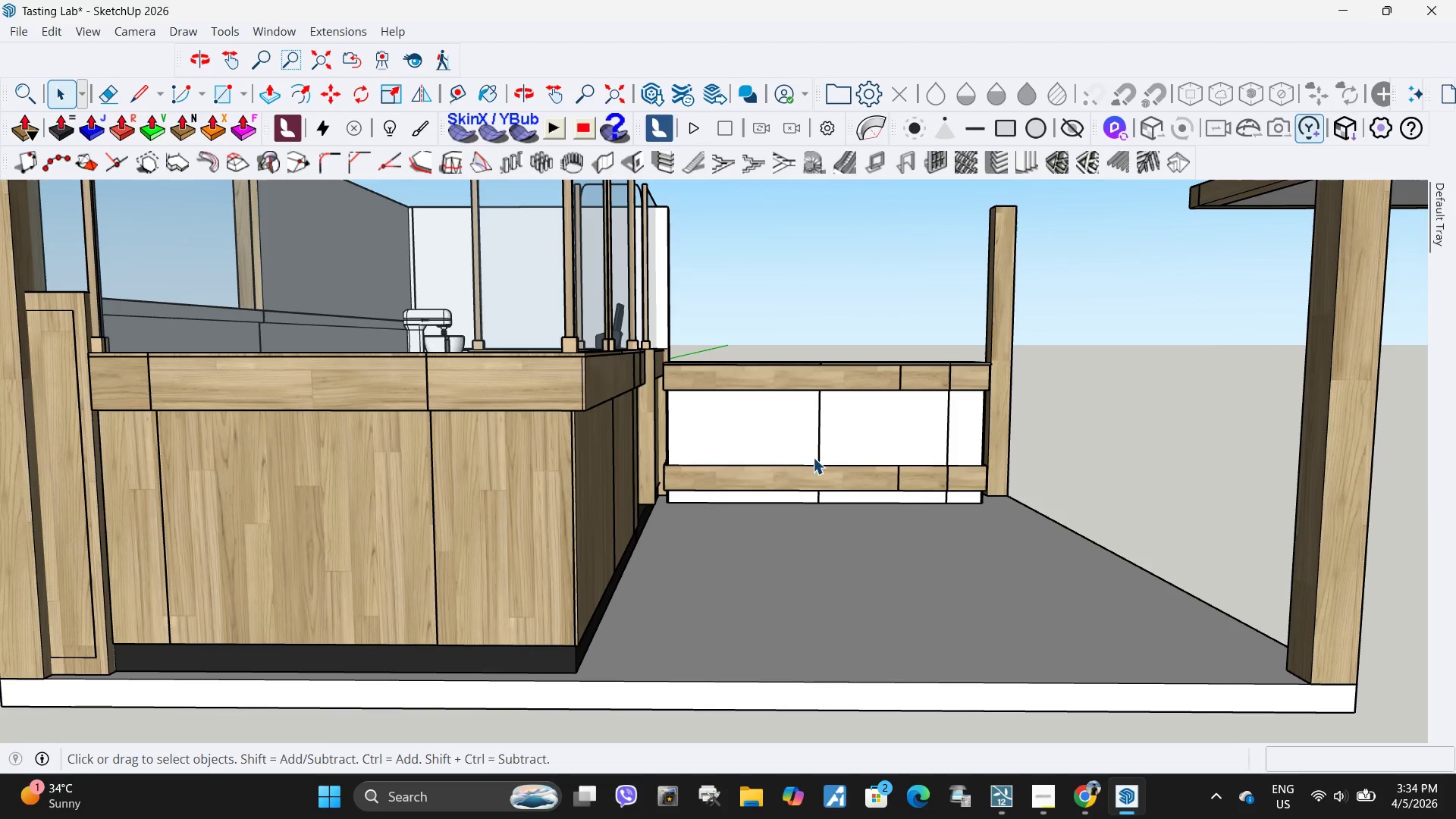 
left_click([817, 453])
 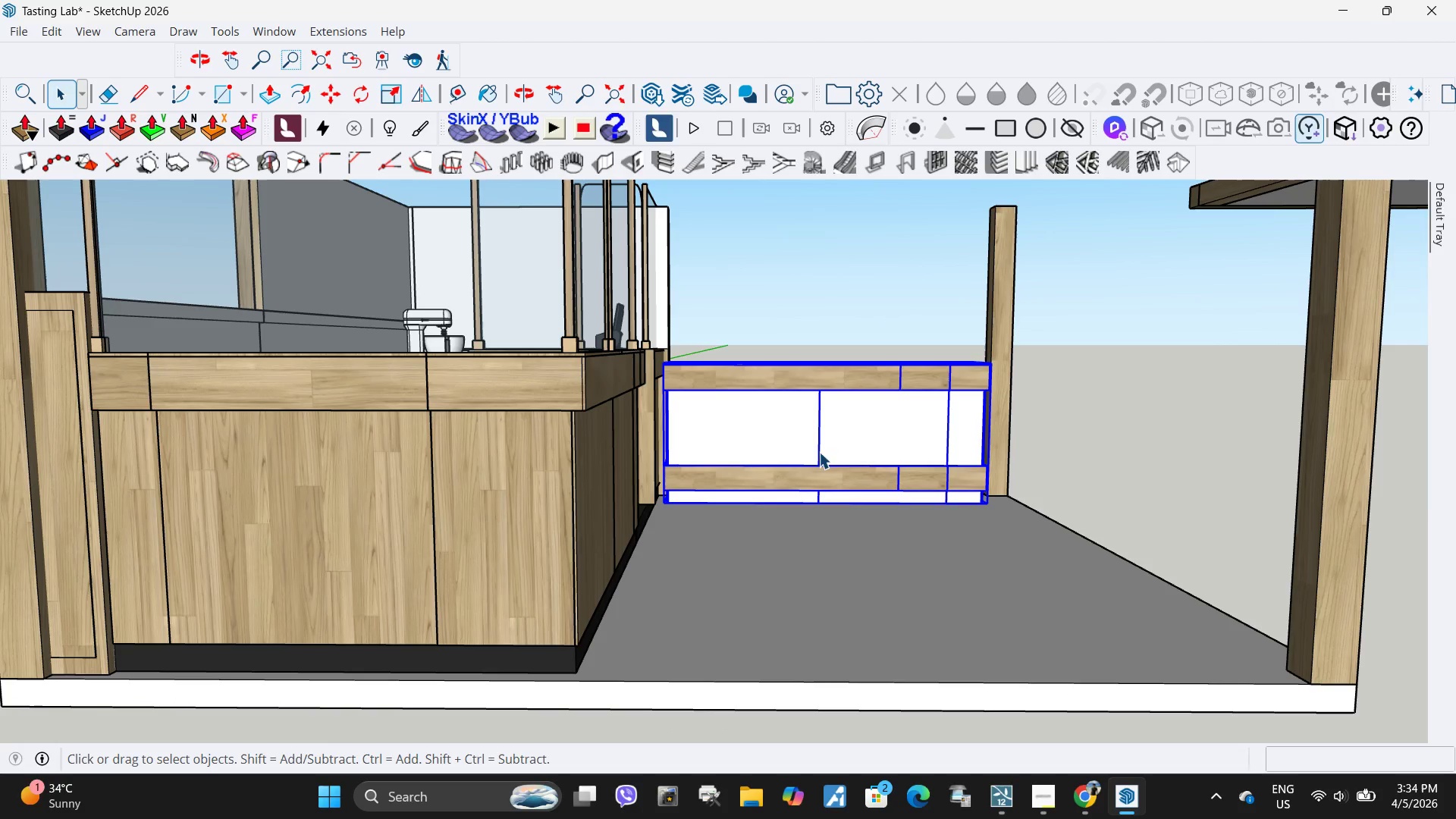 
scroll: coordinate [883, 395], scroll_direction: down, amount: 9.0
 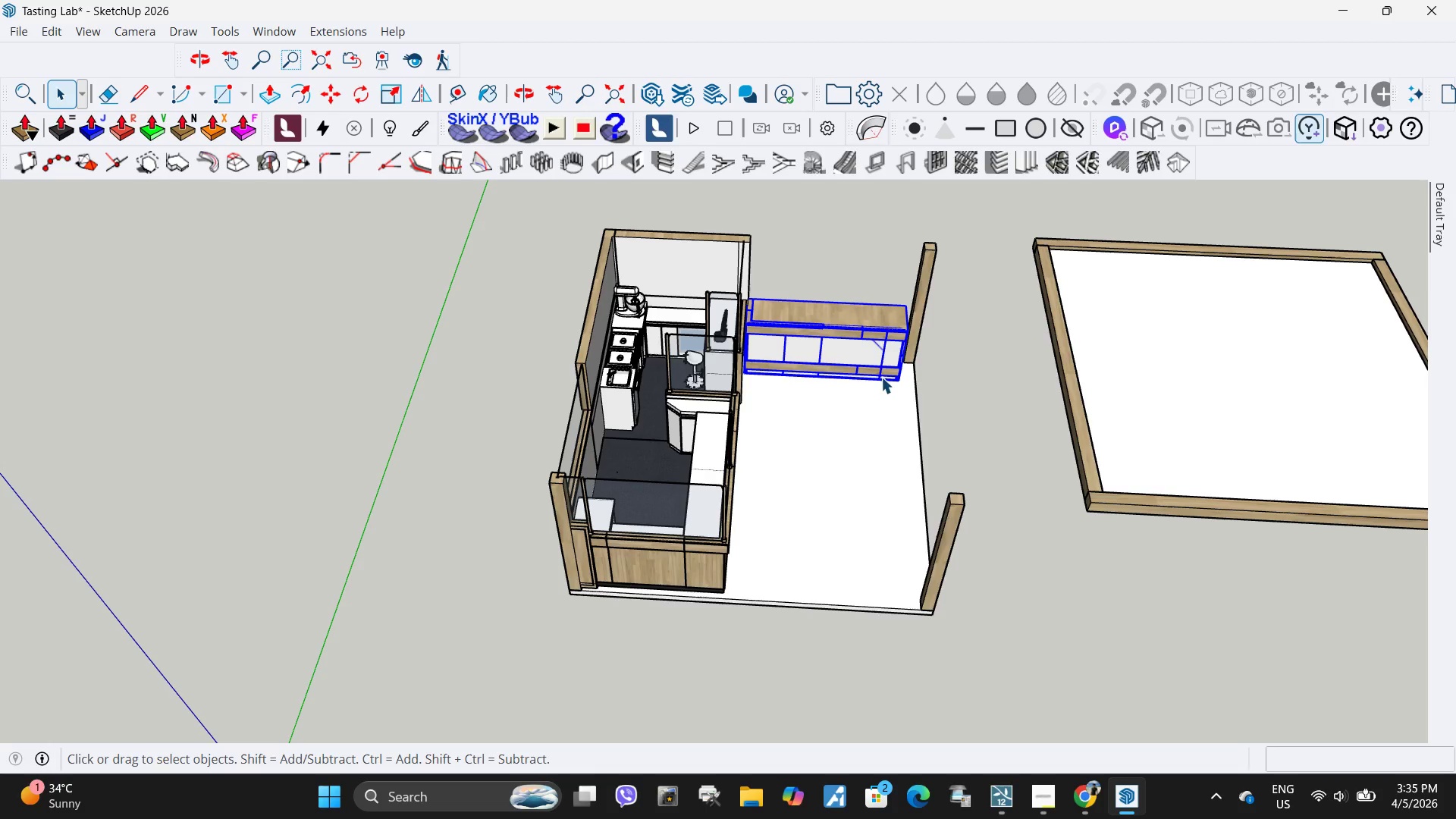 
wait(8.45)
 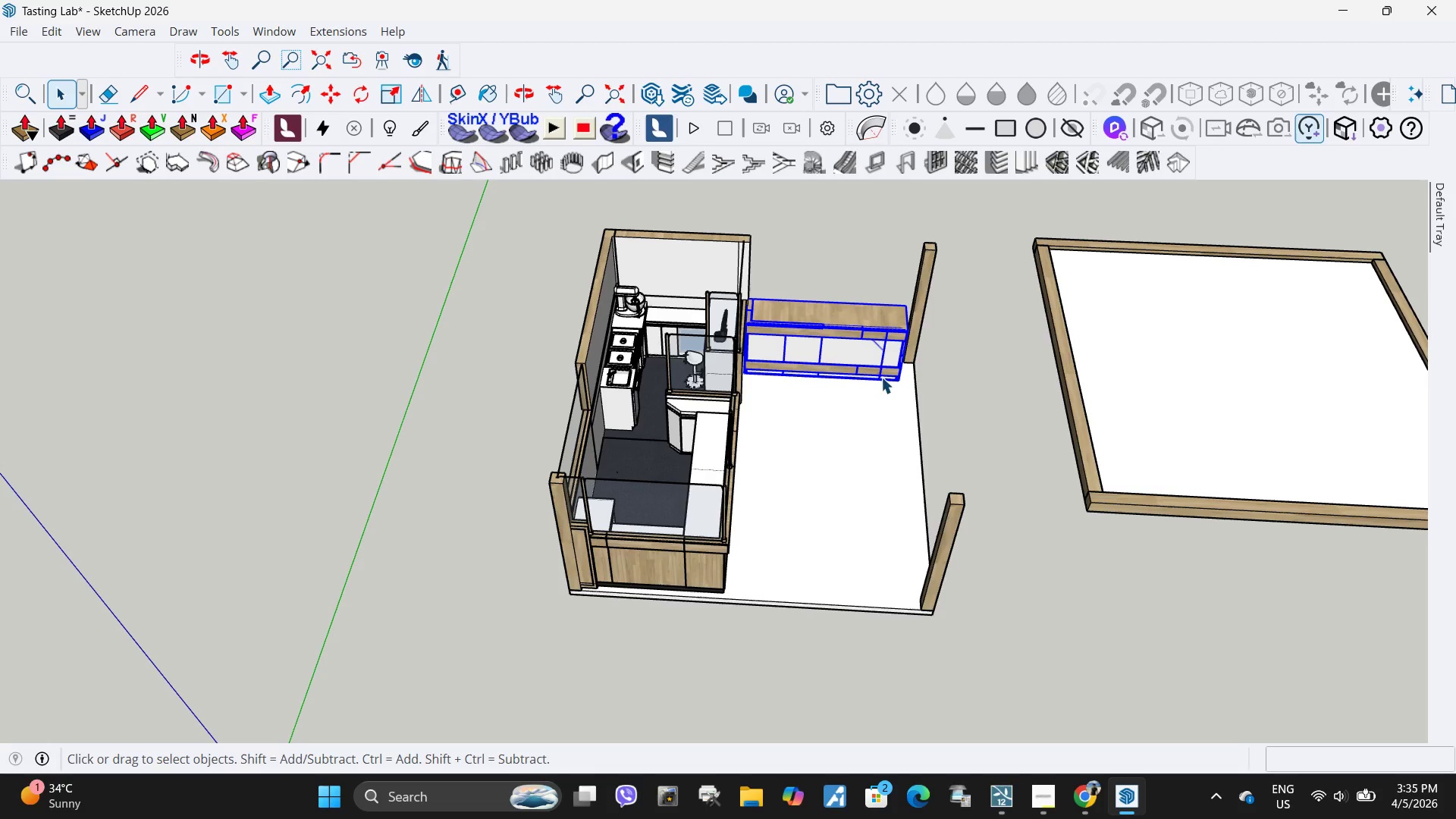 
scroll: coordinate [968, 606], scroll_direction: up, amount: 5.0
 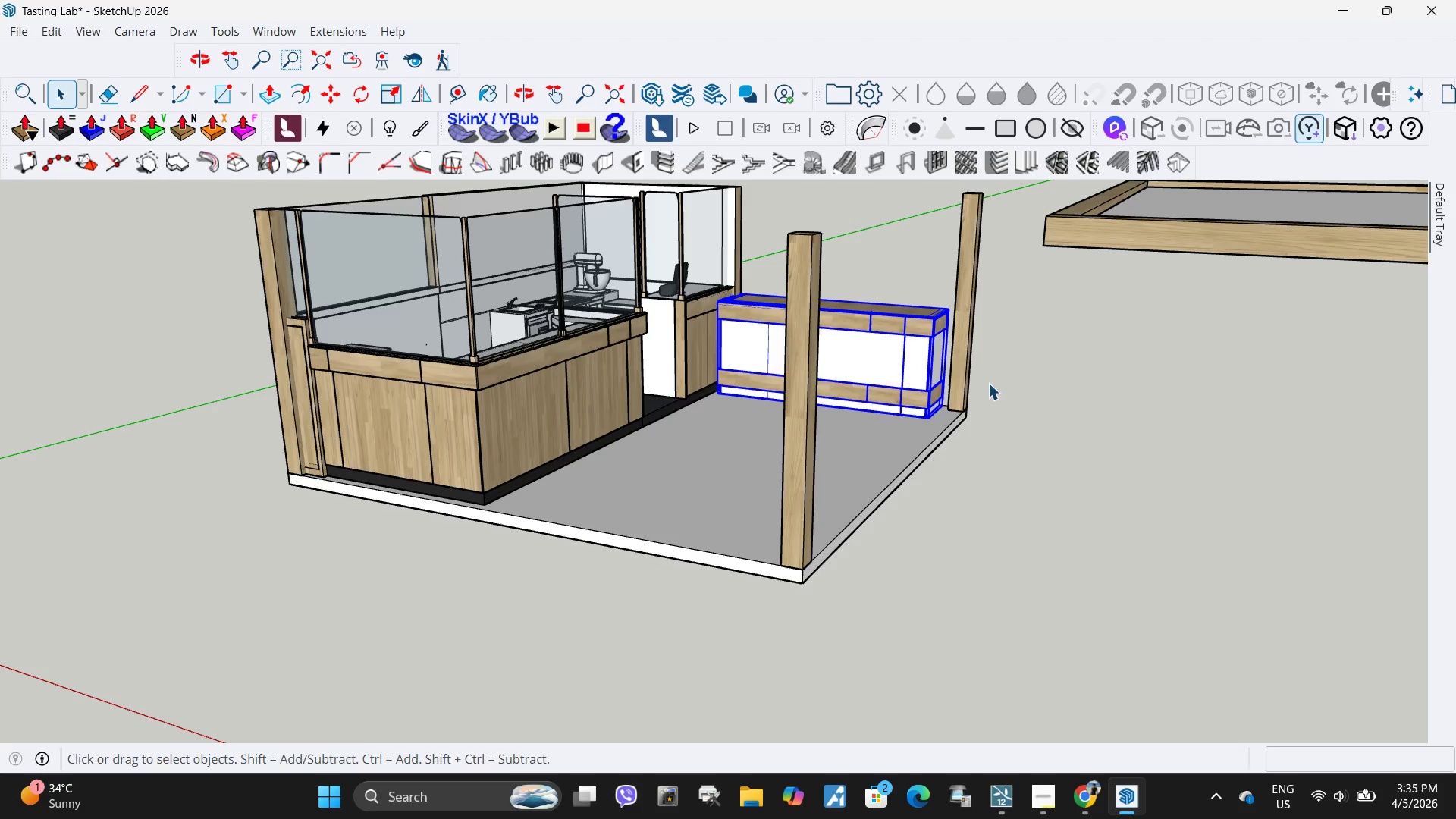 
double_click([958, 382])
 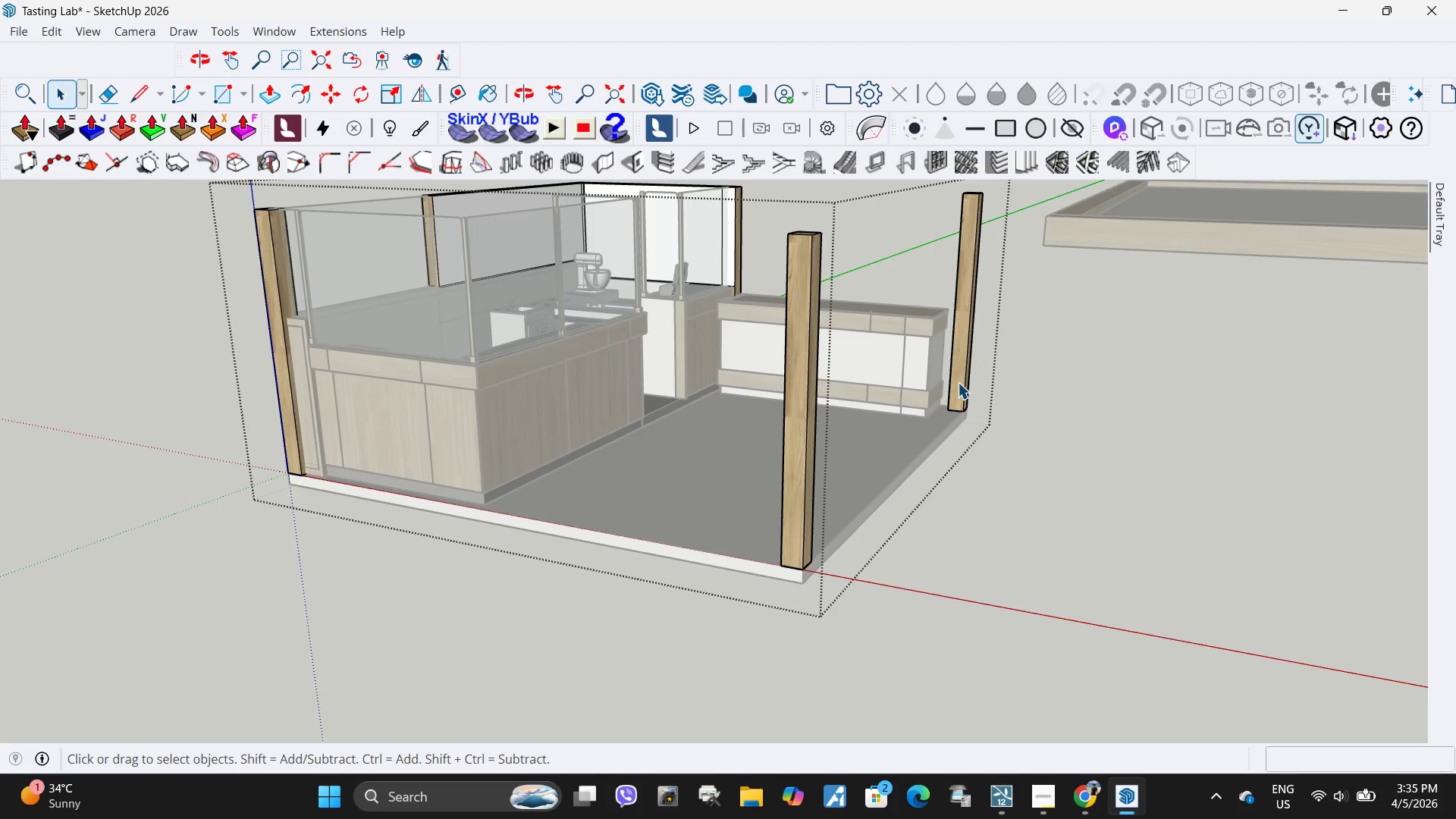 
triple_click([958, 382])
 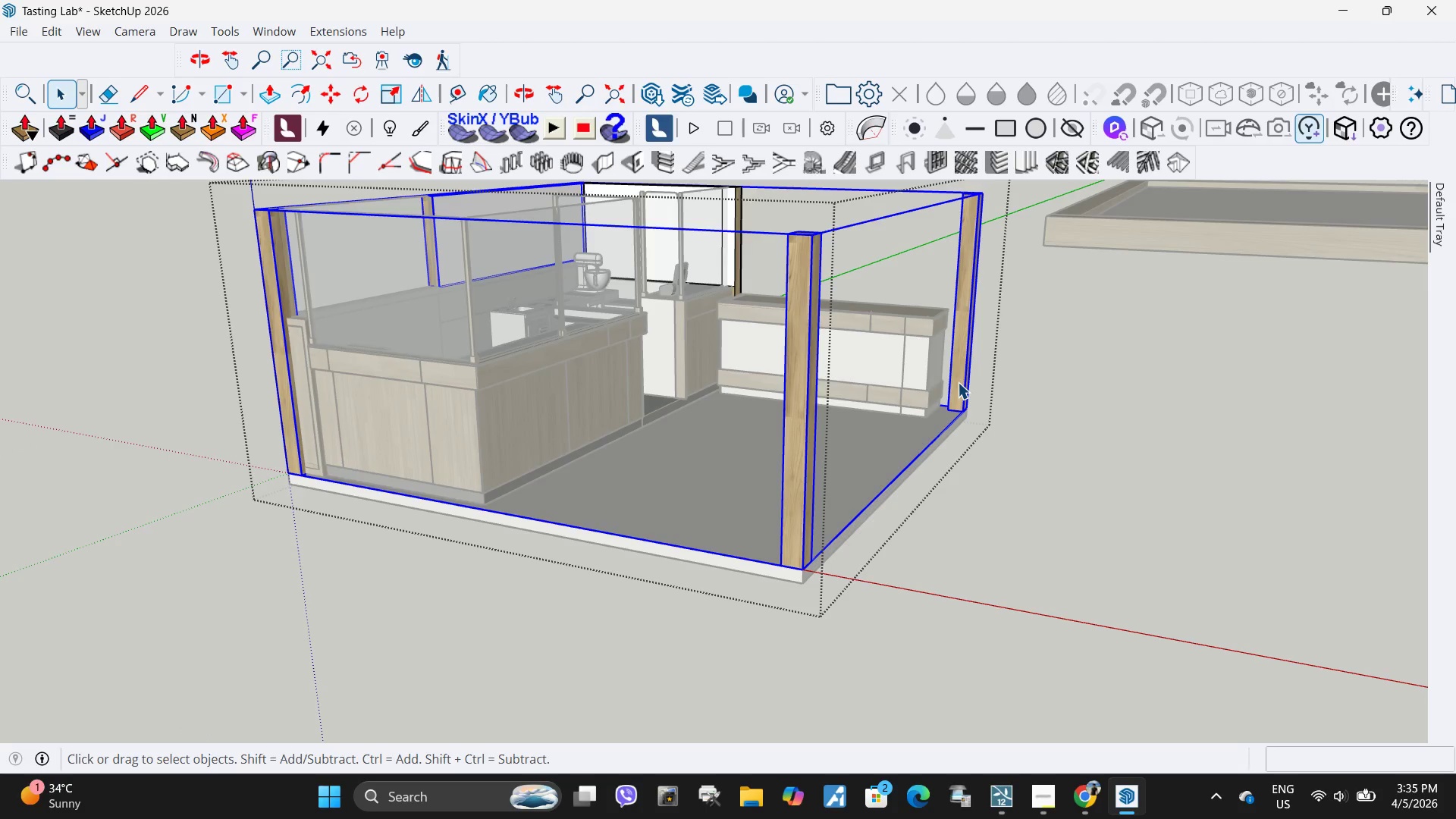 
triple_click([958, 382])
 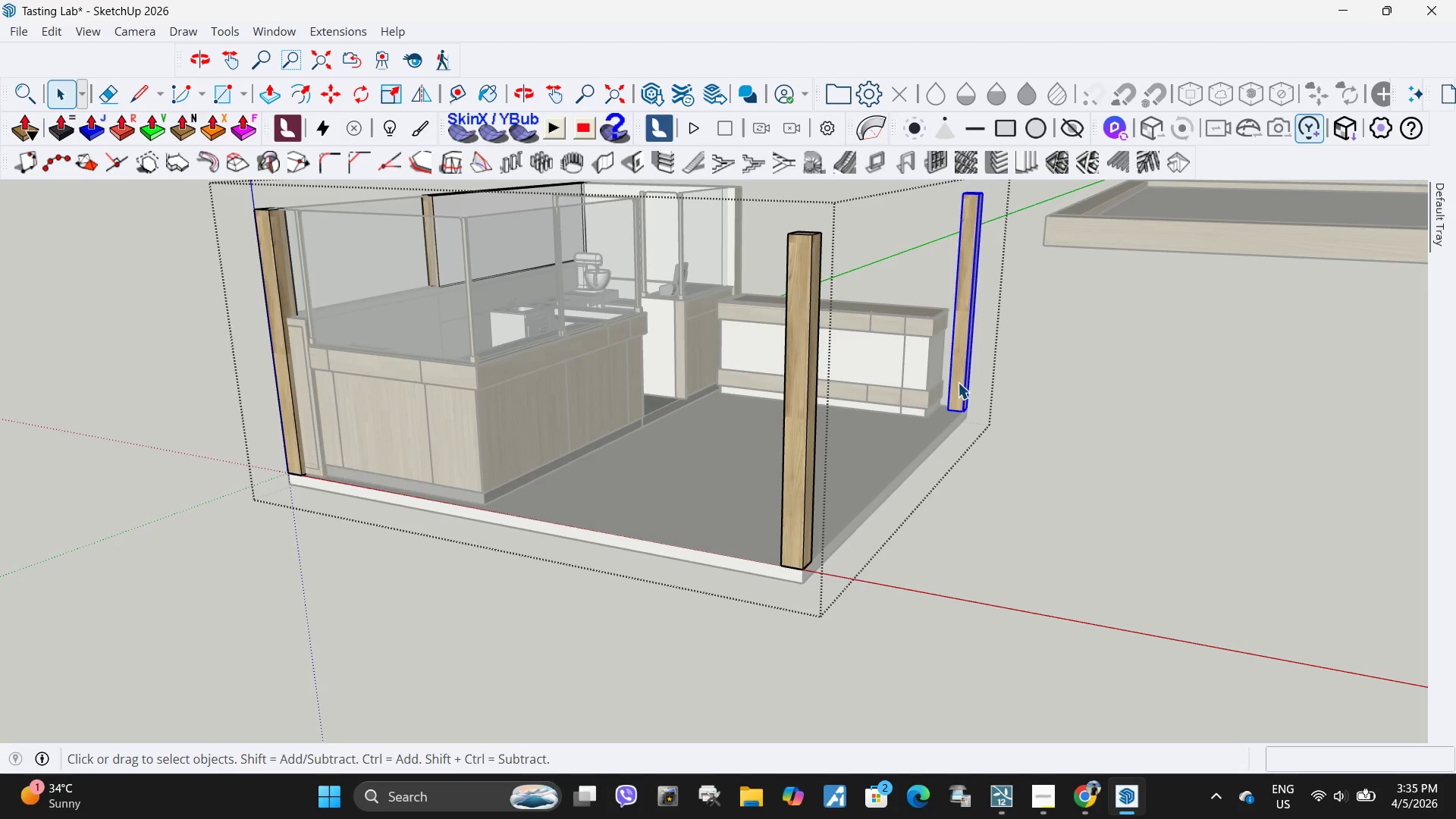 
triple_click([958, 382])
 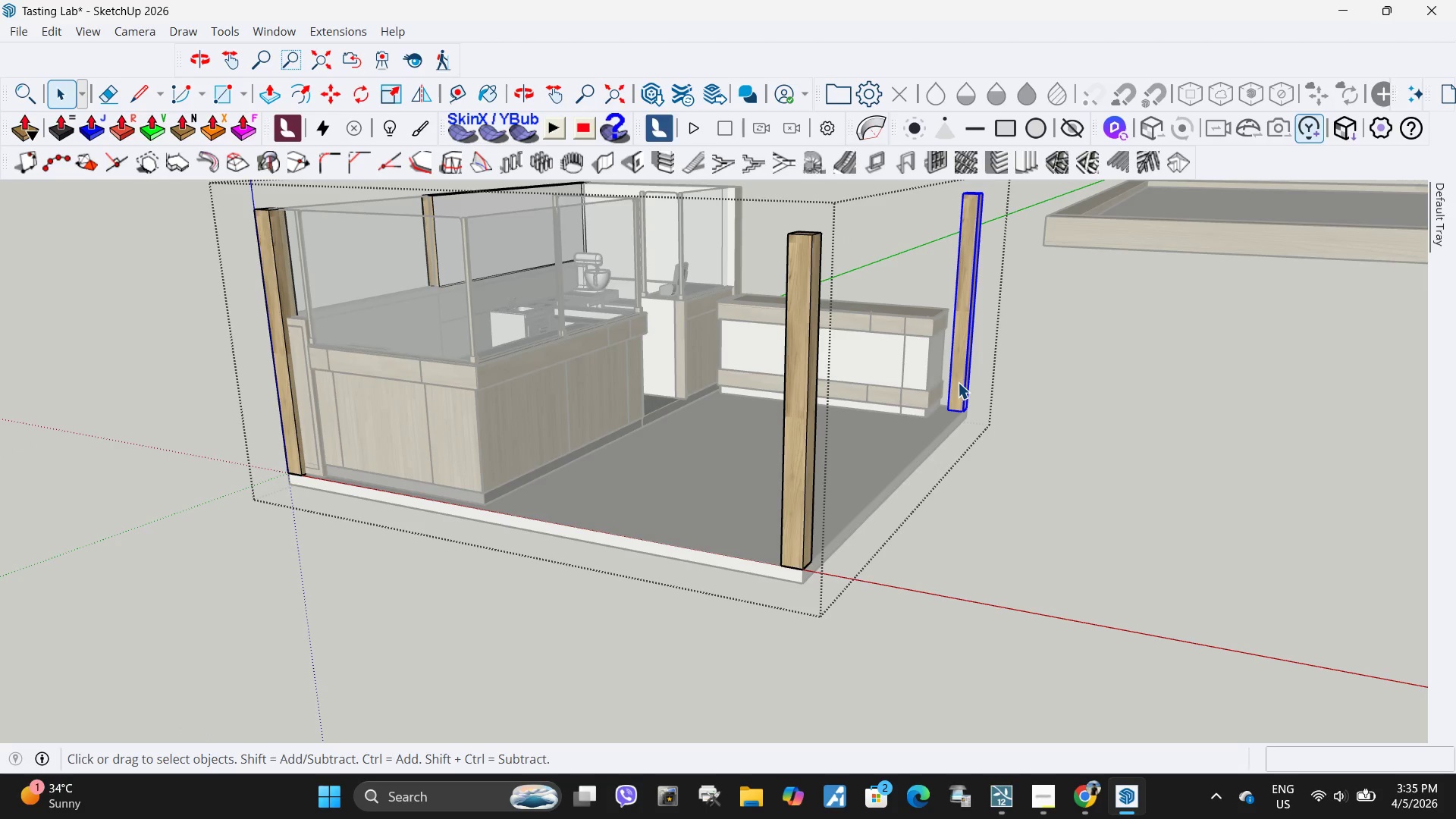 
left_click([958, 382])
 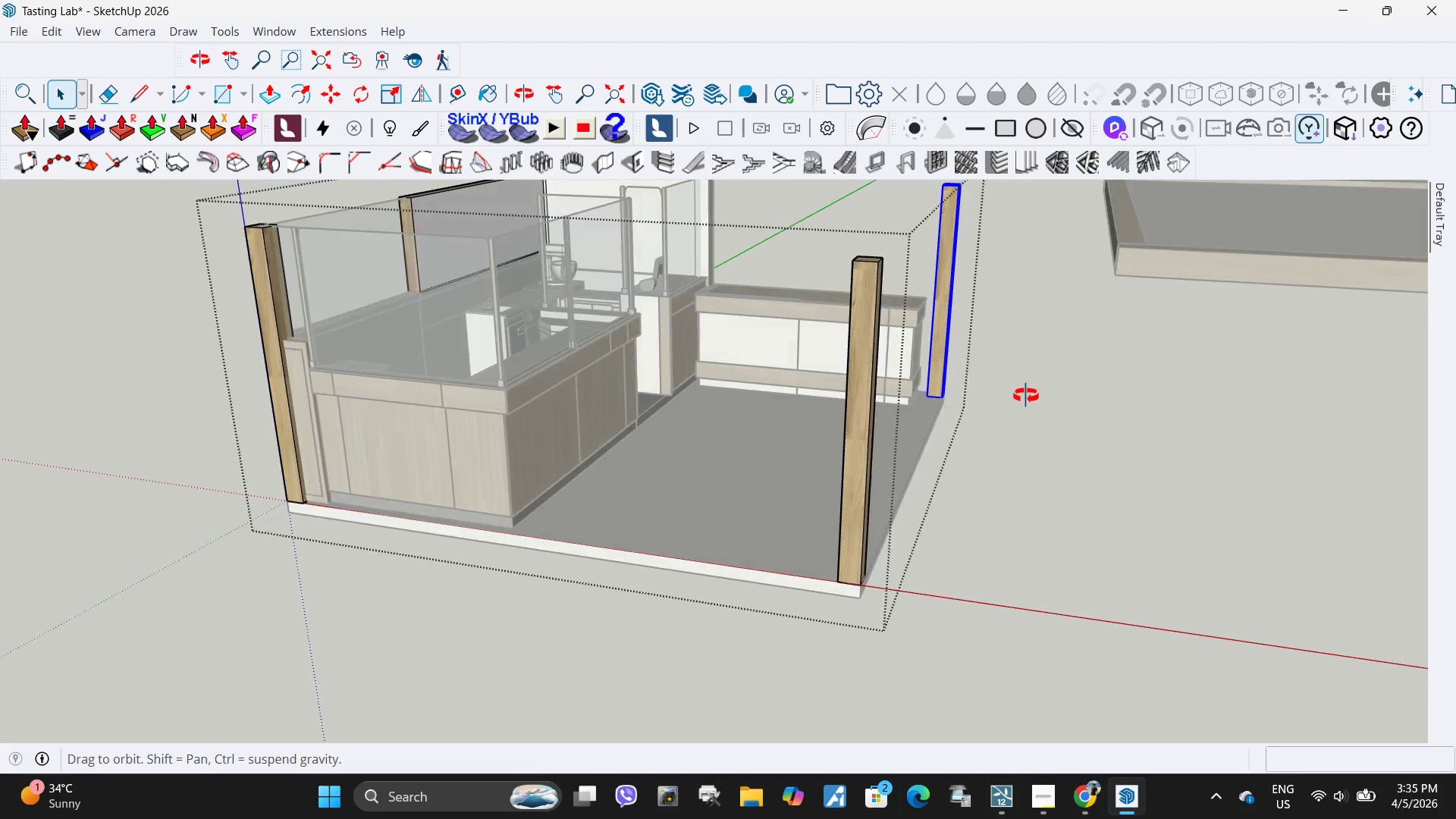 
scroll: coordinate [930, 315], scroll_direction: up, amount: 14.0
 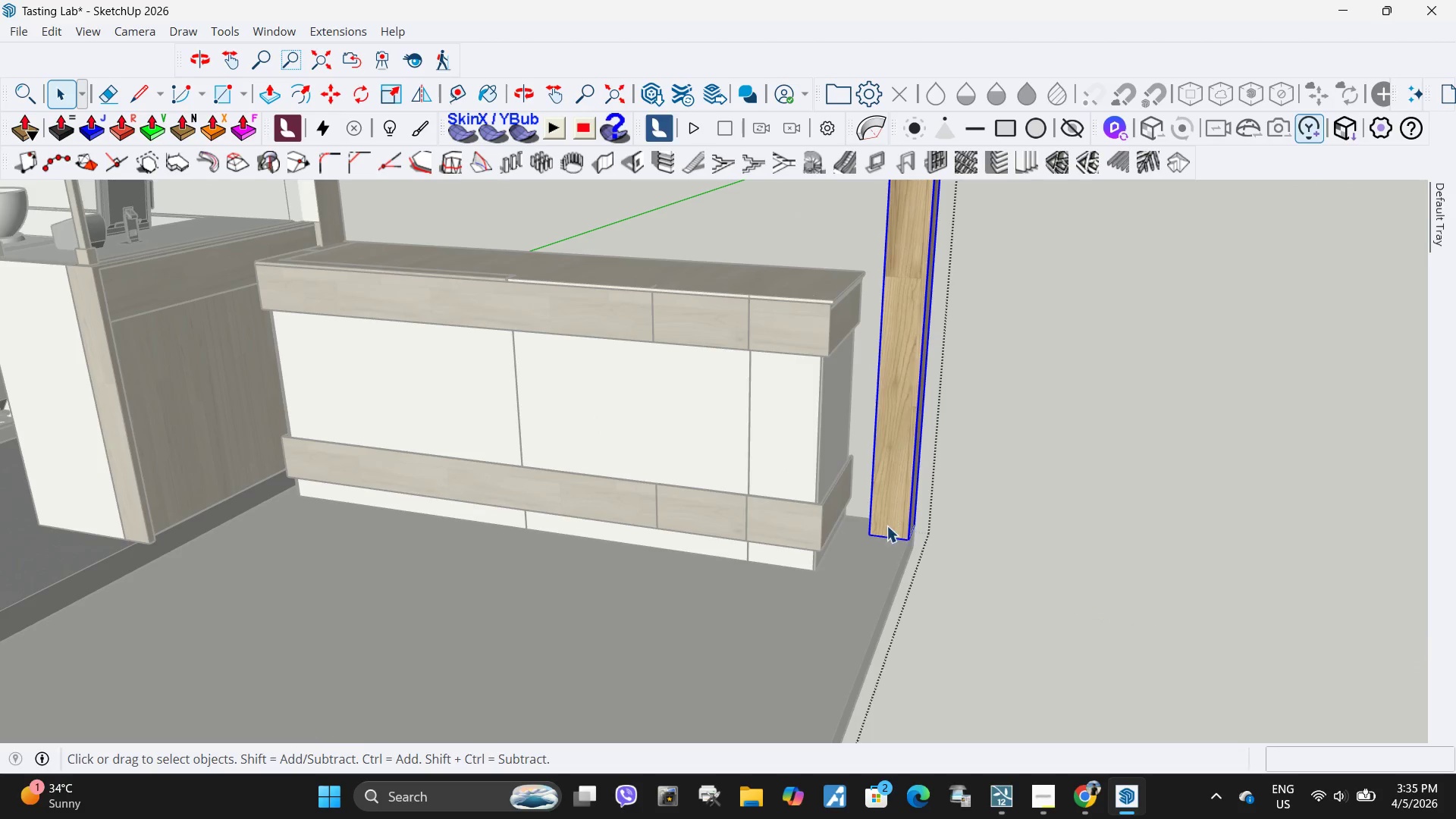 
key(R)
 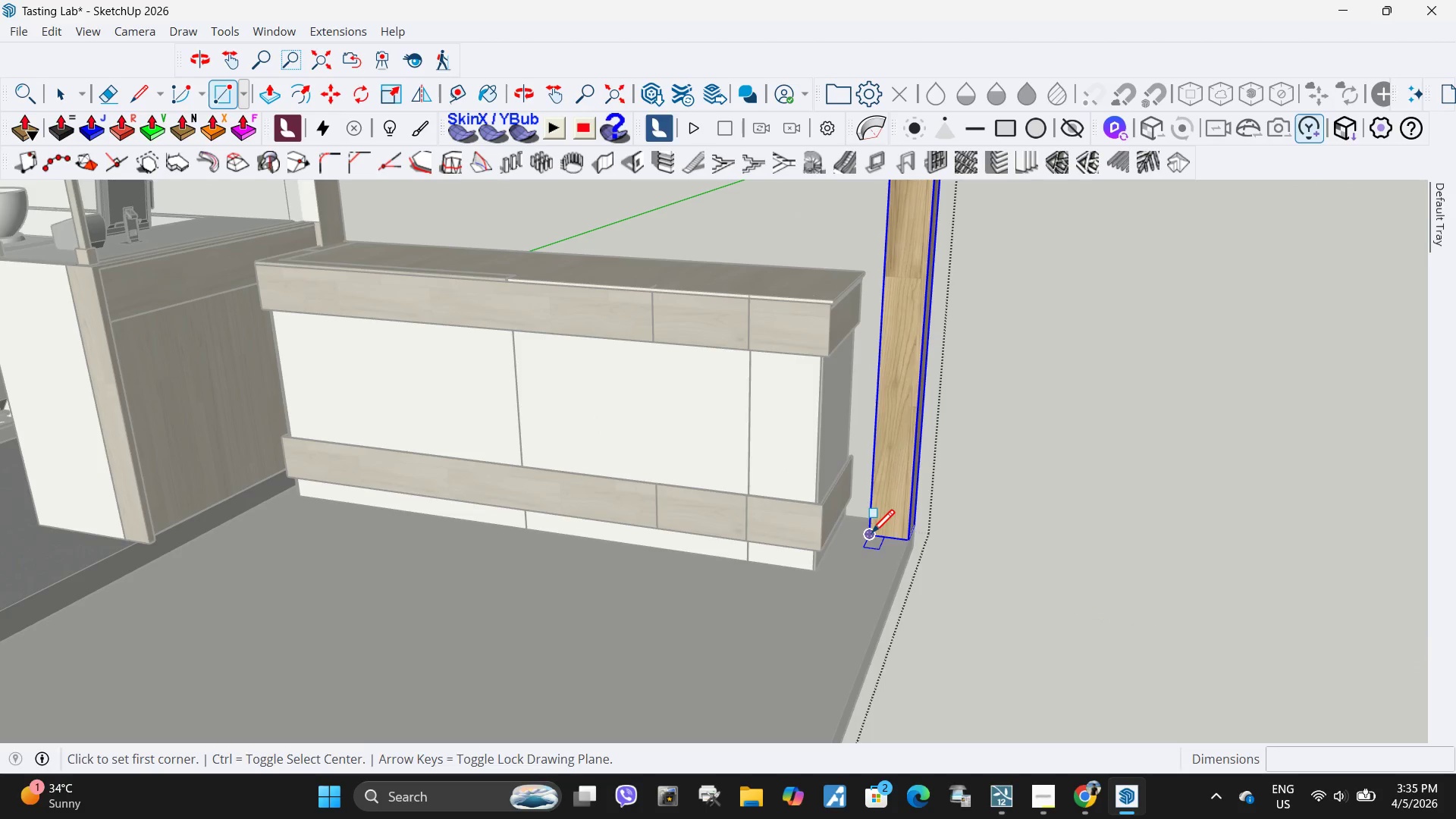 
left_click([871, 535])
 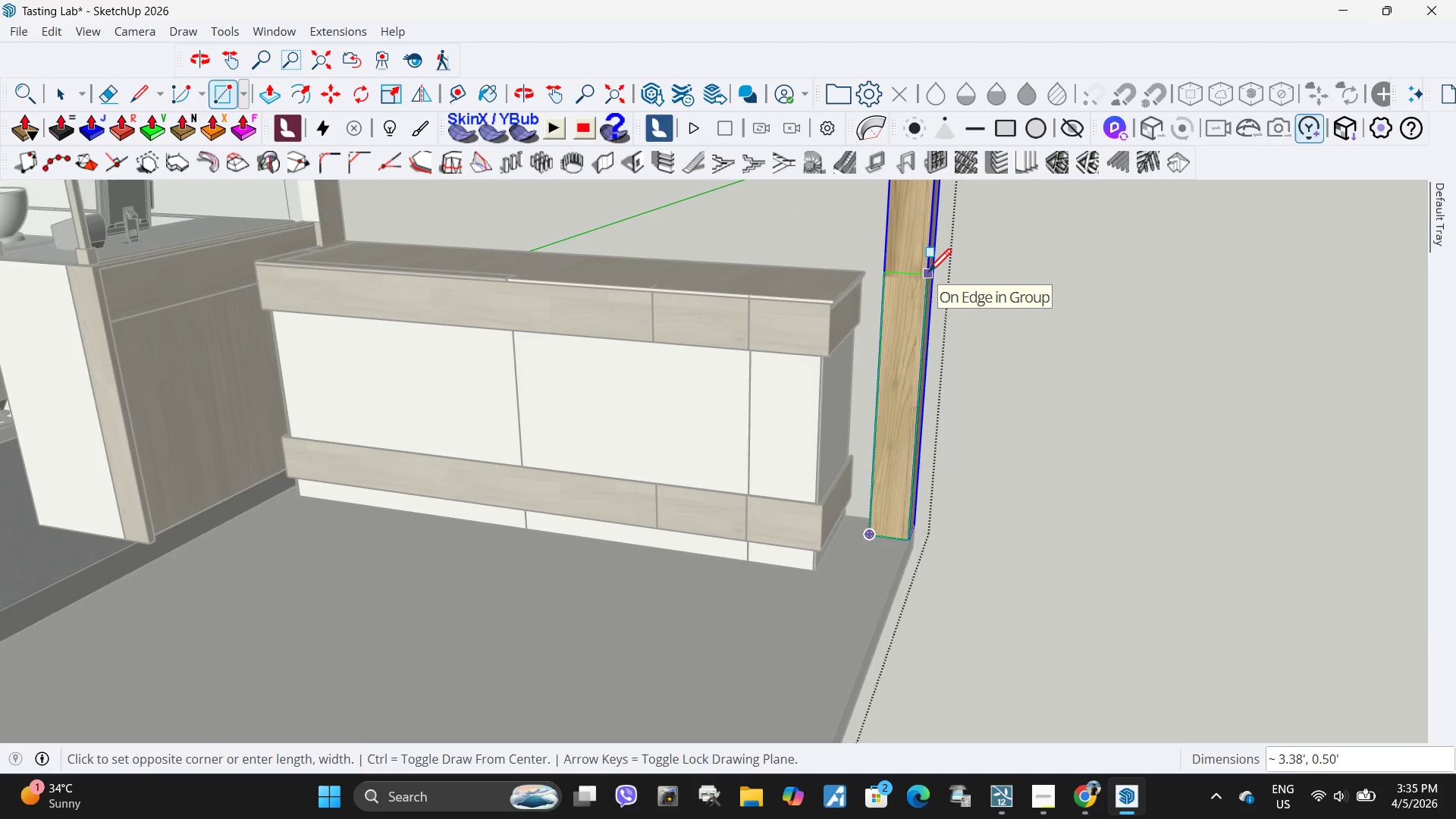 
left_click([928, 275])
 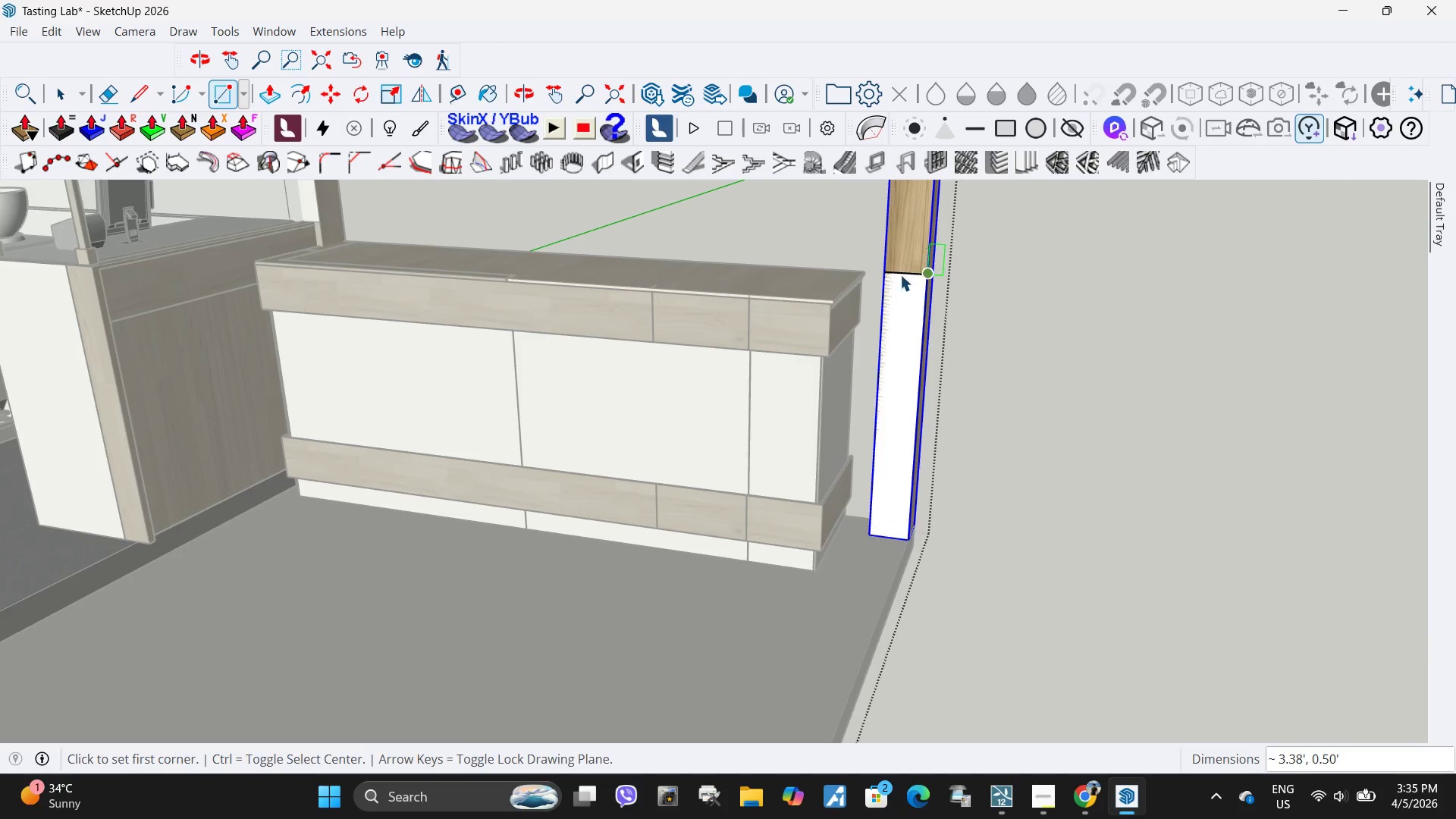 
key(Space)
 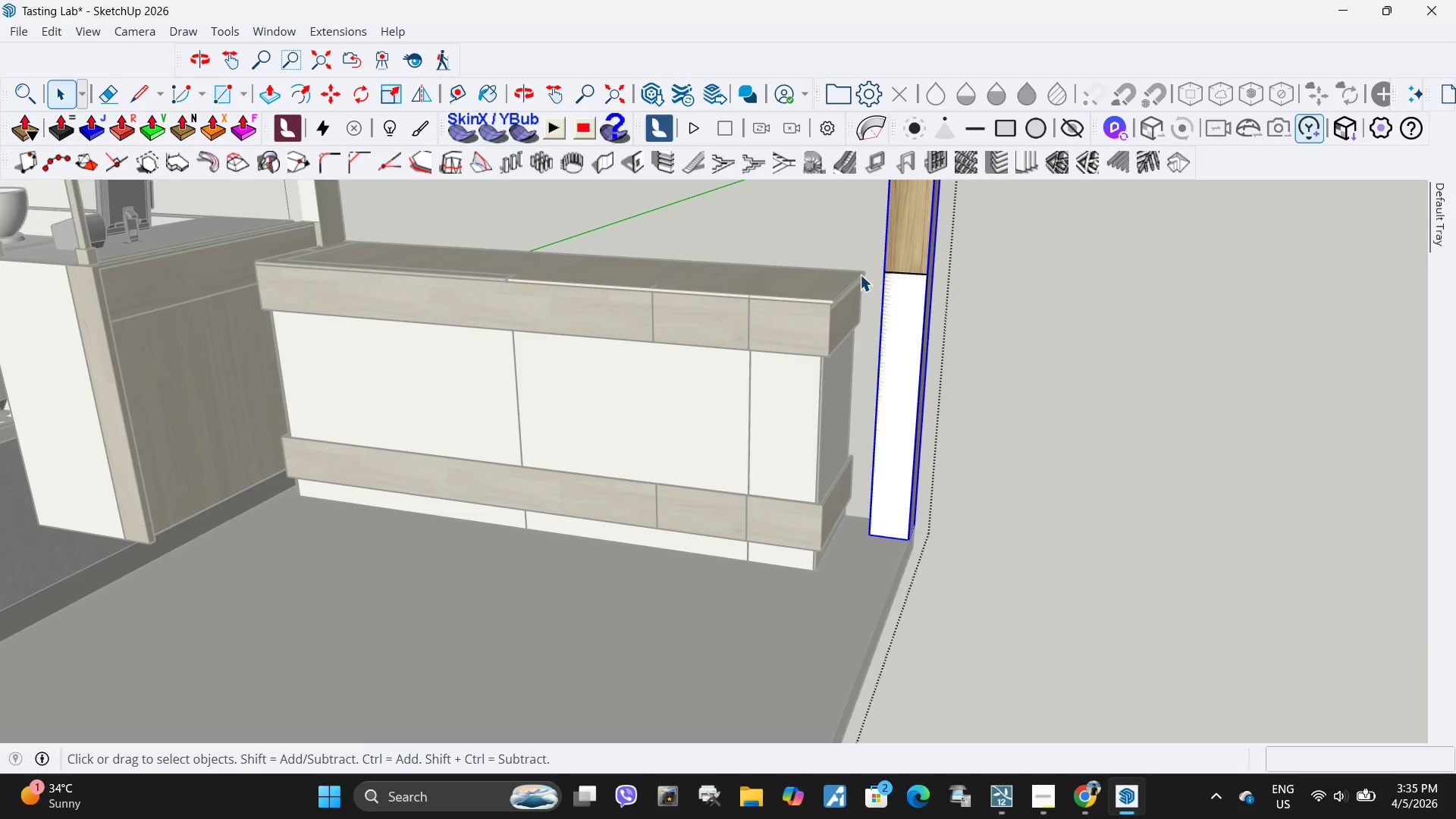 
key(Escape)
 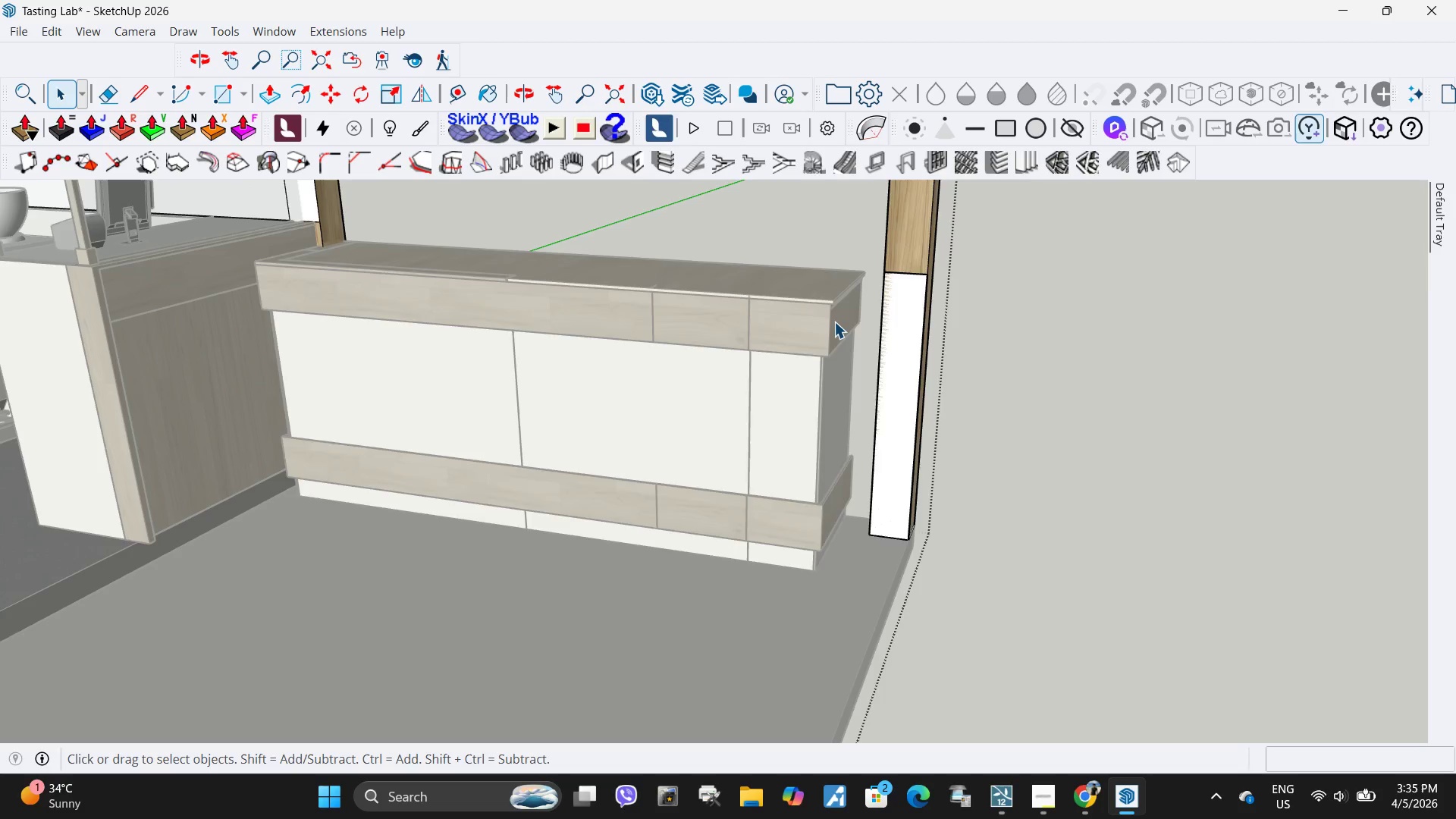 
double_click([834, 322])
 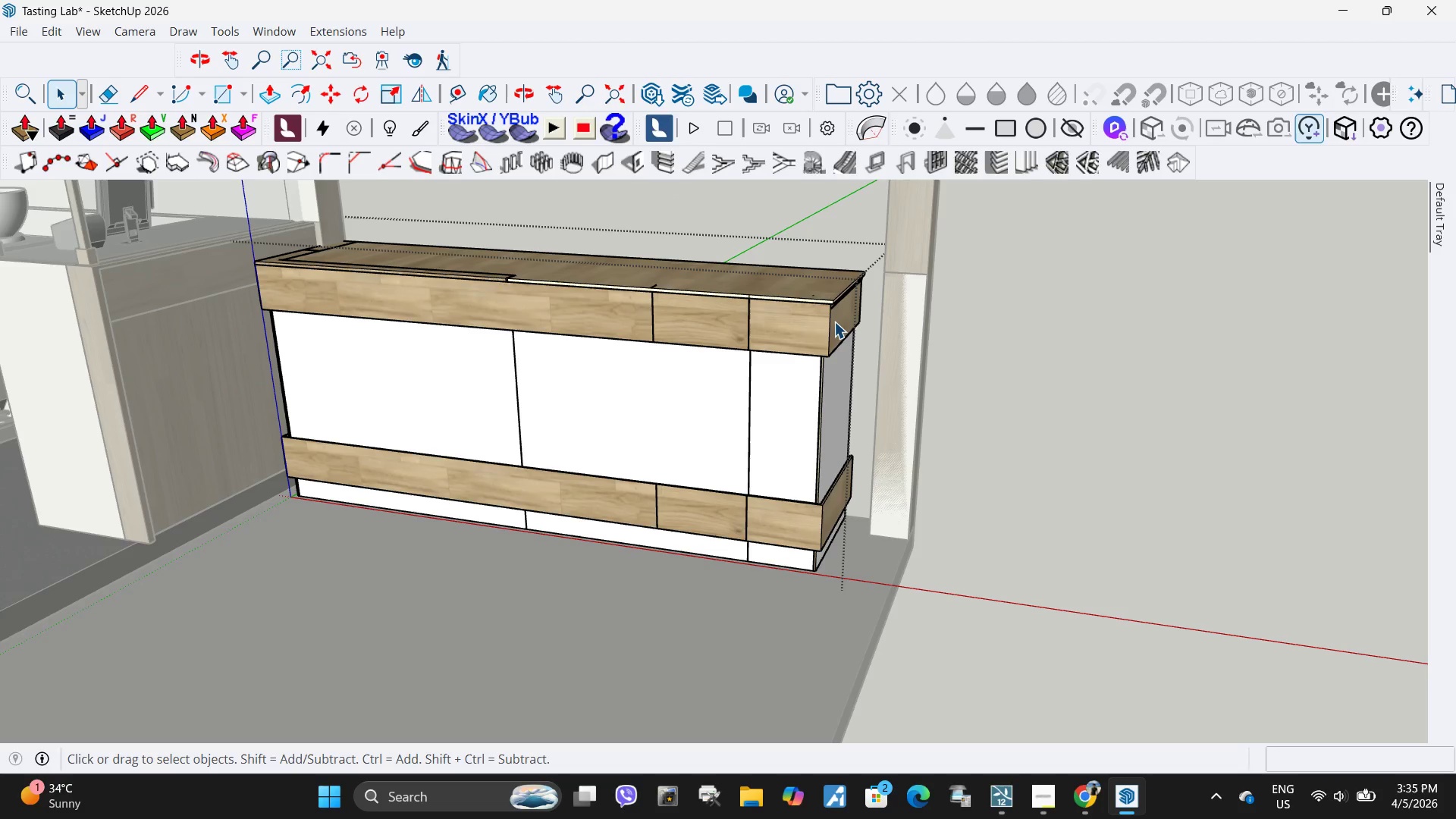 
triple_click([834, 322])
 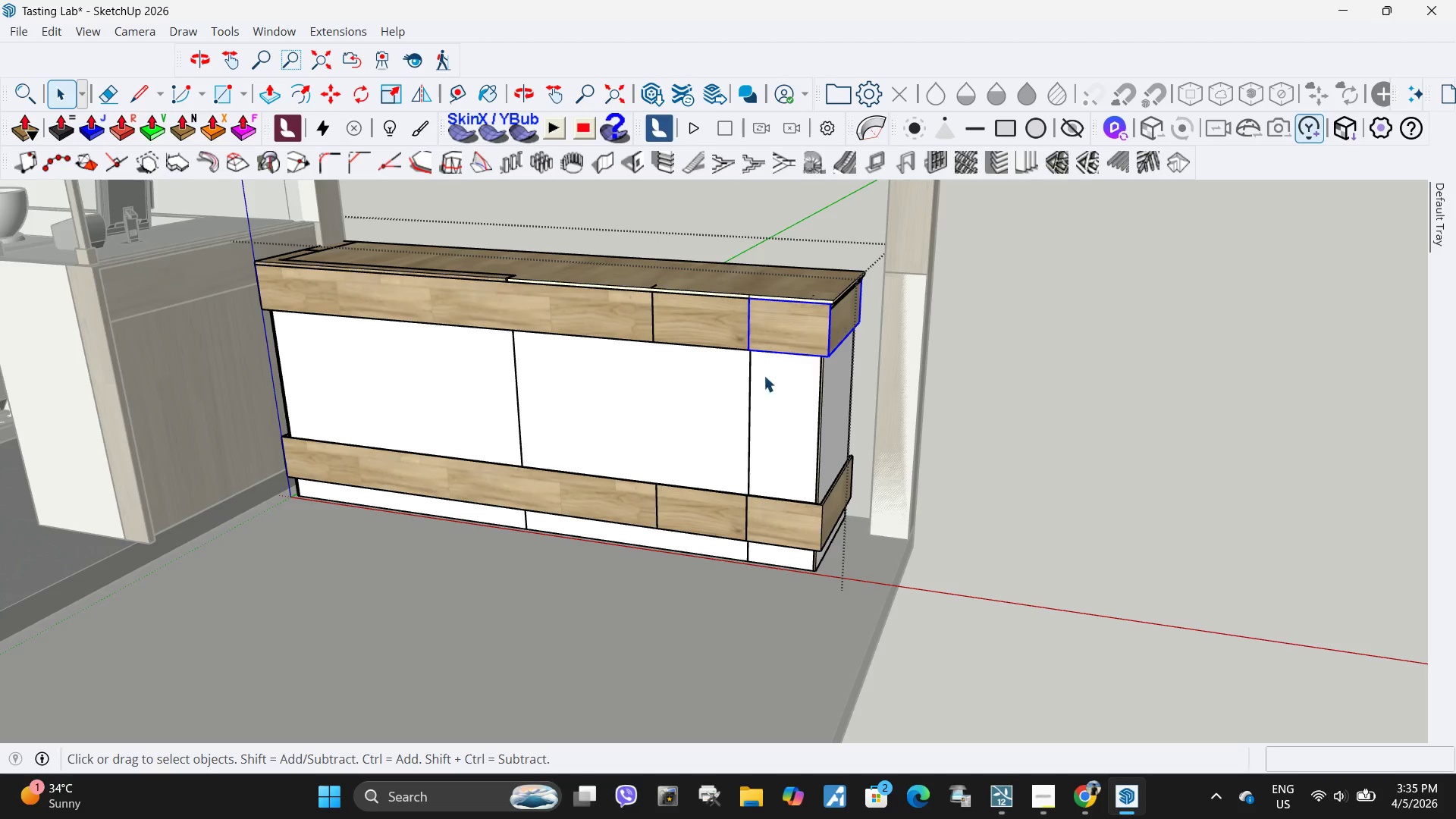 
key(Escape)
 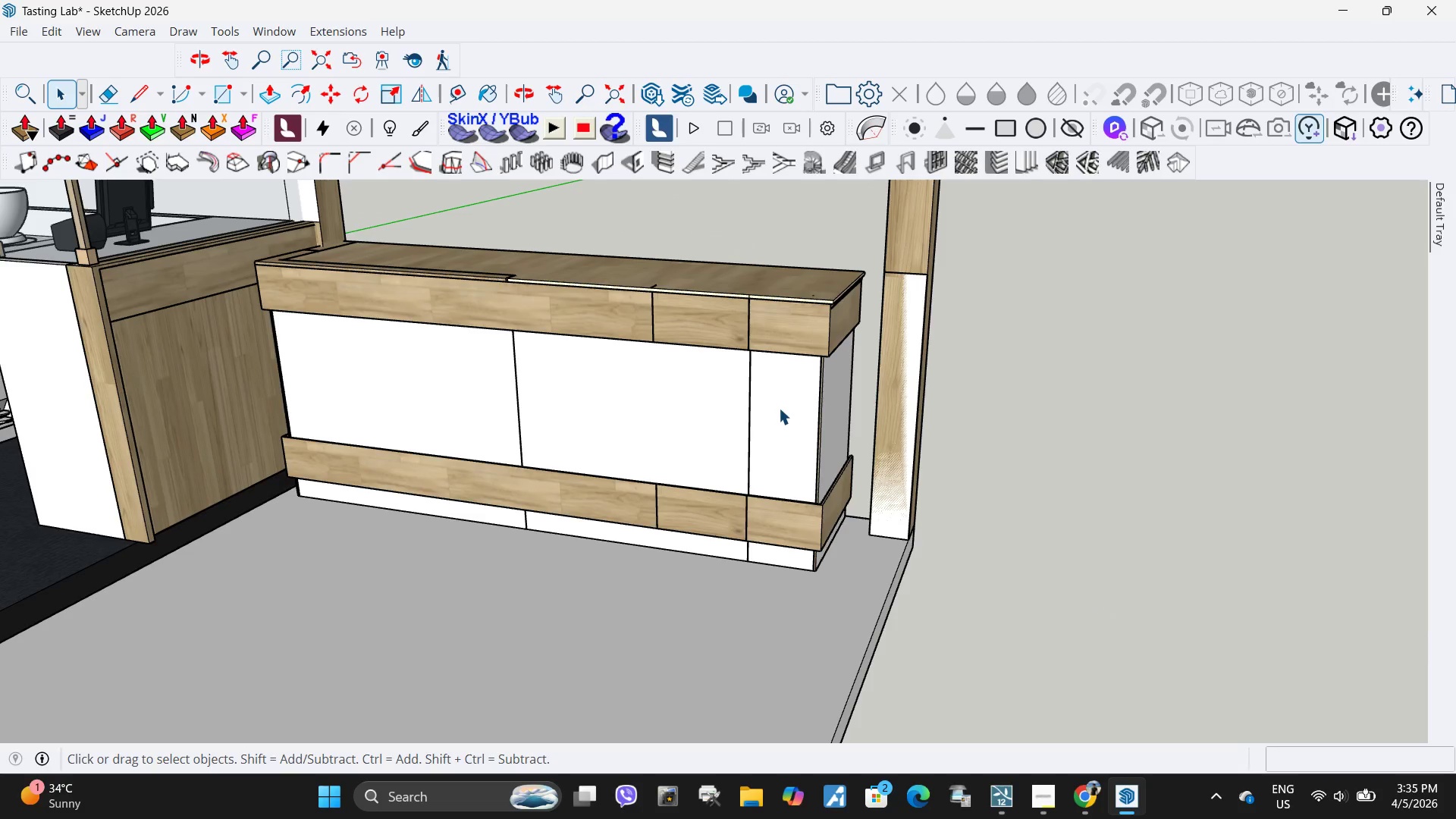 
left_click([779, 408])
 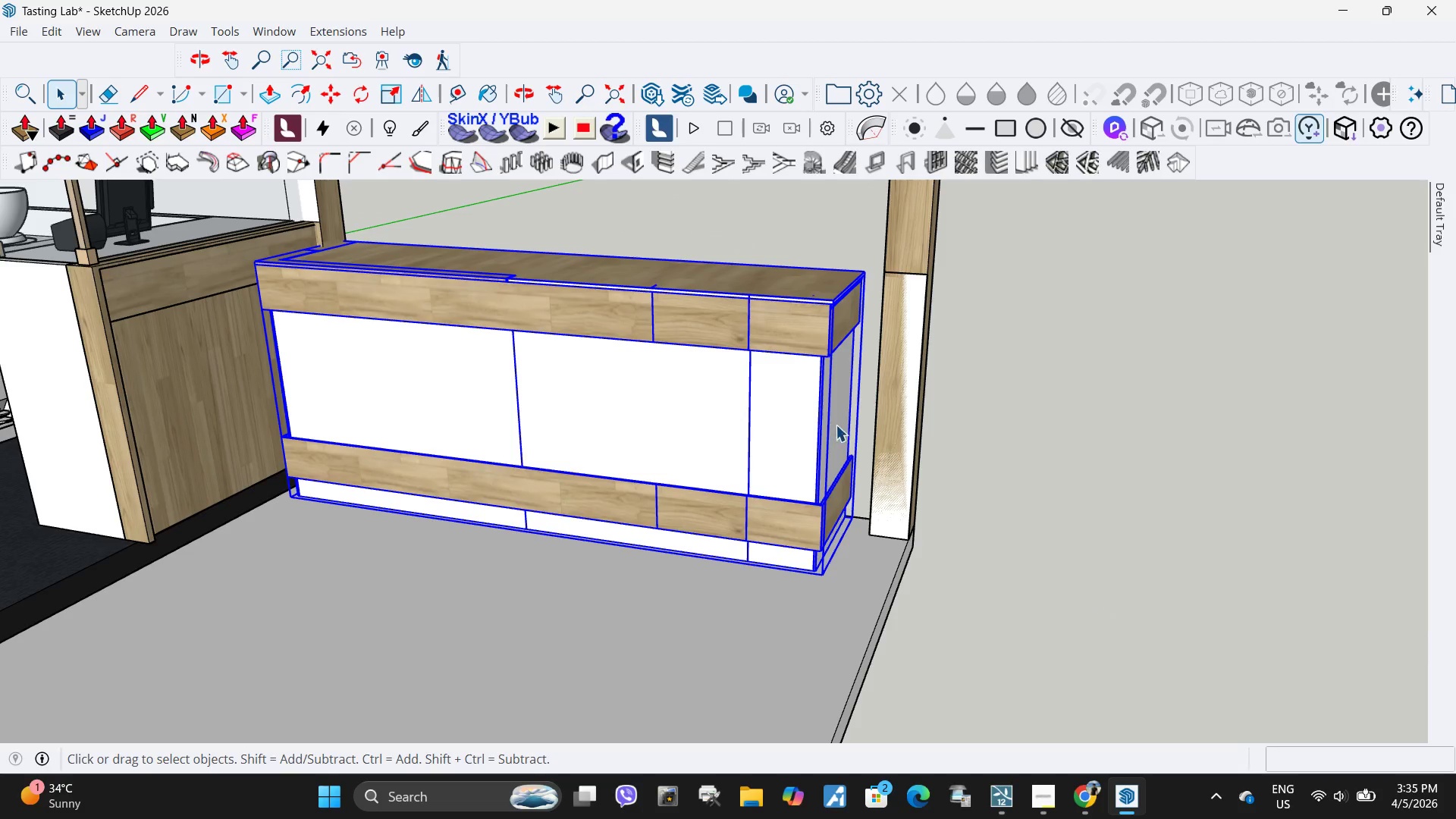 
key(S)
 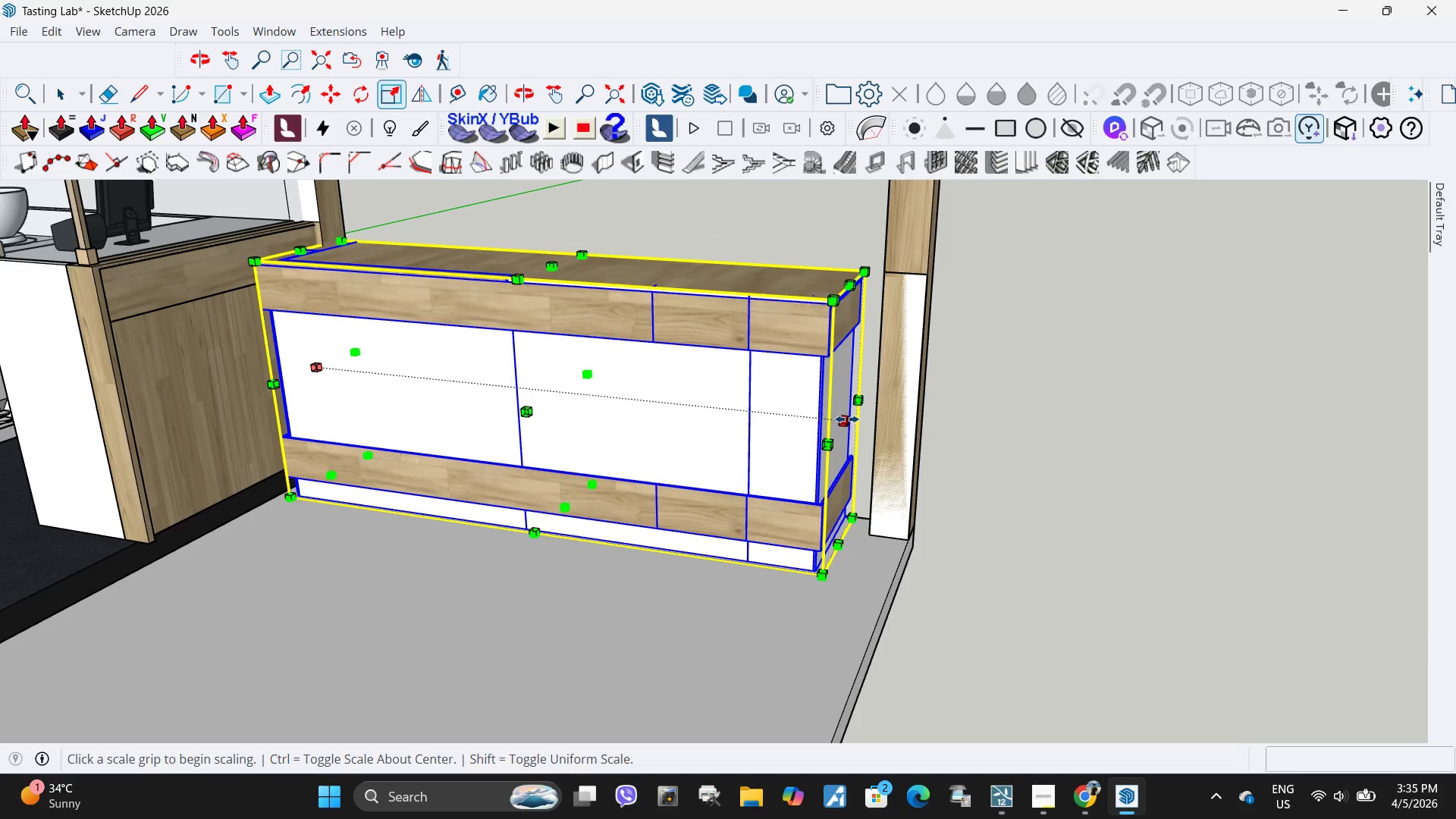 
left_click([847, 419])
 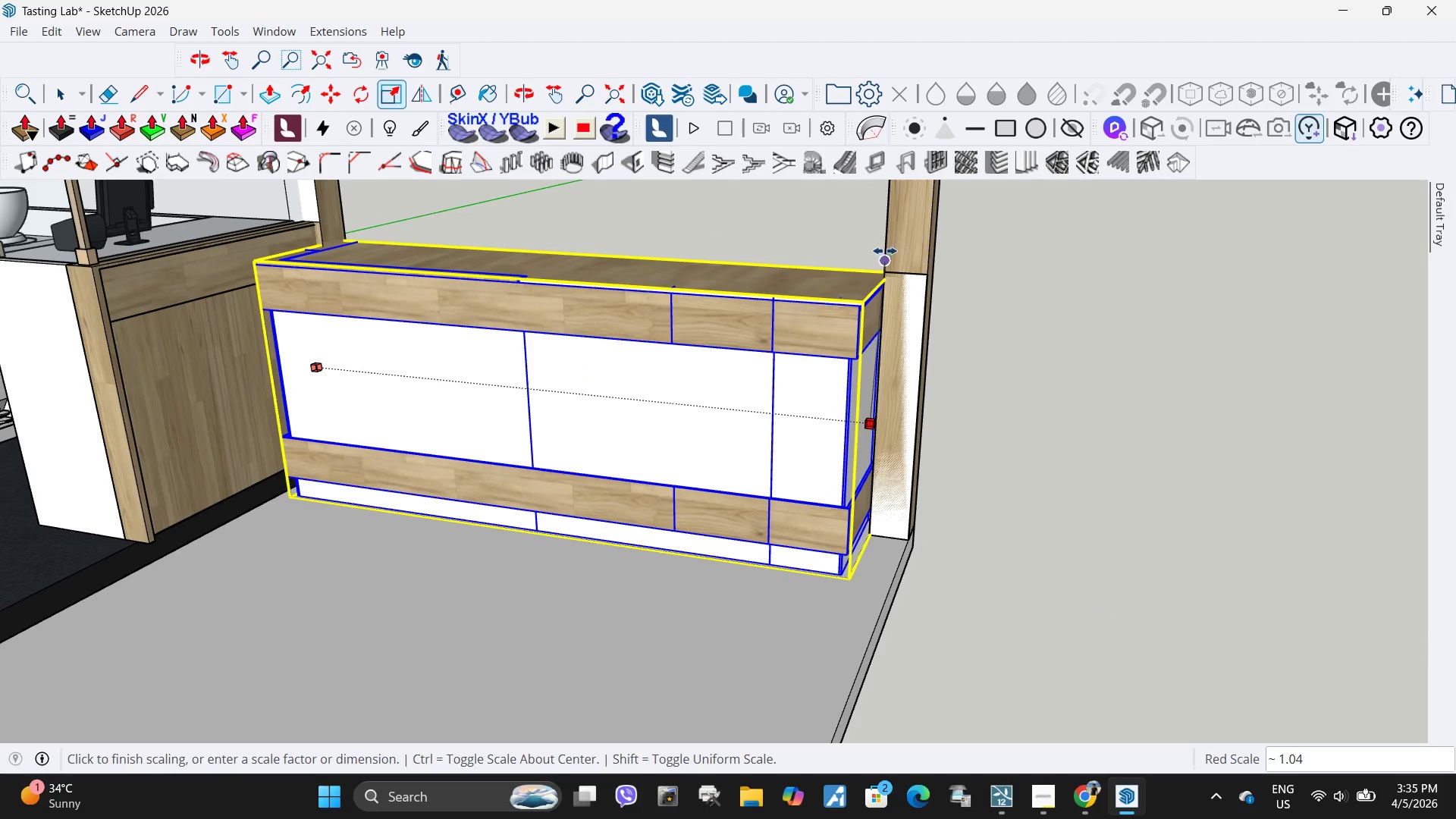 
left_click([885, 250])
 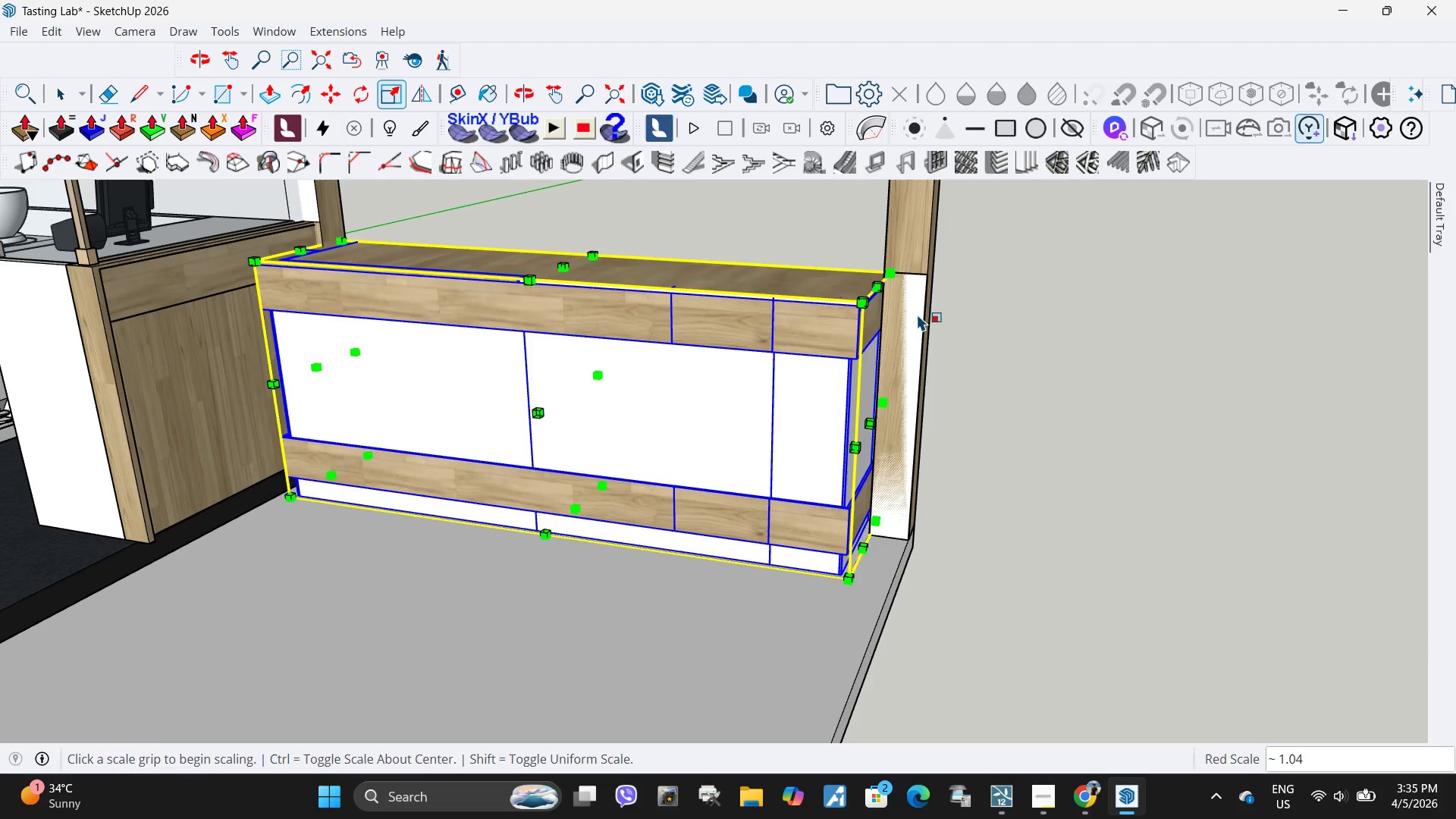 
key(Space)
 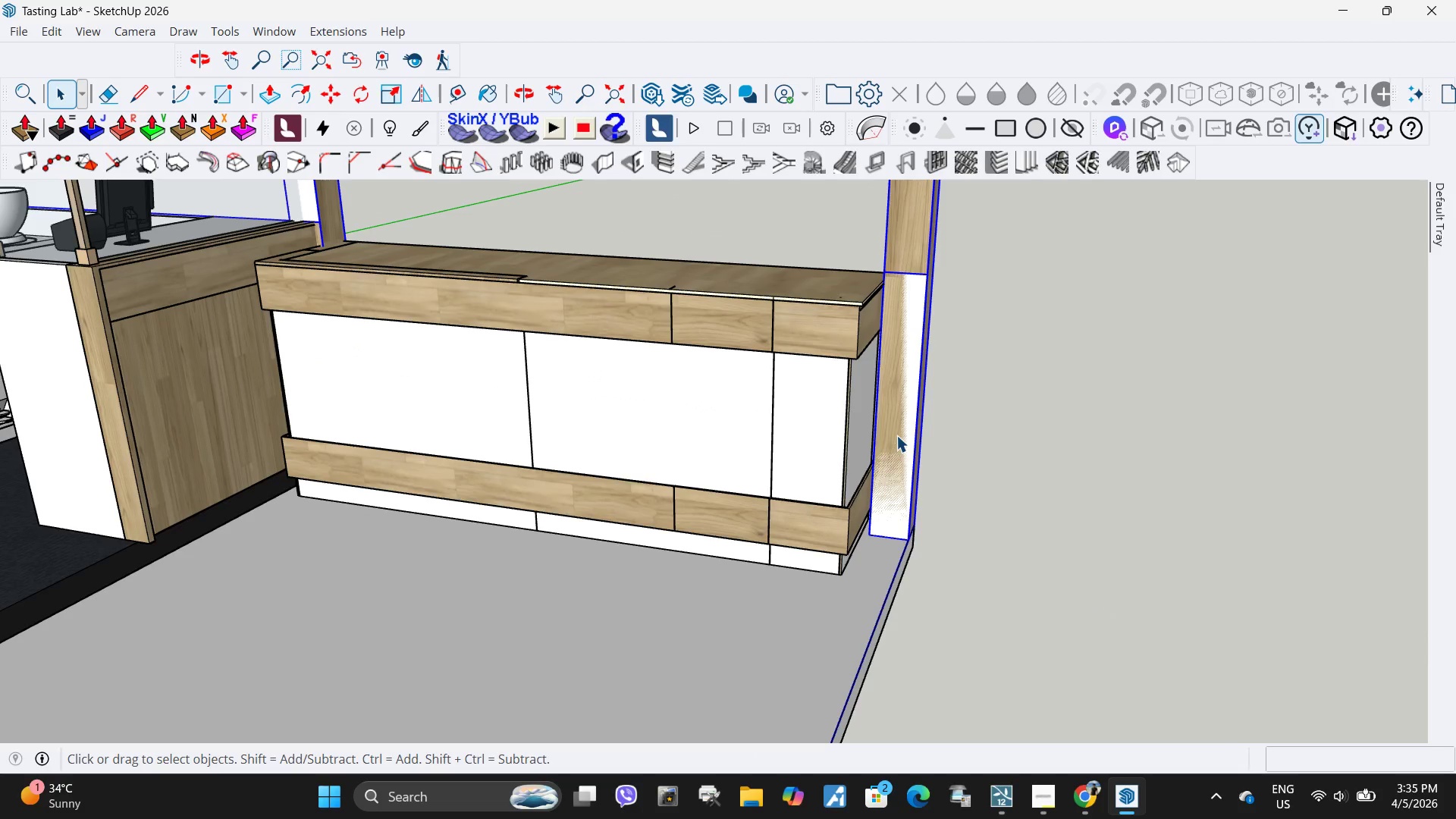 
double_click([896, 435])
 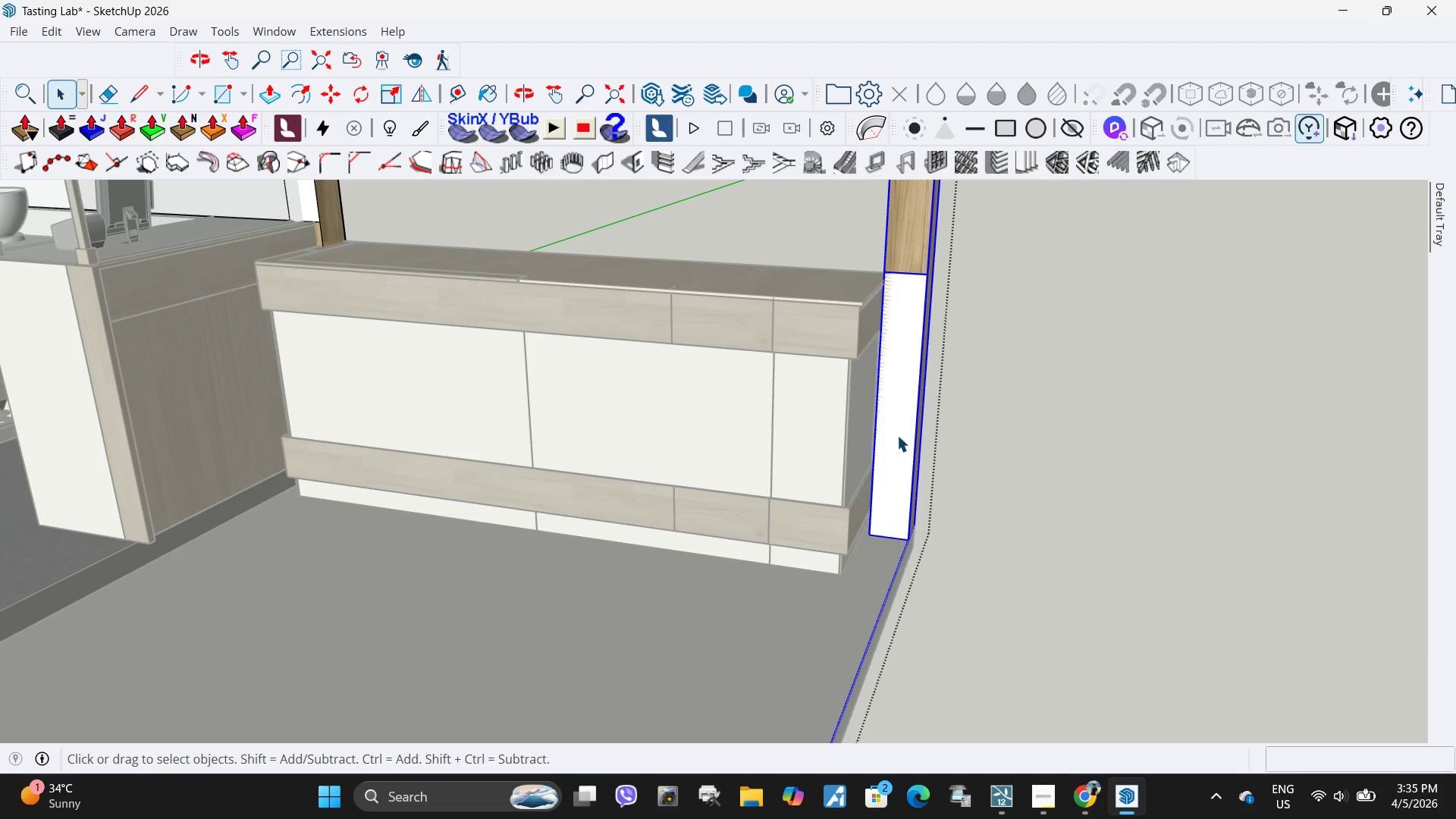 
triple_click([897, 435])
 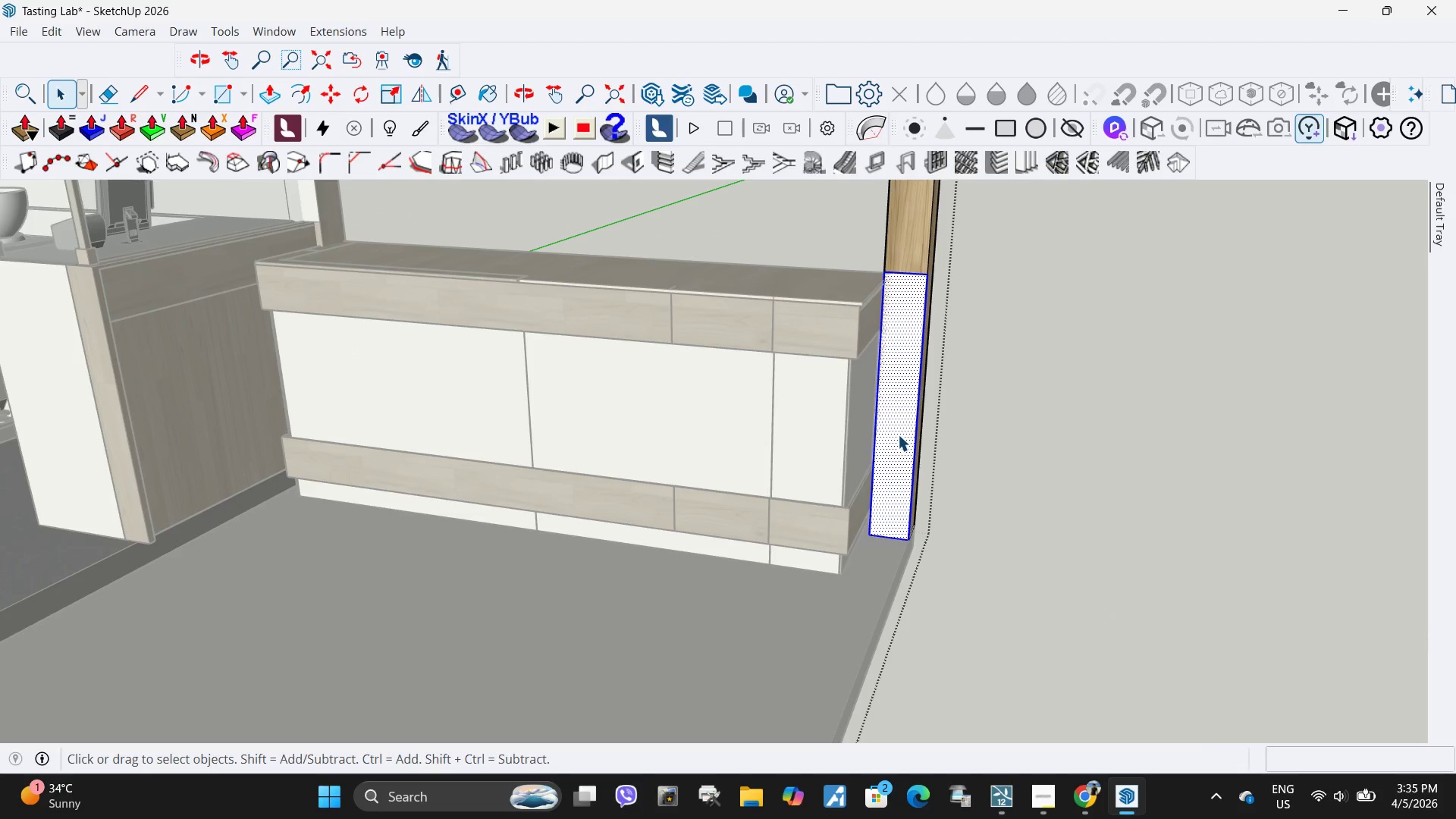 
triple_click([898, 435])
 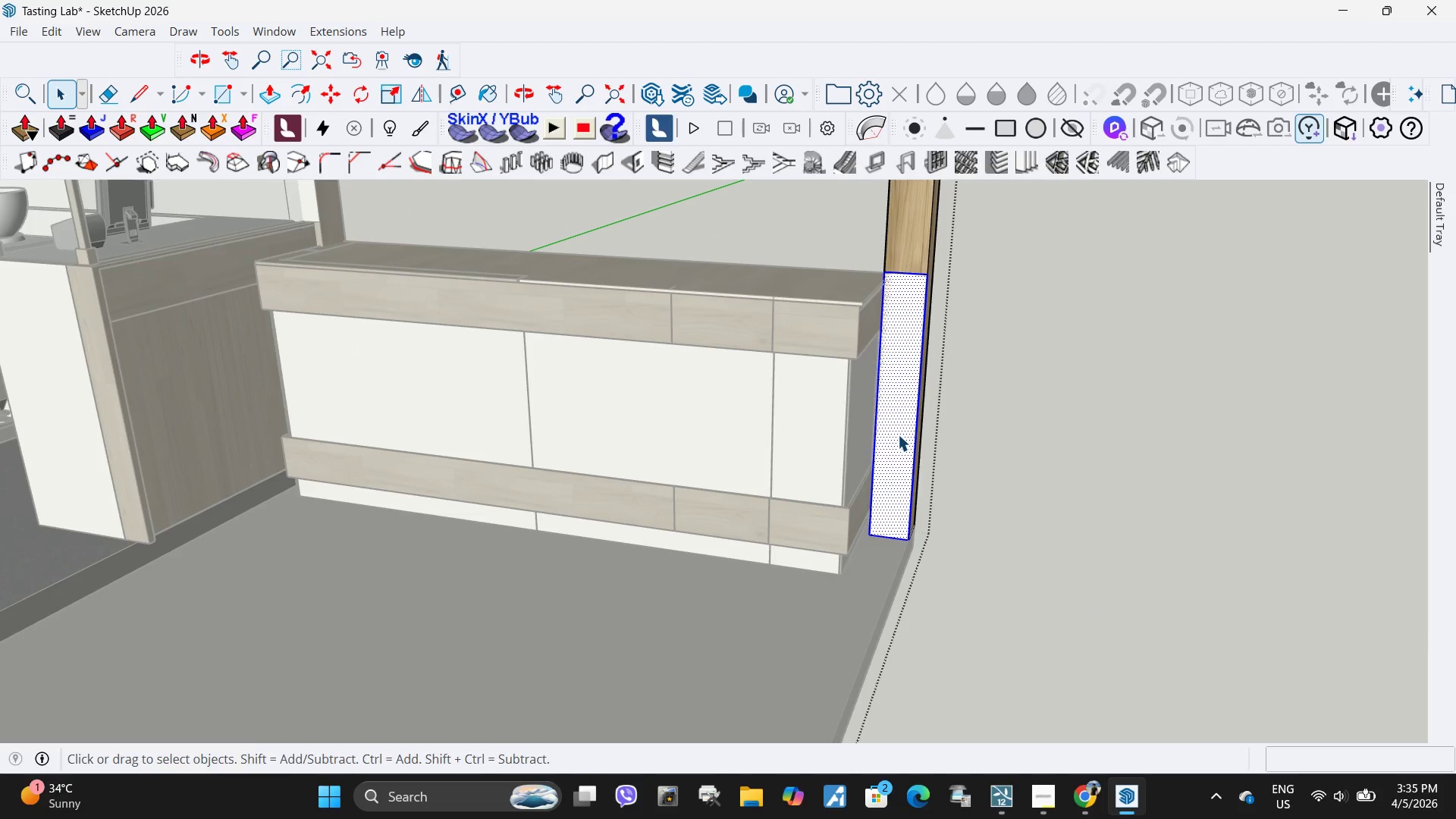 
key(P)
 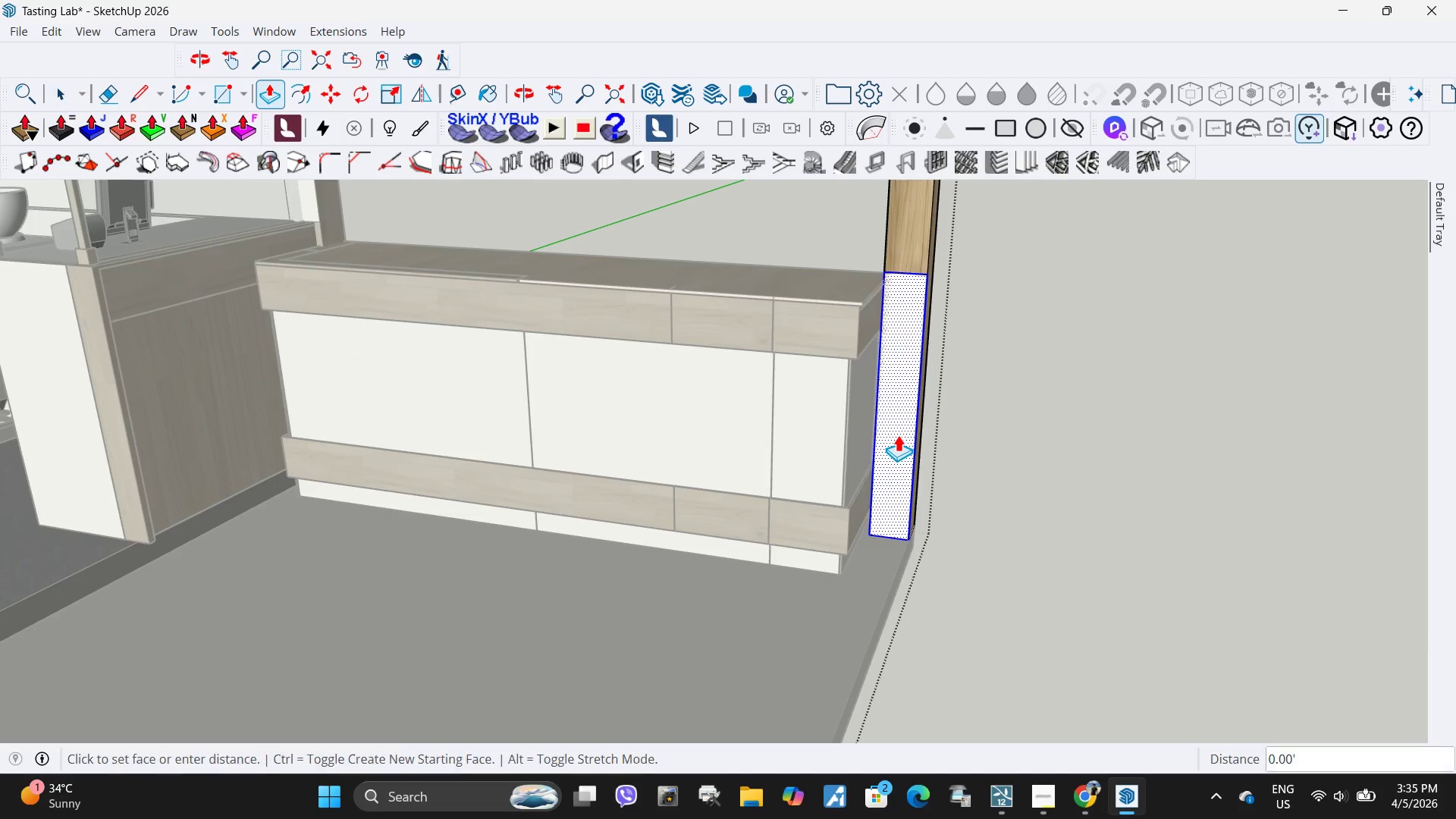 
left_click([898, 435])
 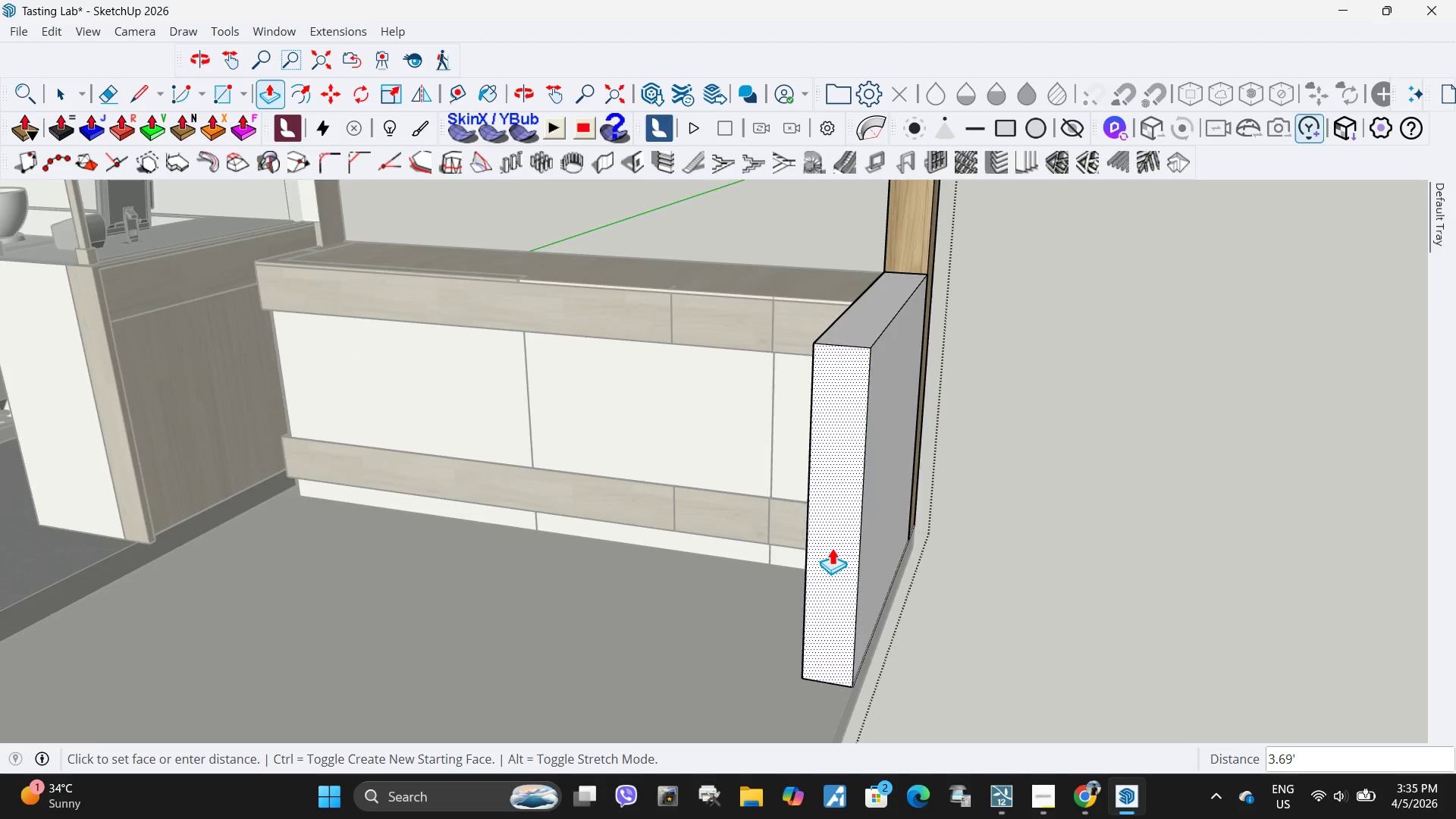 
scroll: coordinate [874, 507], scroll_direction: down, amount: 13.0
 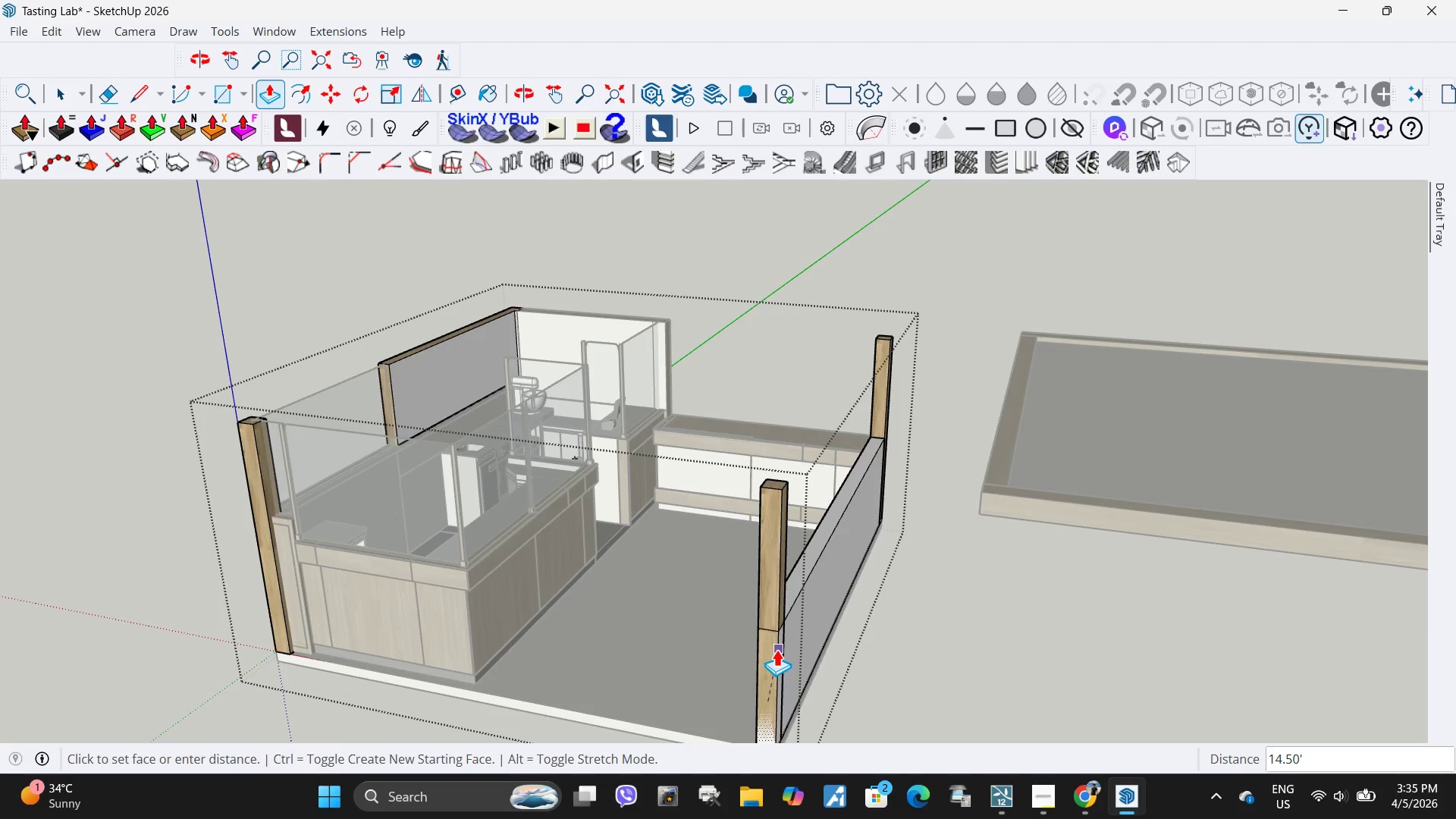 
left_click([777, 649])
 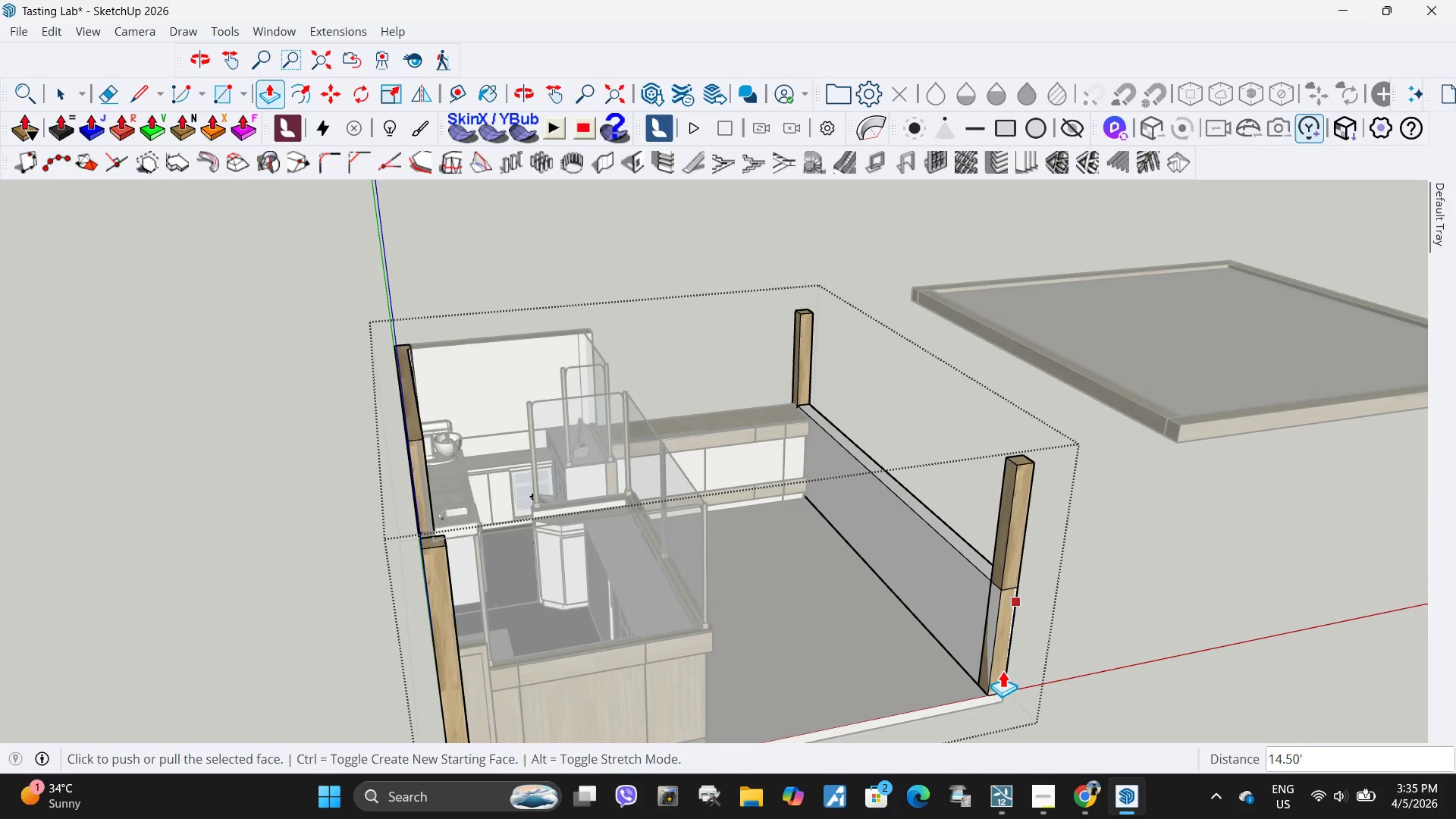 
key(Space)
 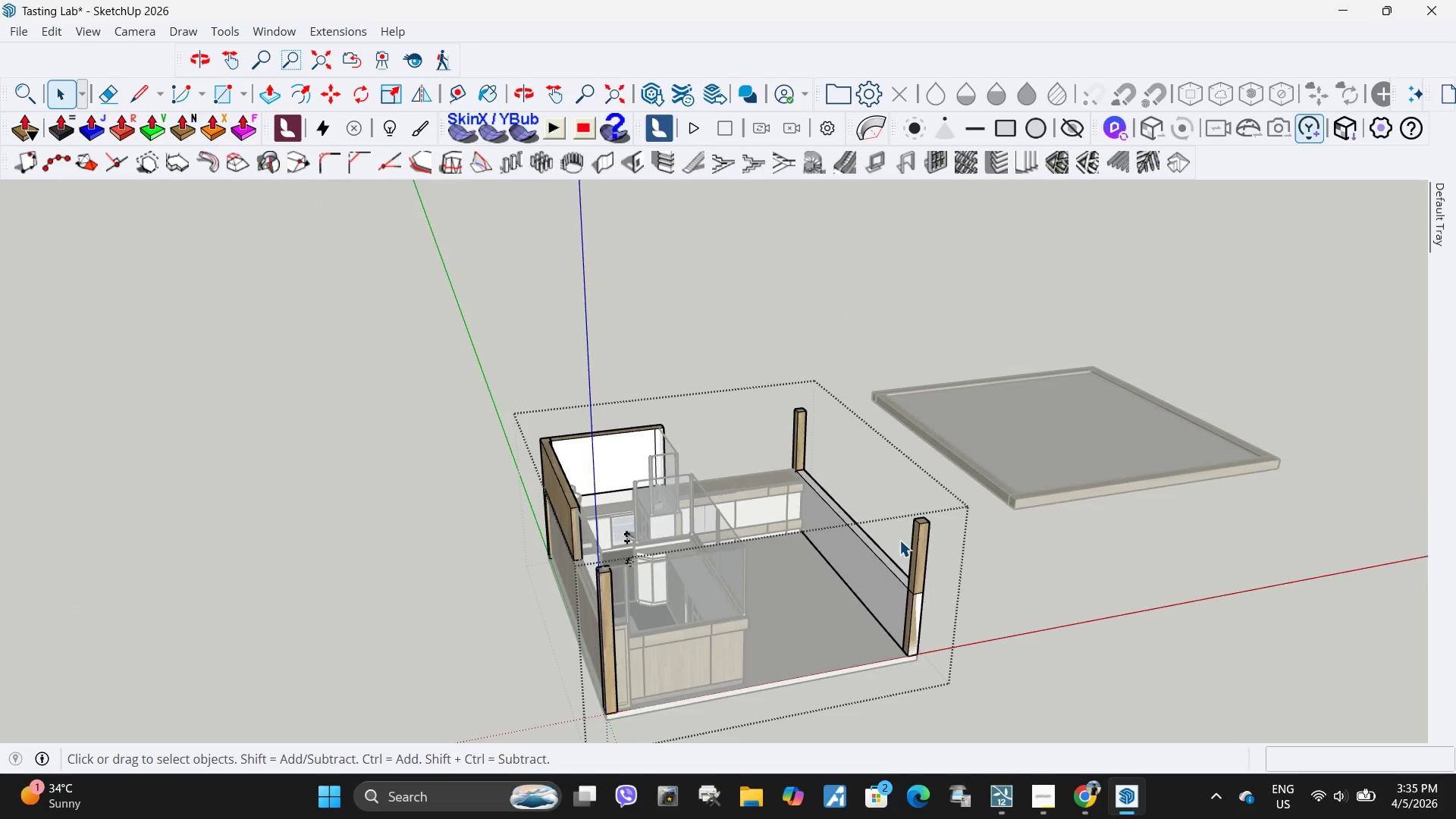 
scroll: coordinate [793, 600], scroll_direction: down, amount: 5.0
 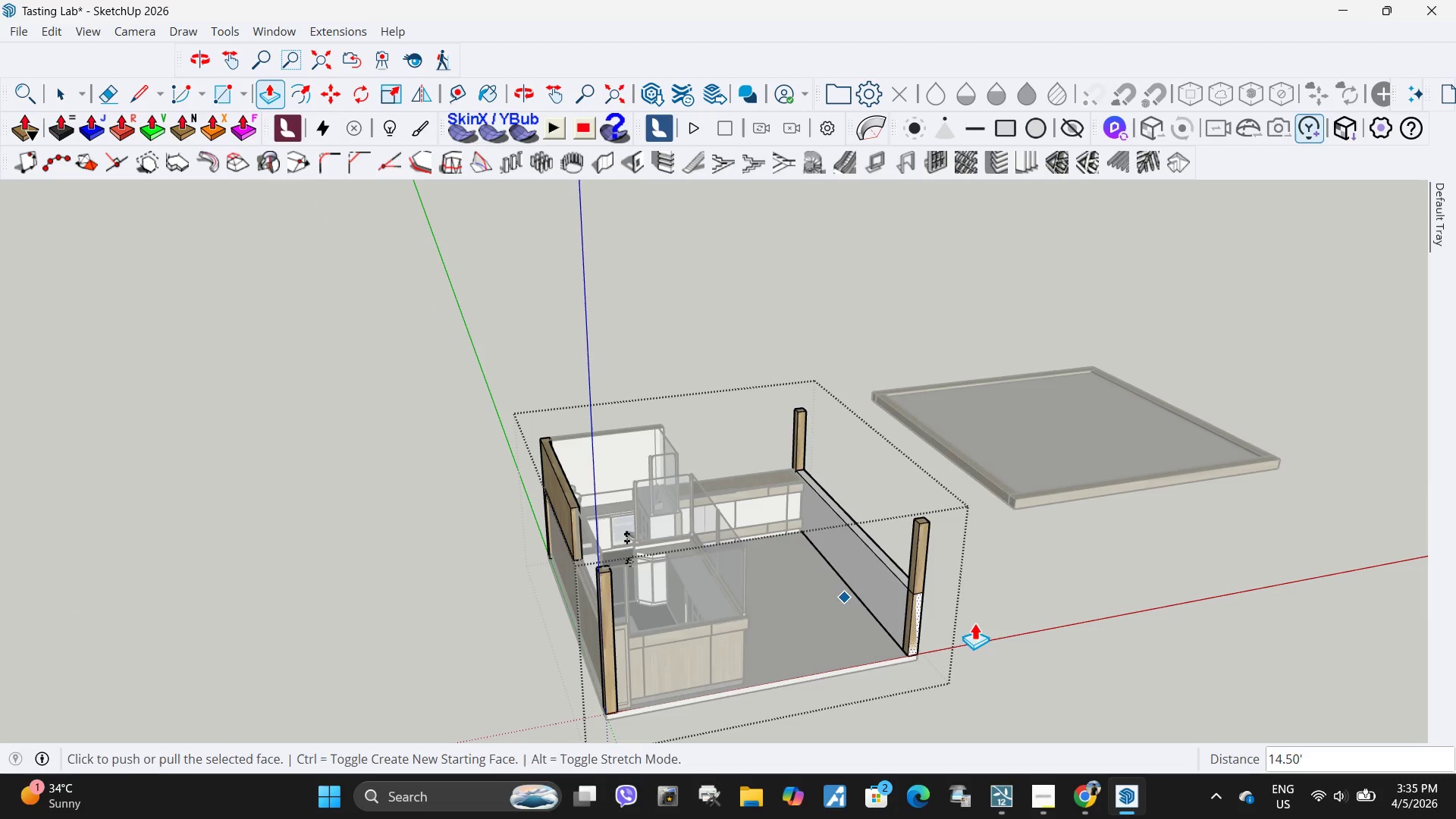 
key(Escape)
 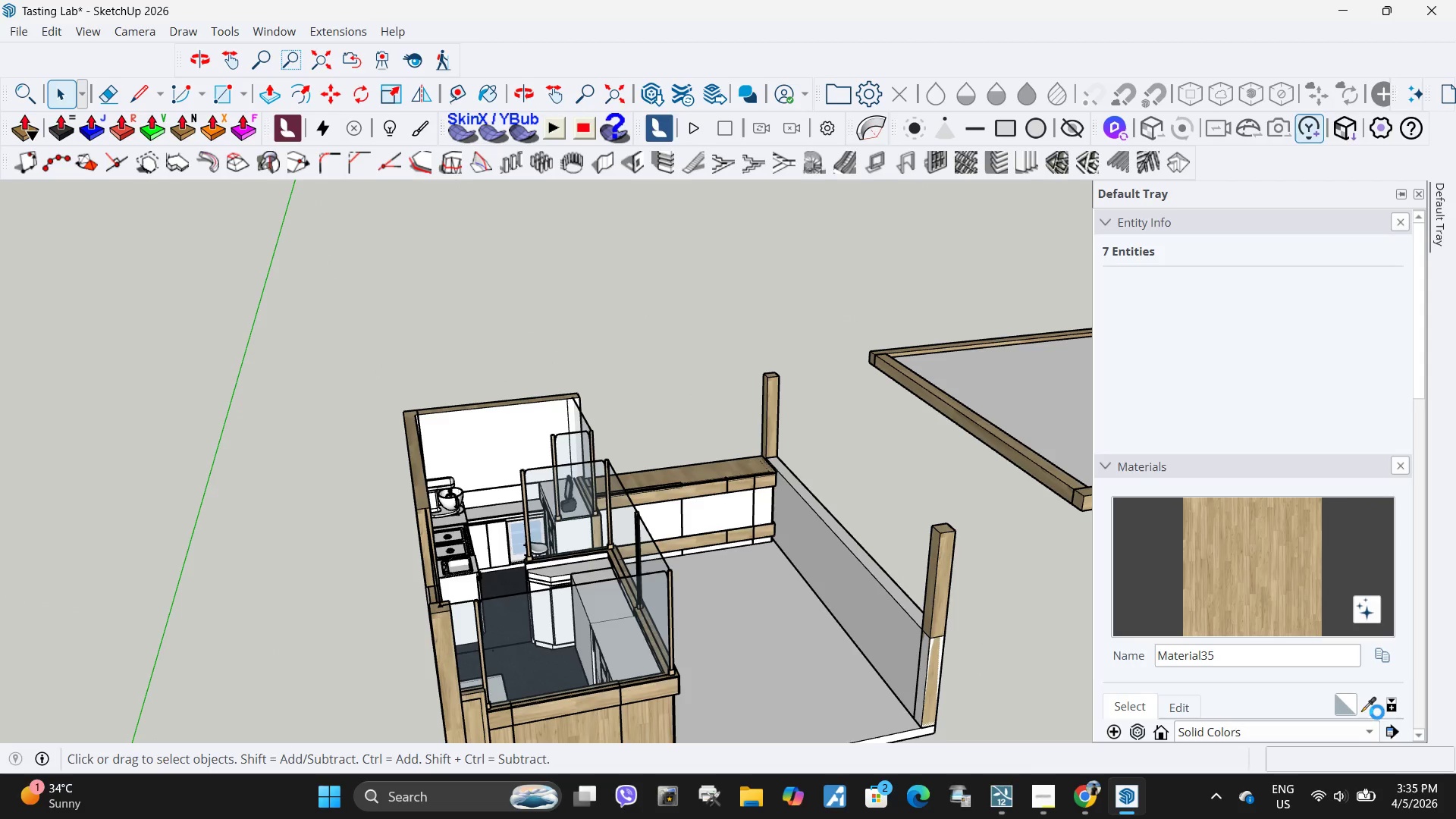 
scroll: coordinate [880, 506], scroll_direction: up, amount: 5.0
 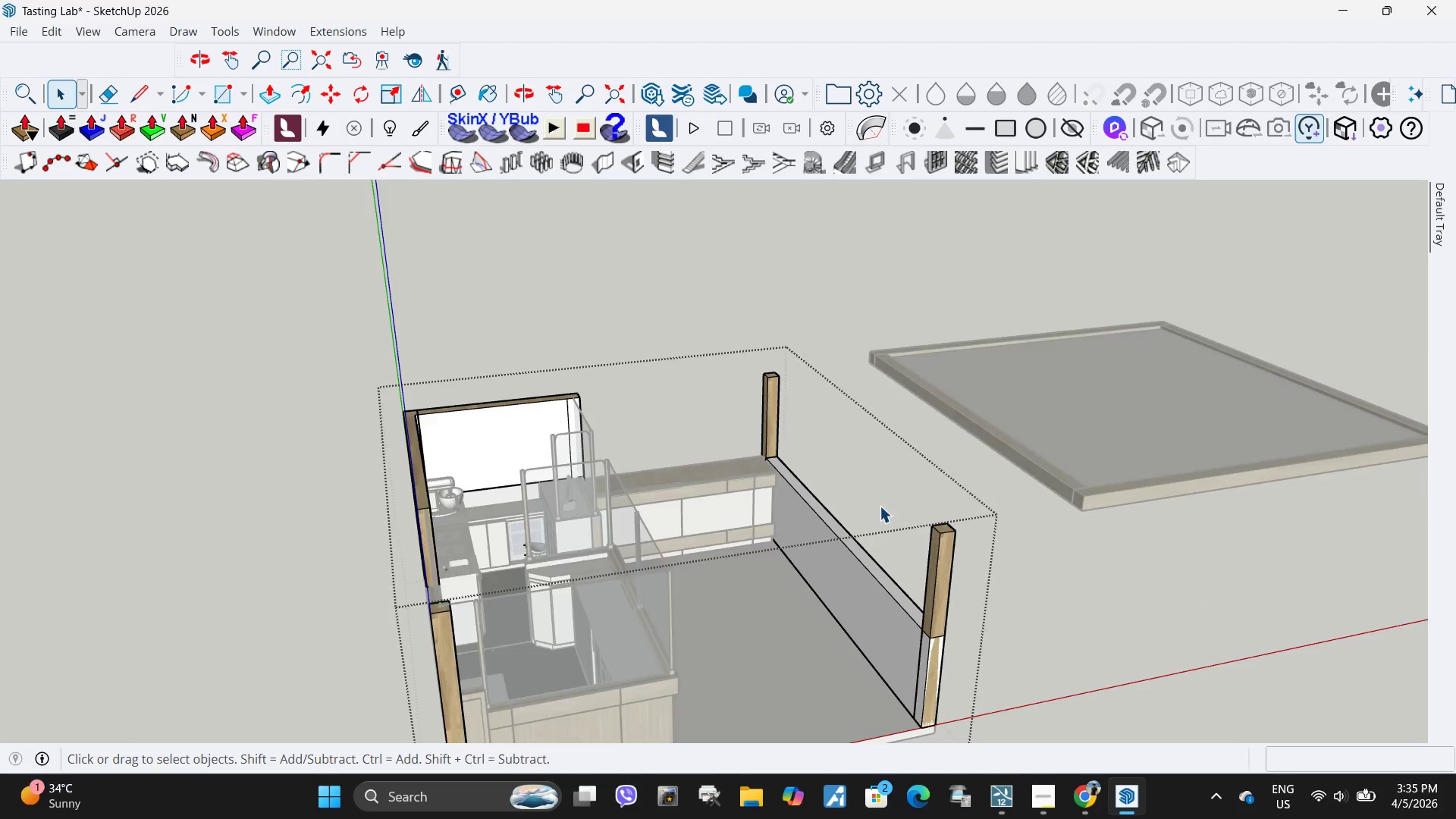 
left_click([1373, 708])
 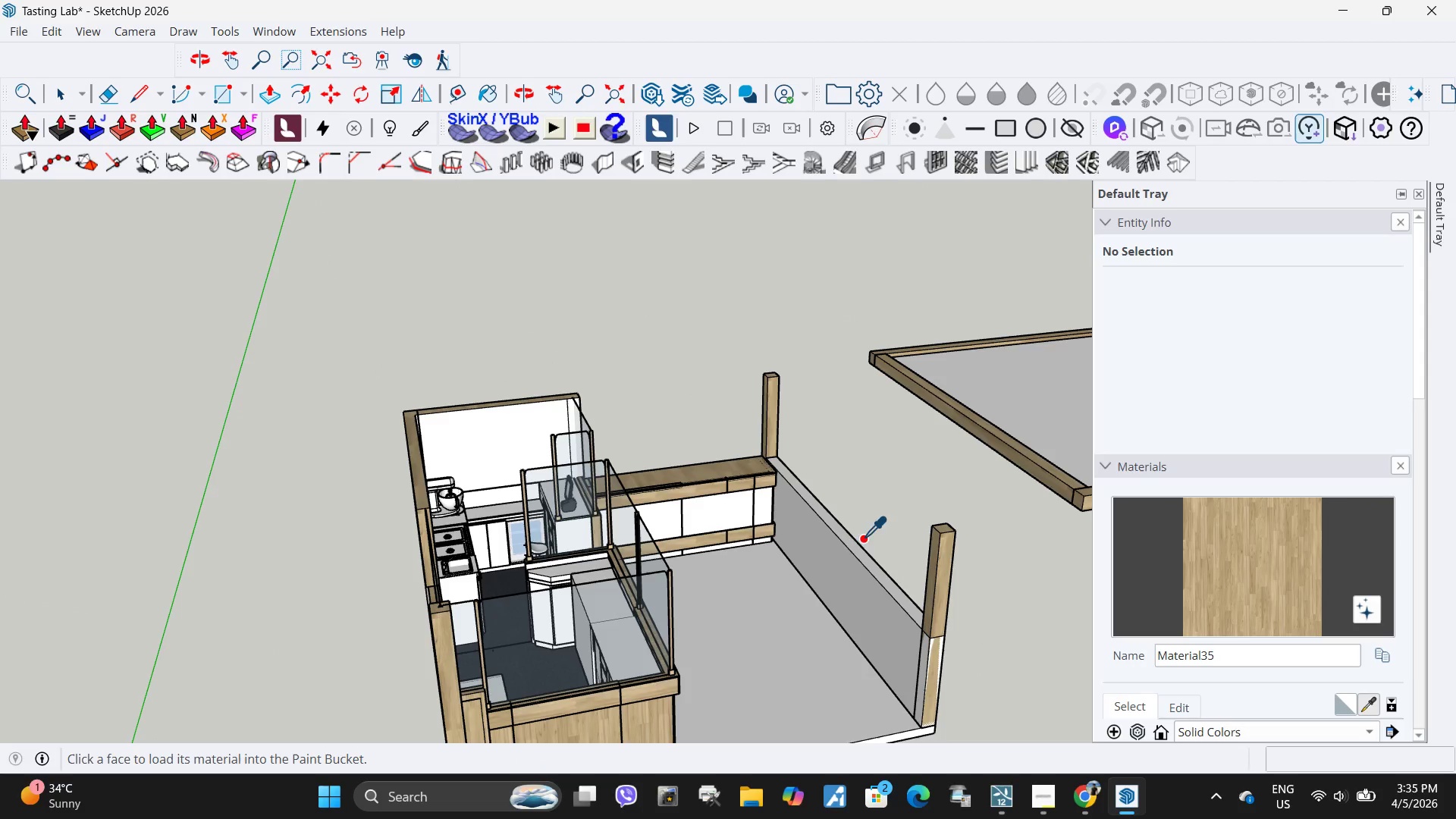 
left_click([835, 548])
 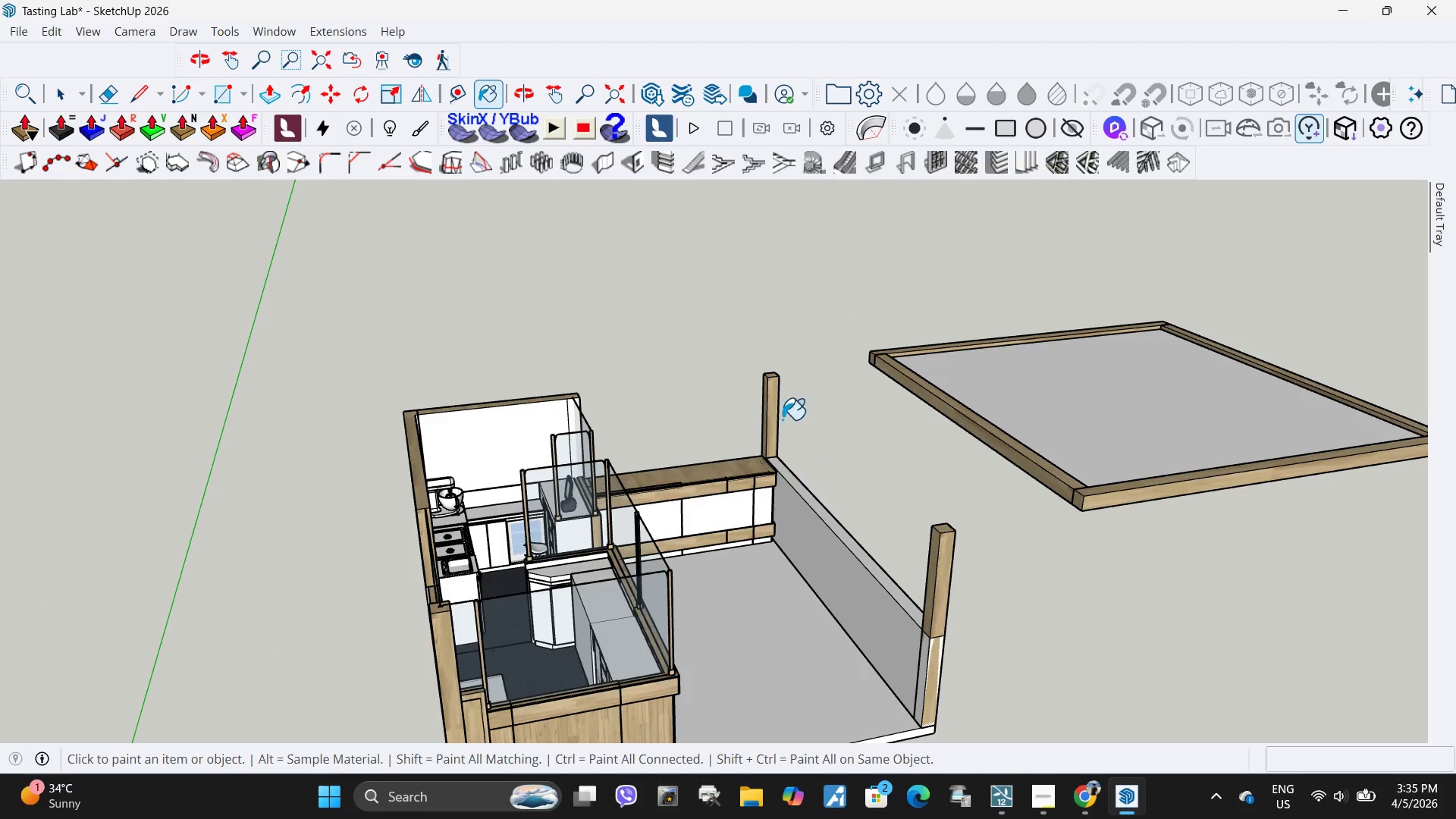 
key(Space)
 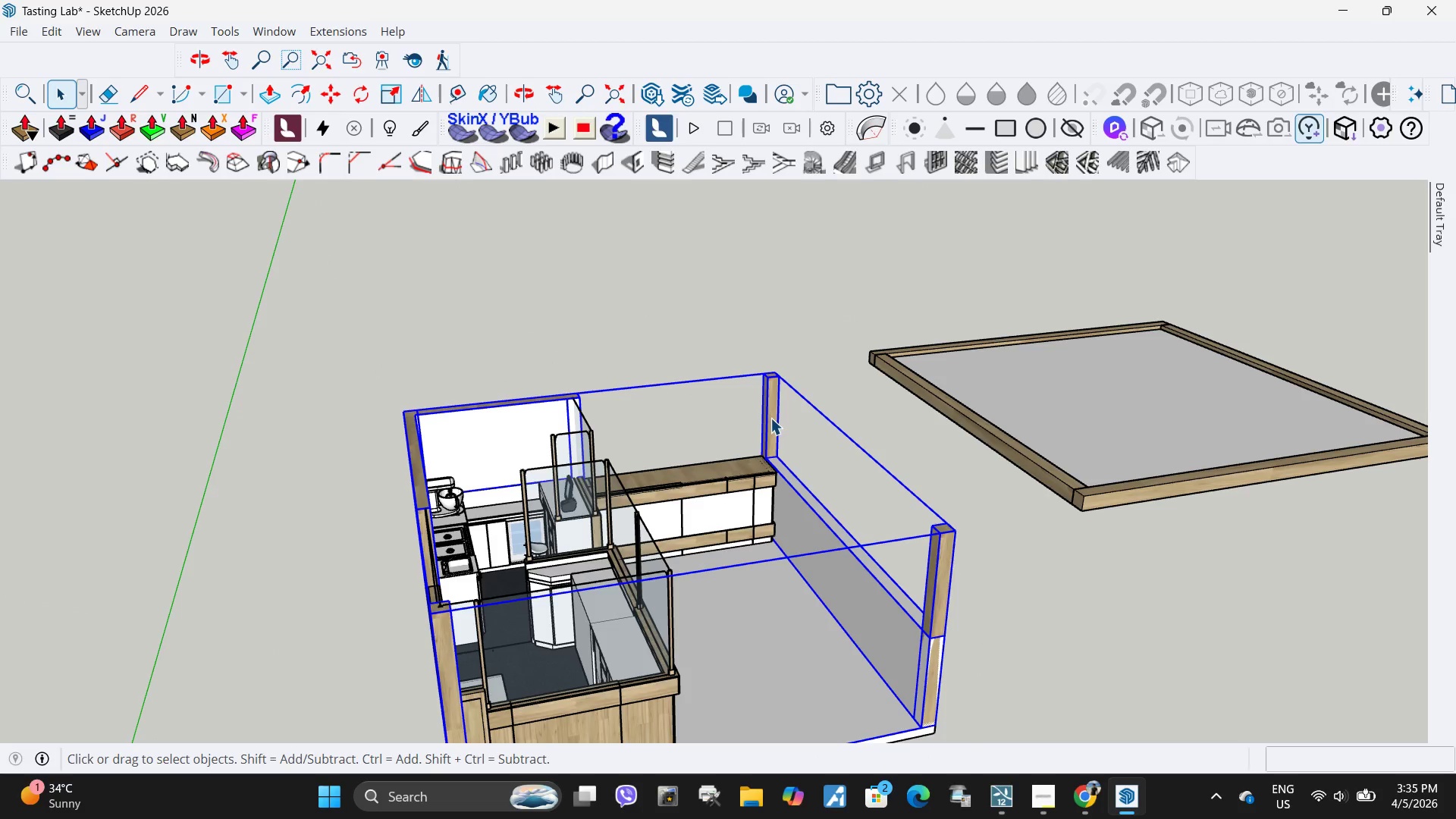 
double_click([770, 418])
 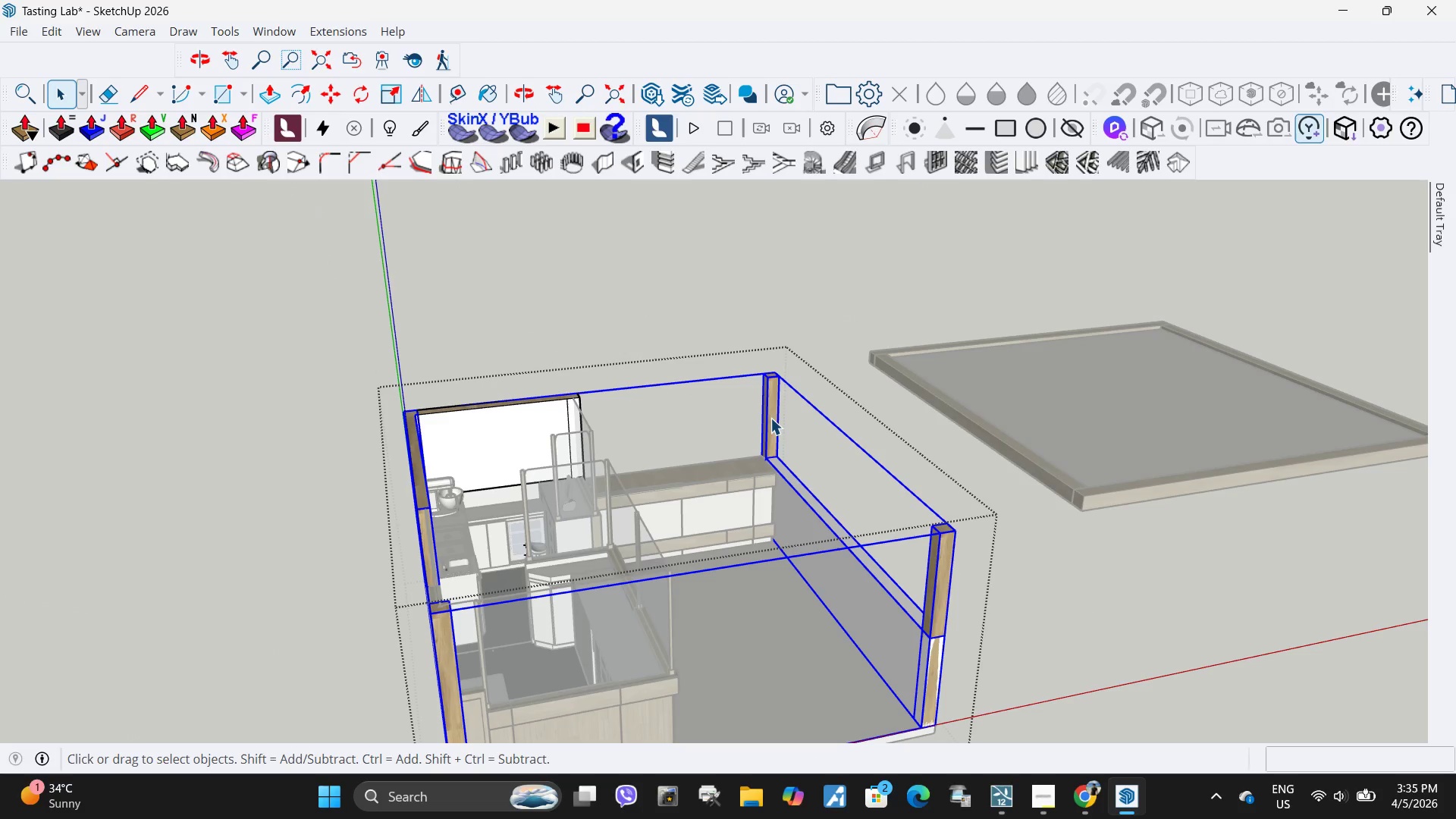 
triple_click([770, 418])
 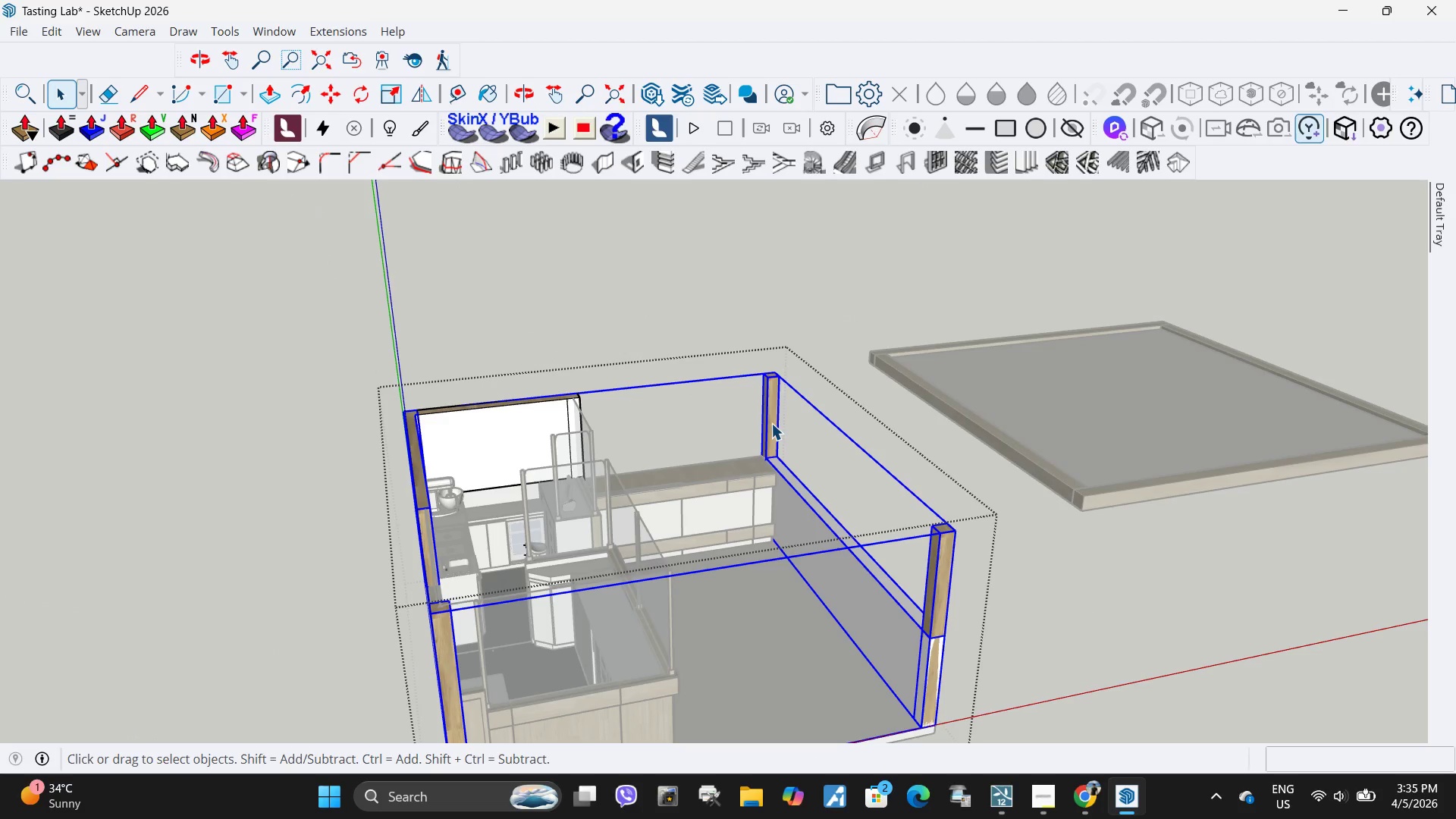 
triple_click([771, 423])
 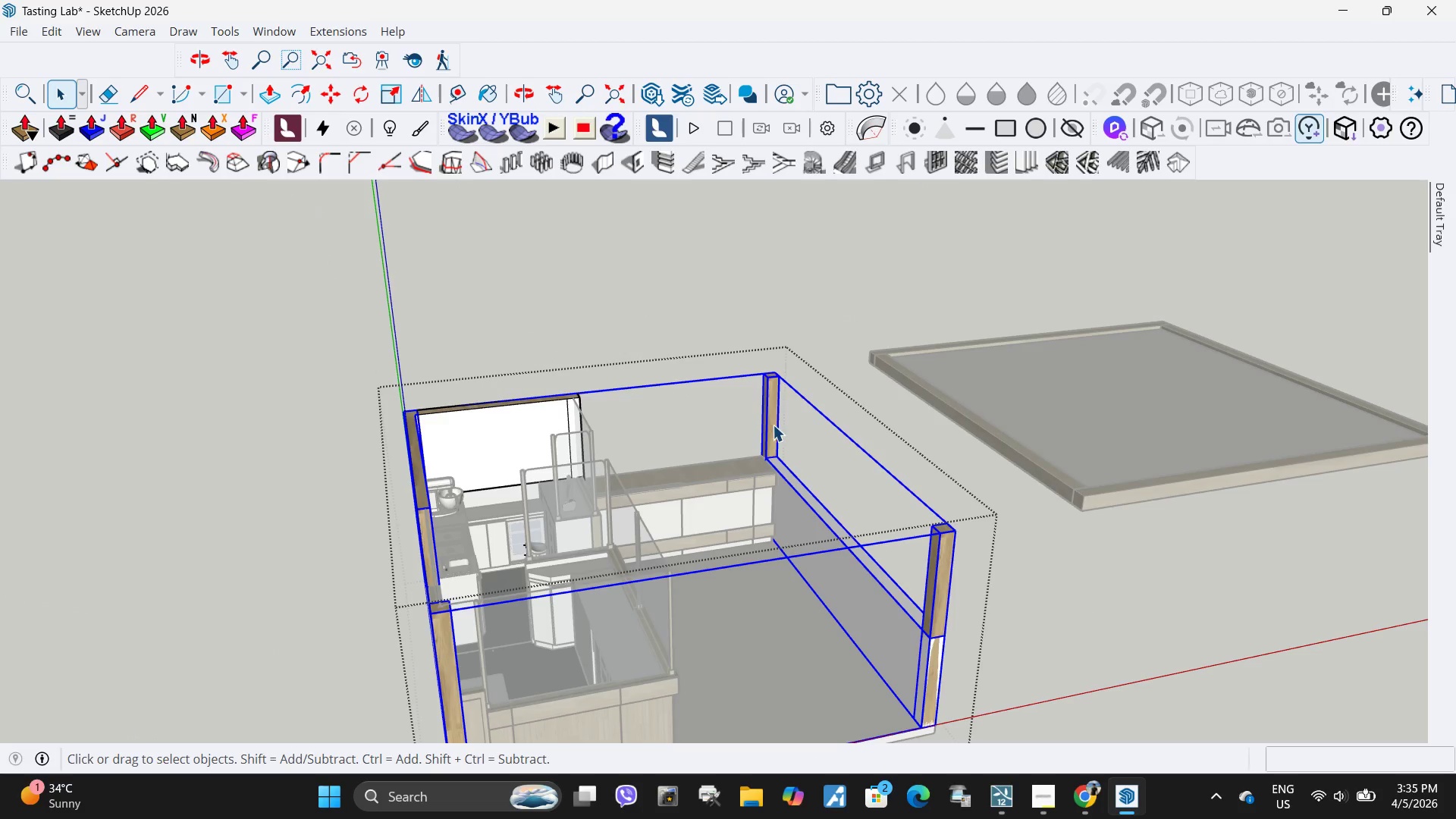 
triple_click([773, 425])
 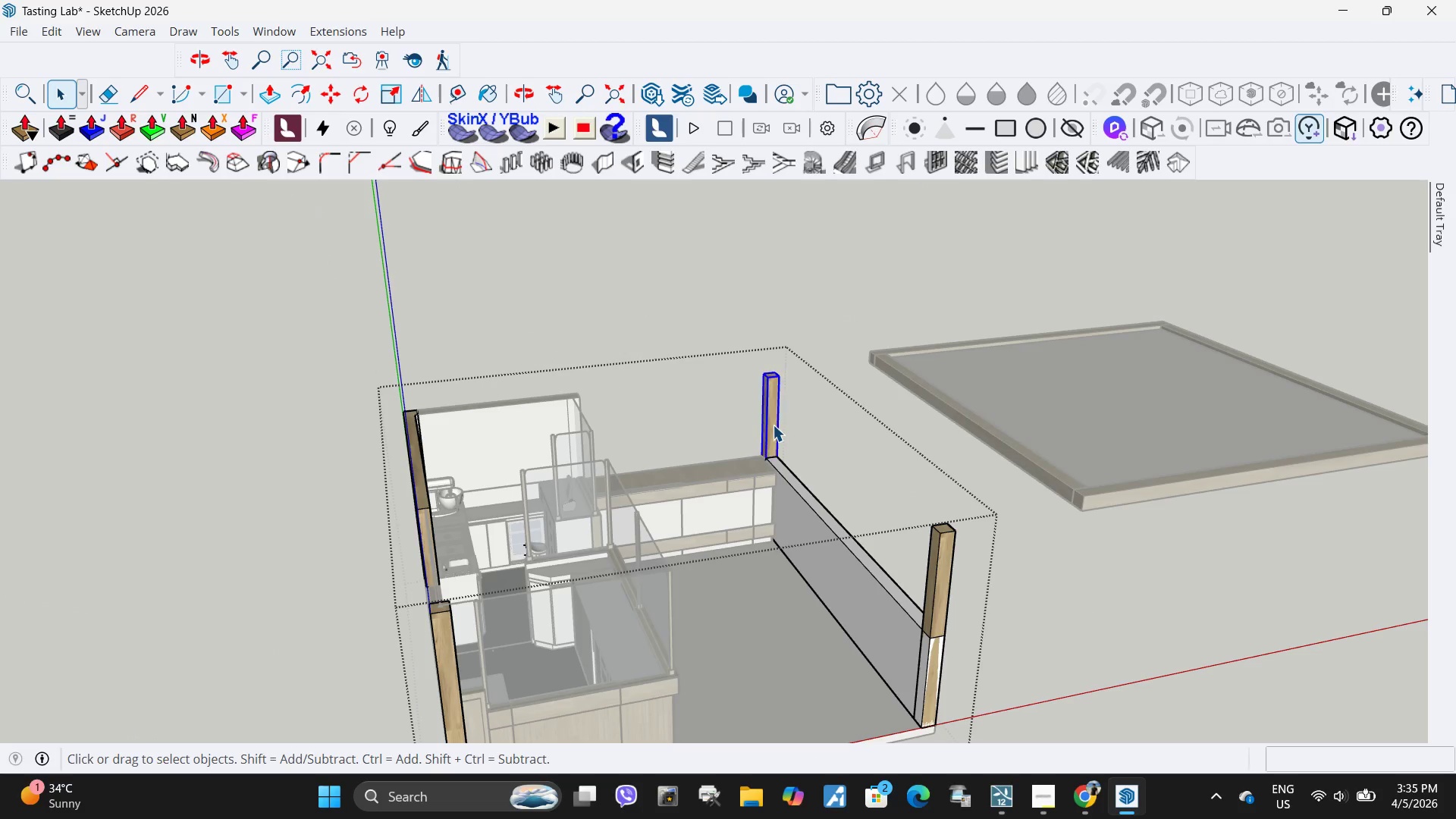 
triple_click([773, 425])
 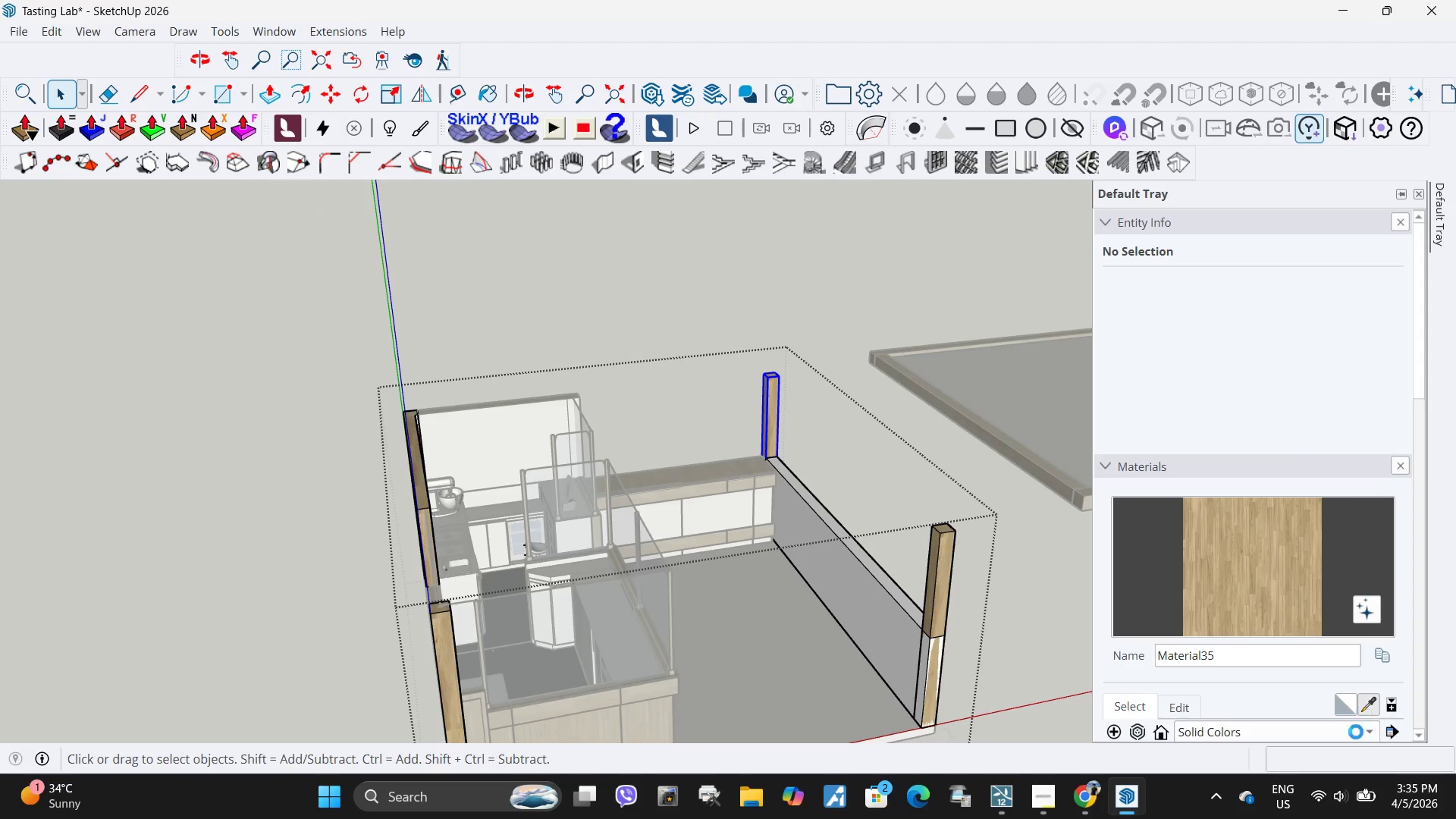 
left_click([1373, 708])
 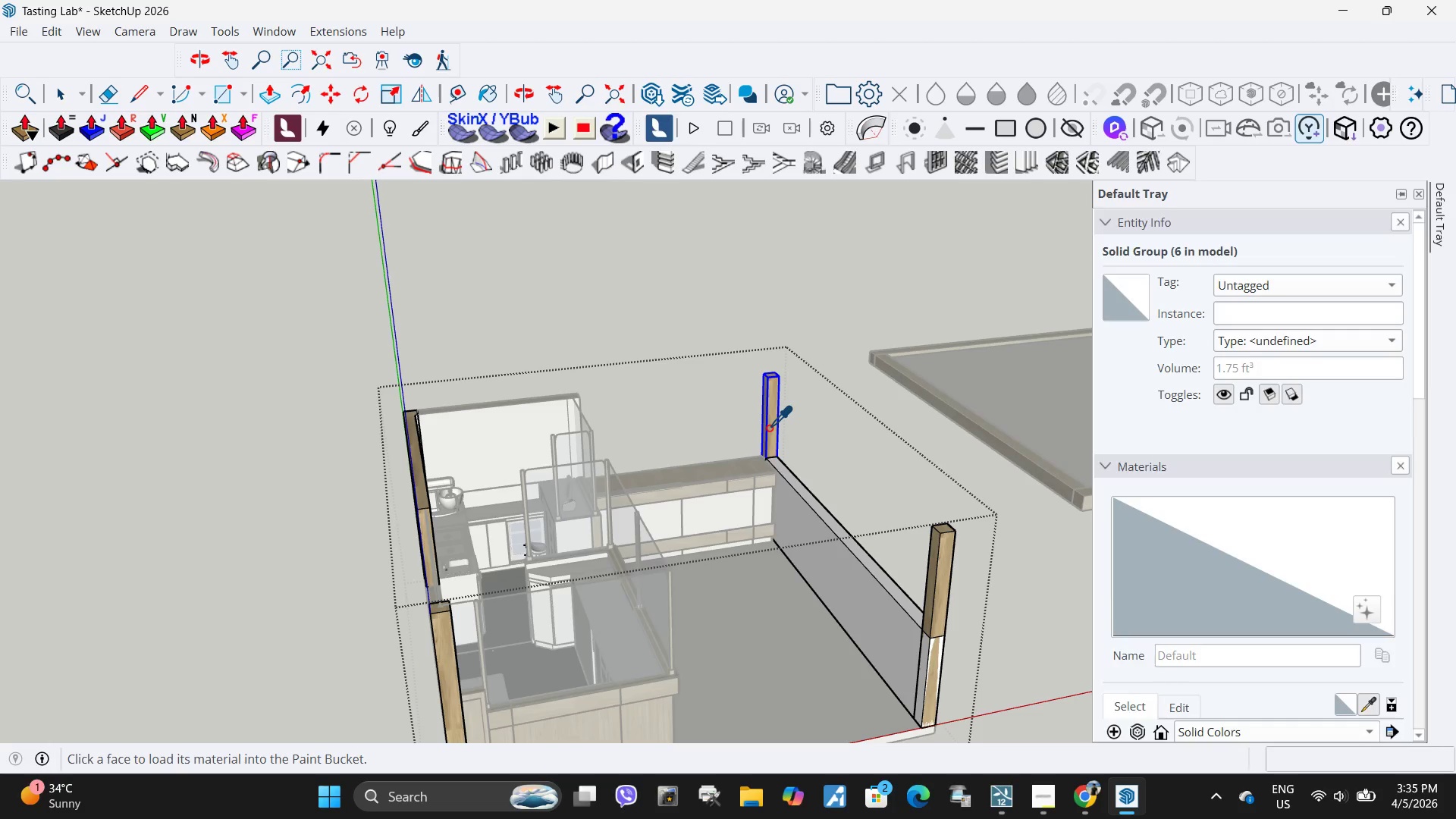 
double_click([796, 511])
 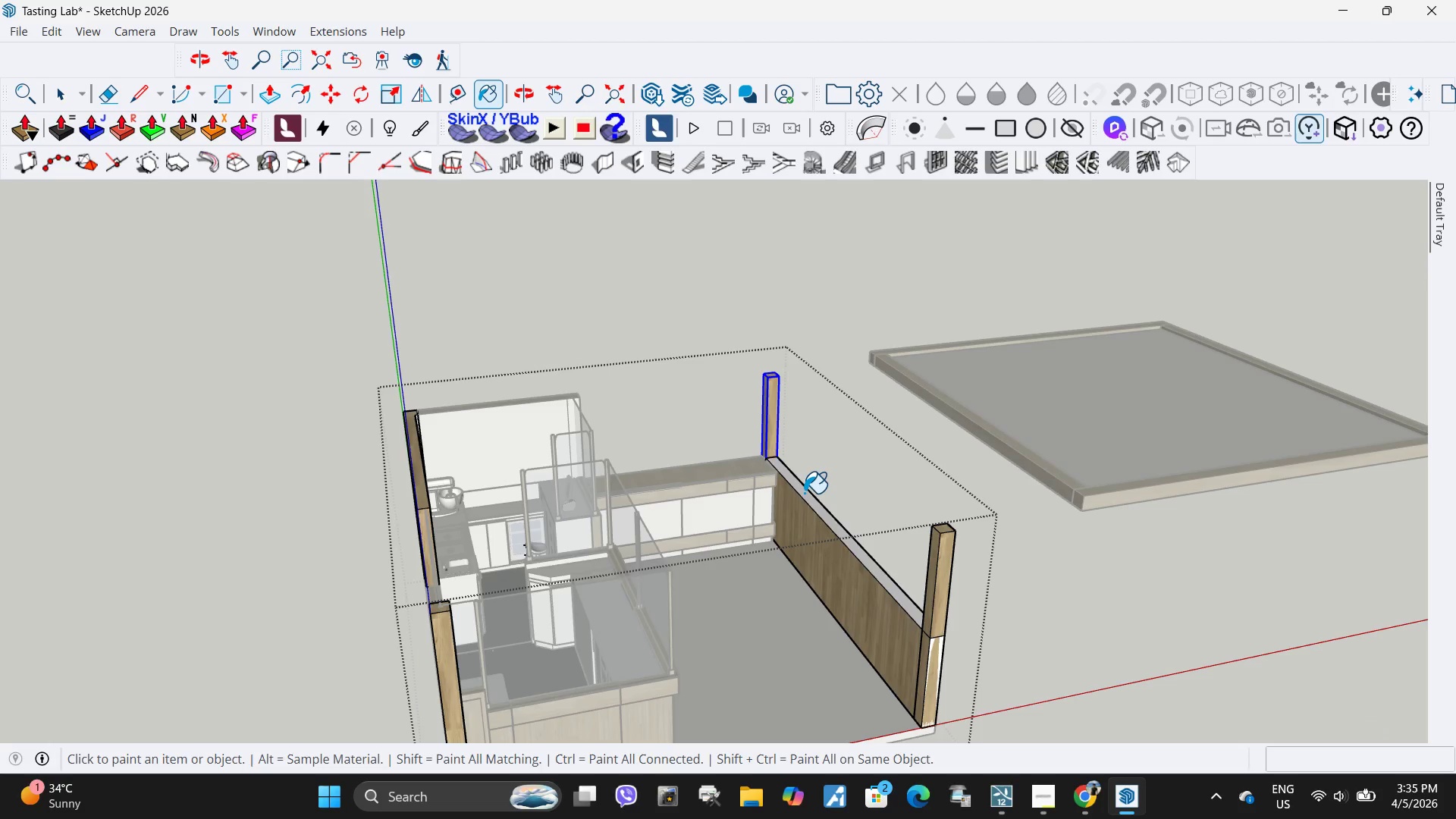 
left_click([804, 493])
 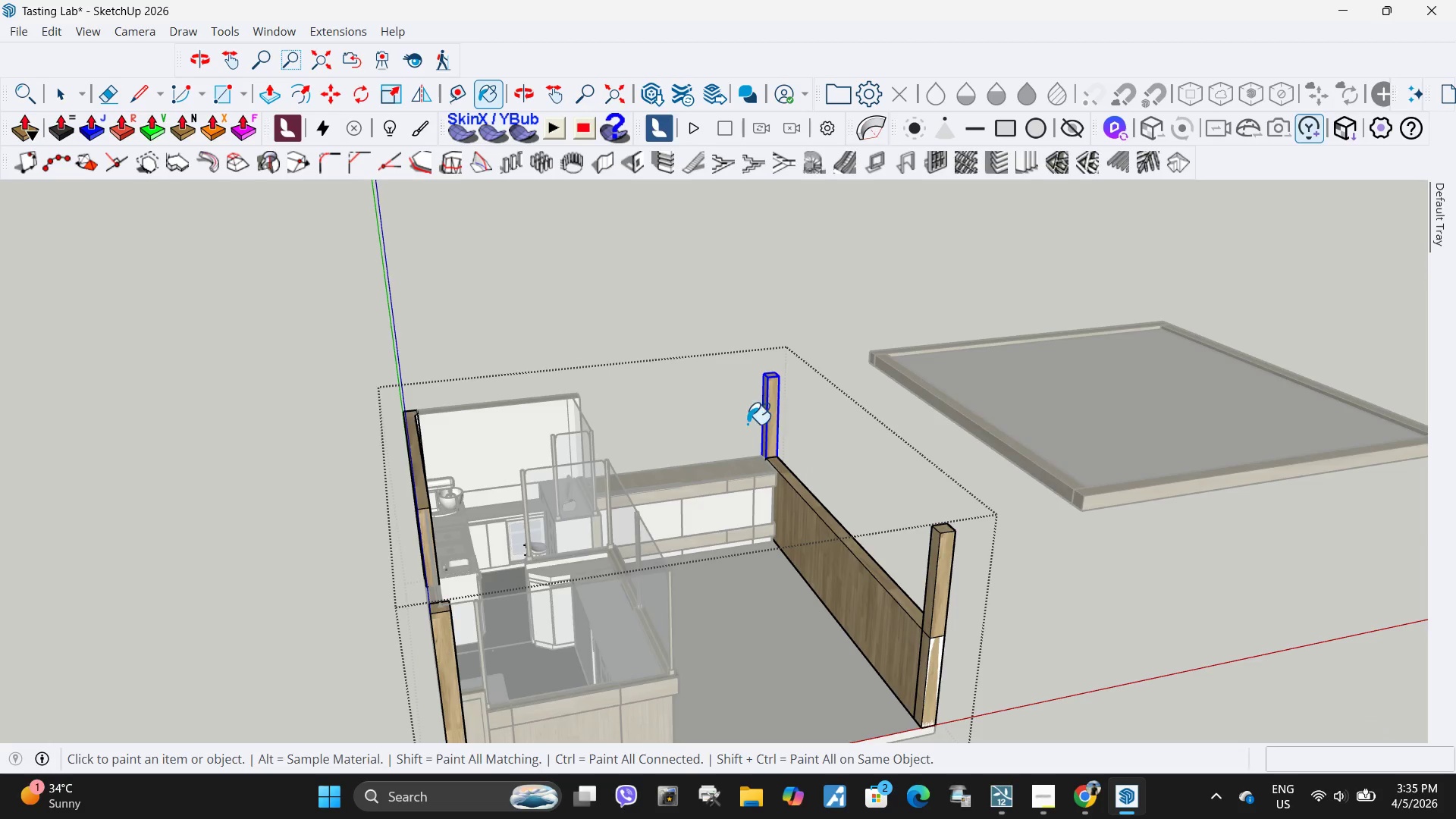 
key(Space)
 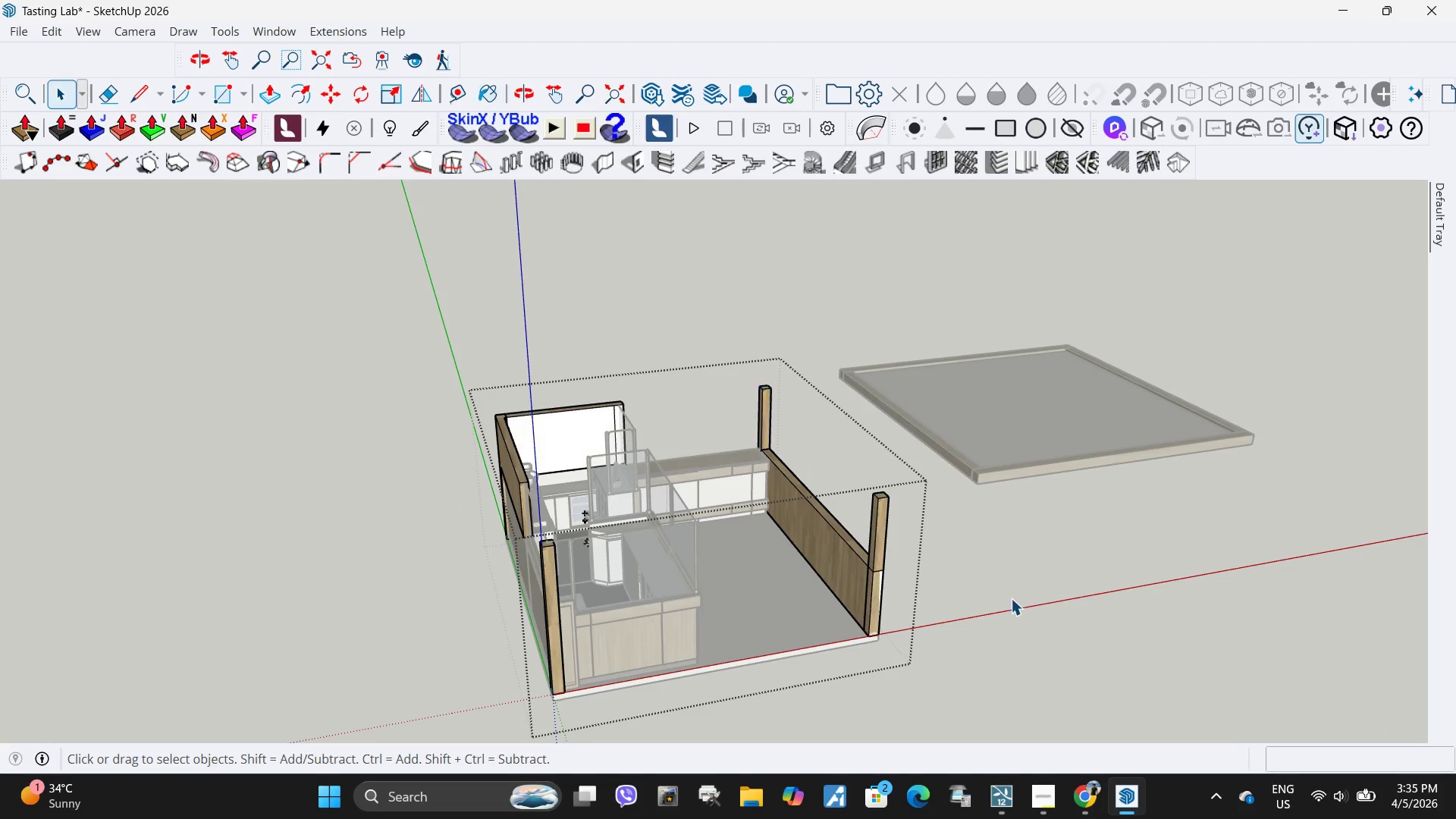 
key(Escape)
 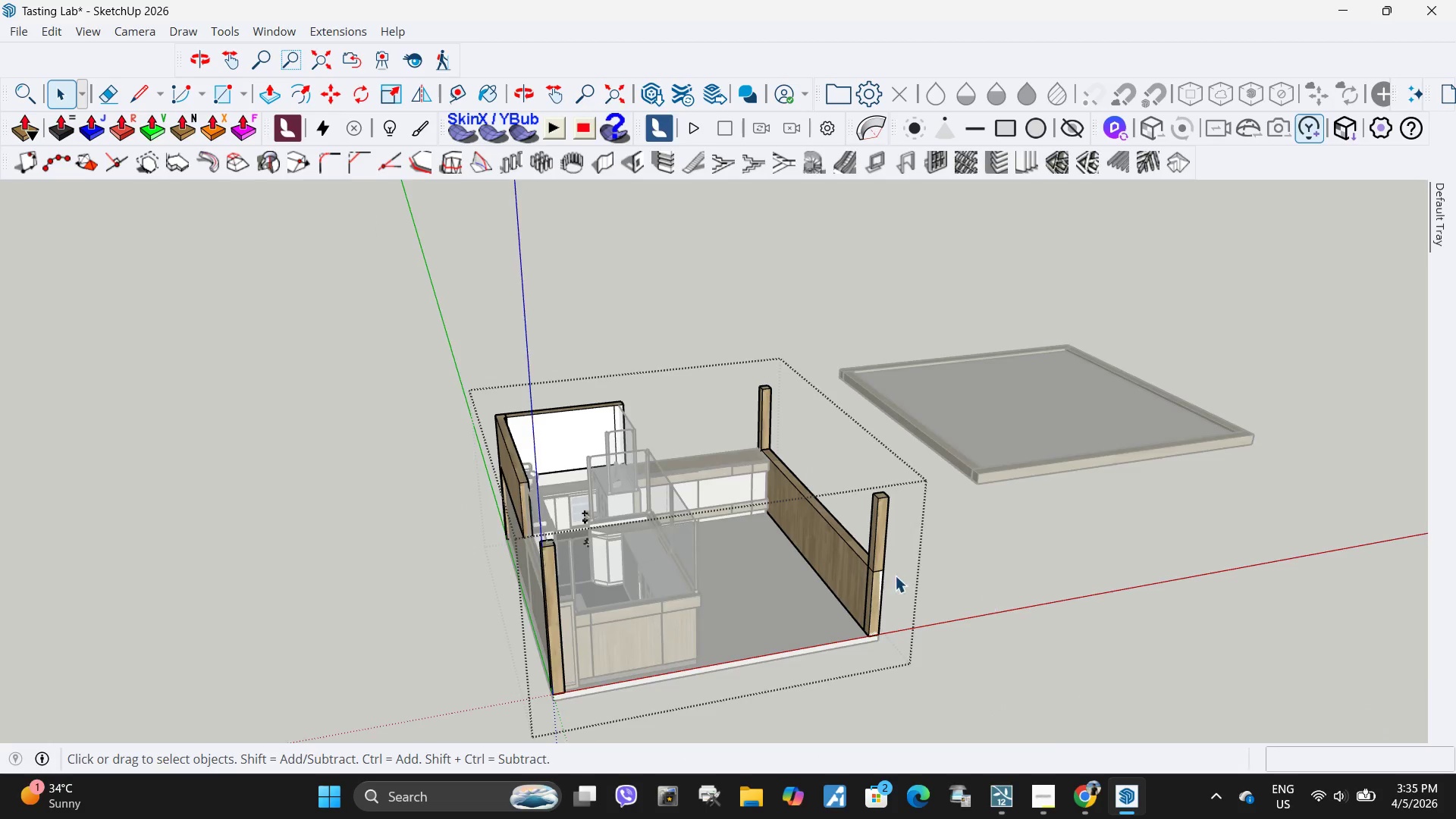 
key(Escape)
 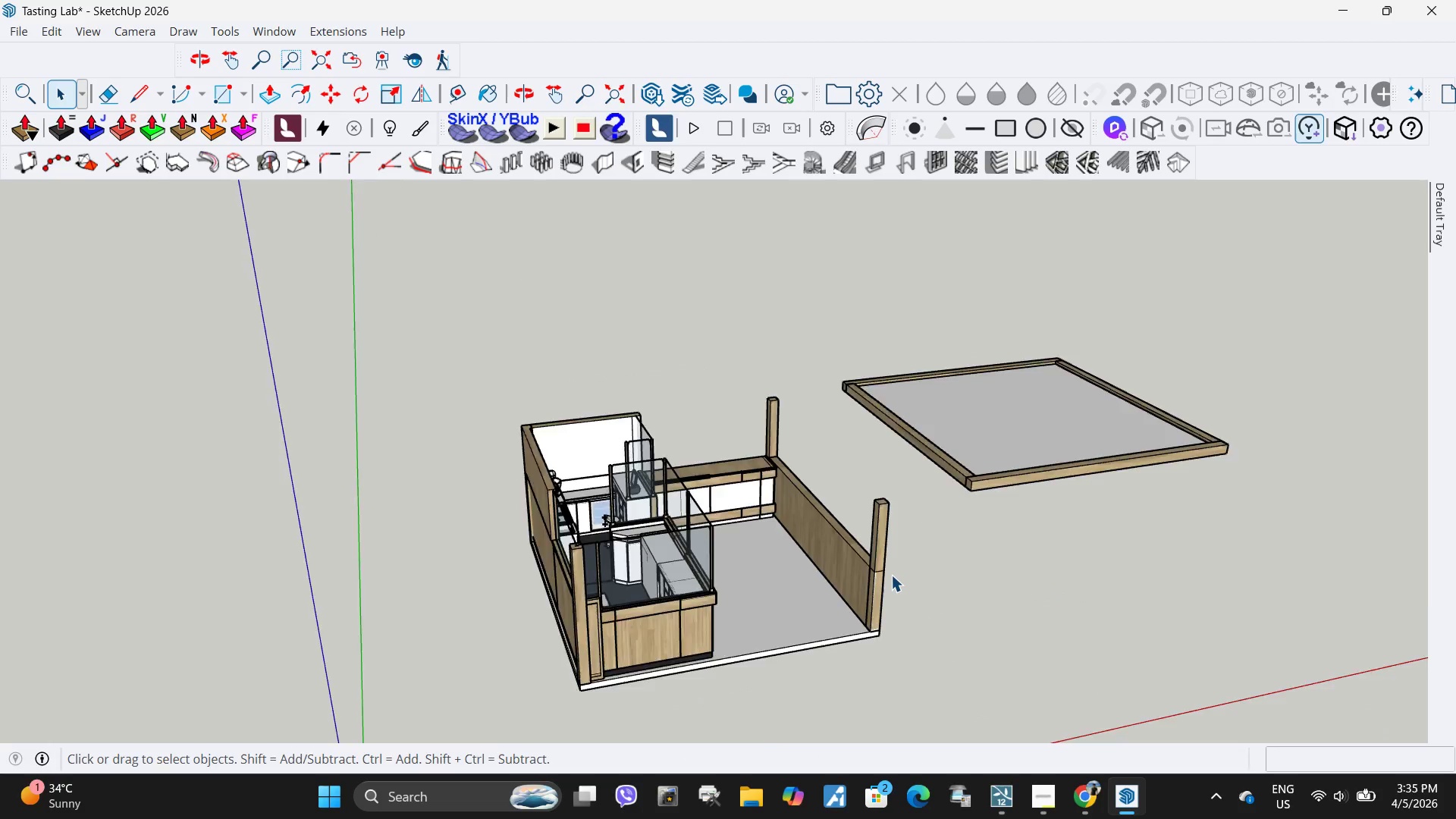 
scroll: coordinate [747, 424], scroll_direction: down, amount: 5.0
 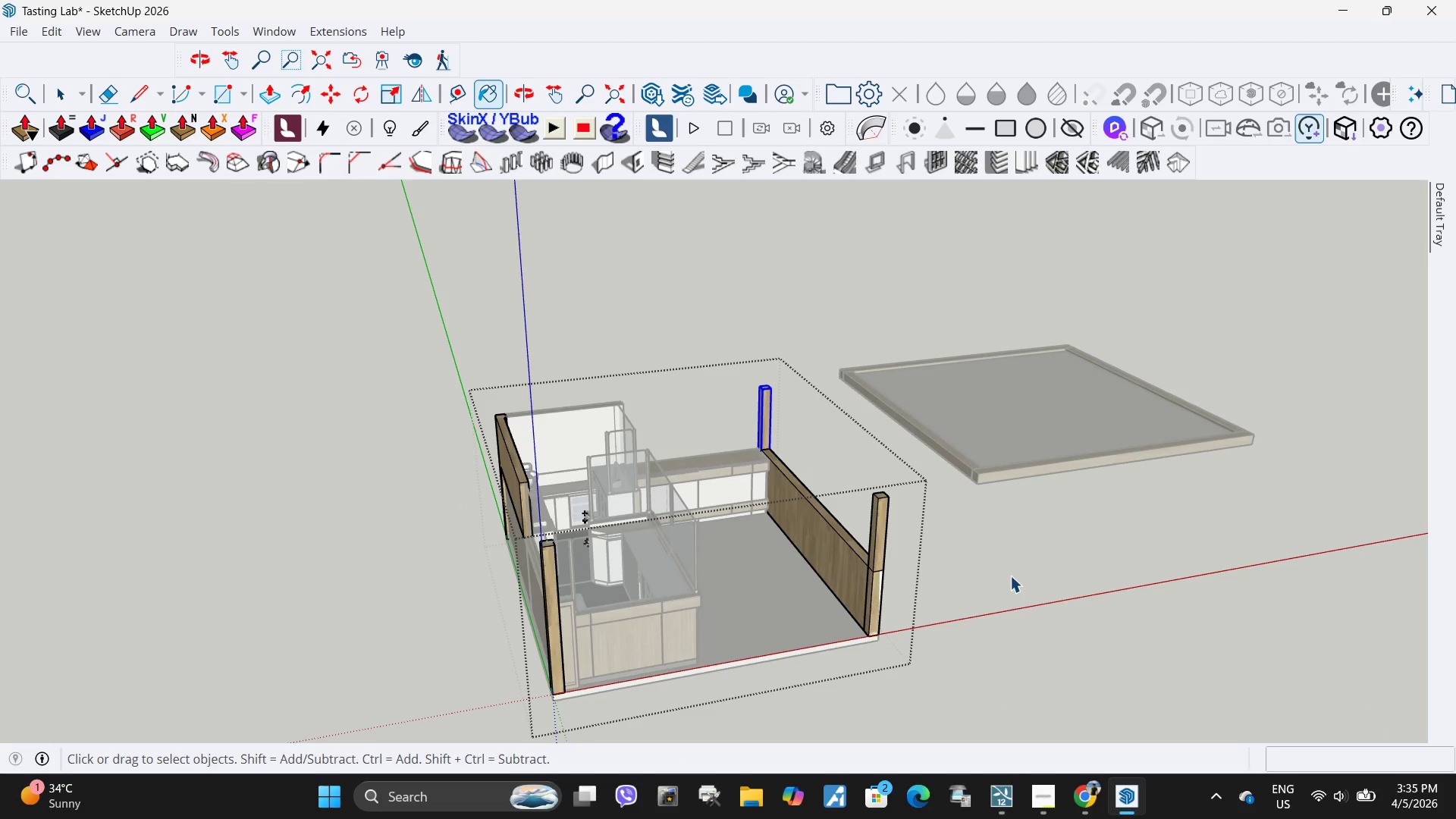 
key(Escape)
 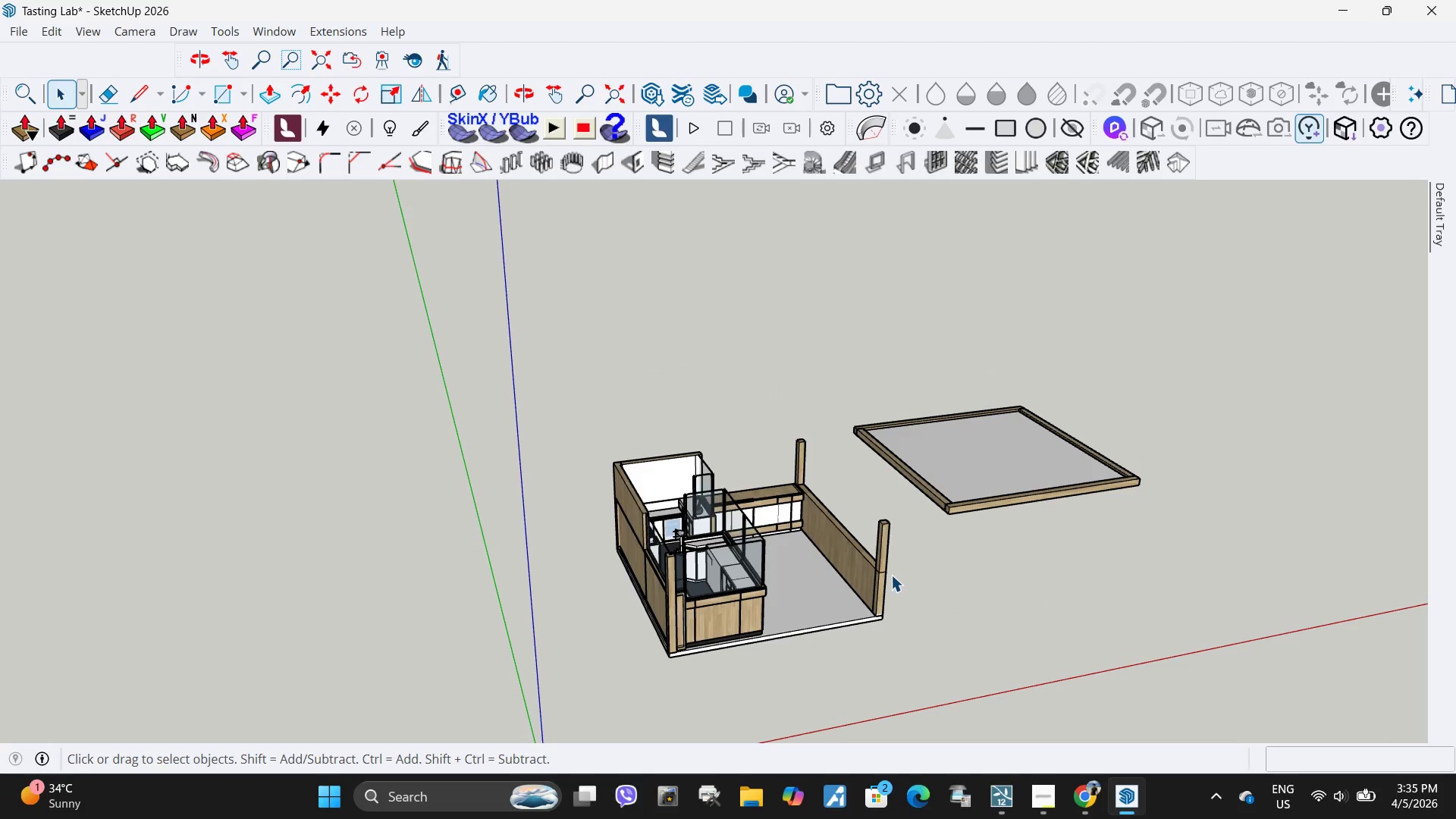 
key(Escape)
 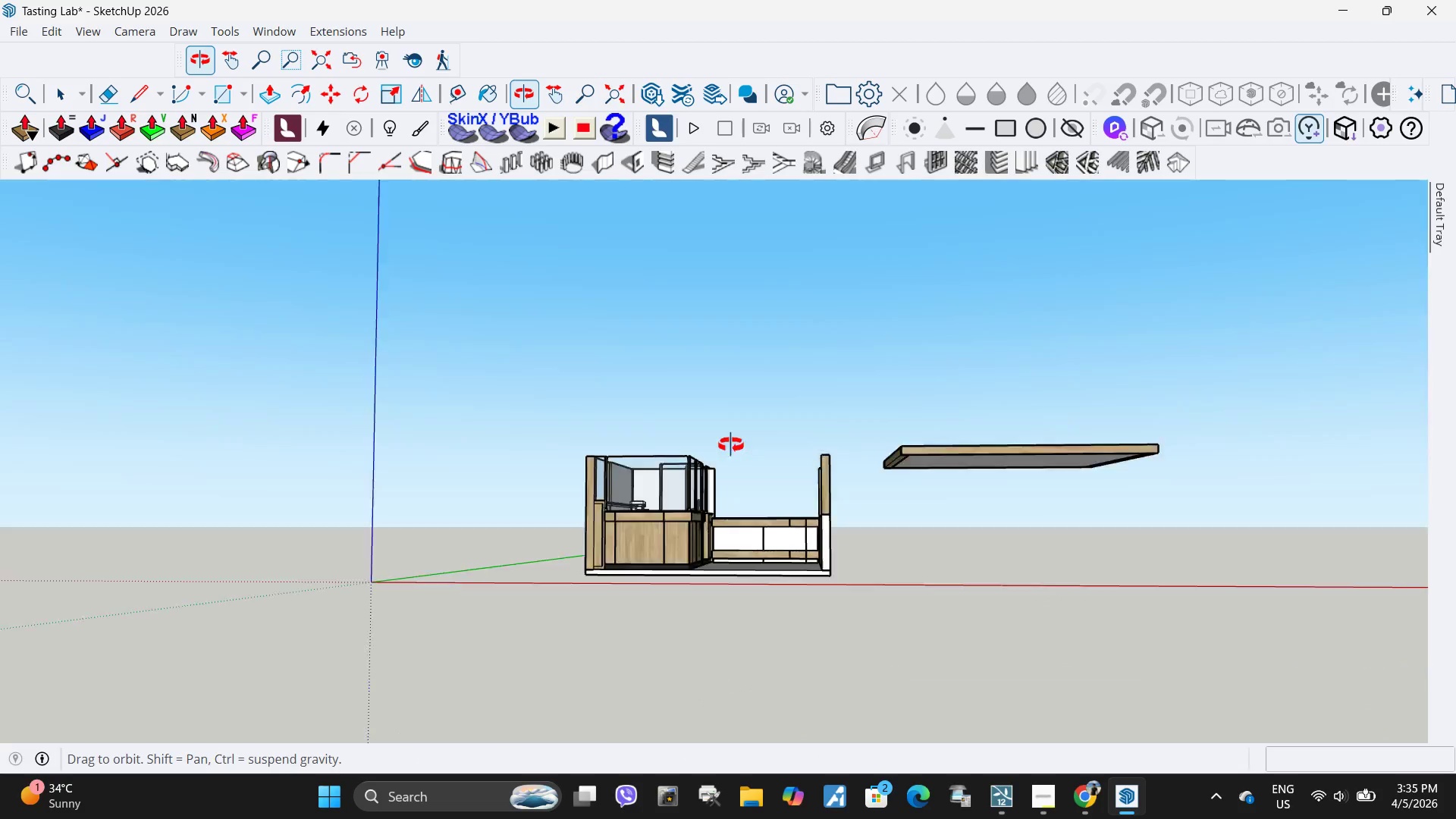 
scroll: coordinate [891, 575], scroll_direction: down, amount: 5.0
 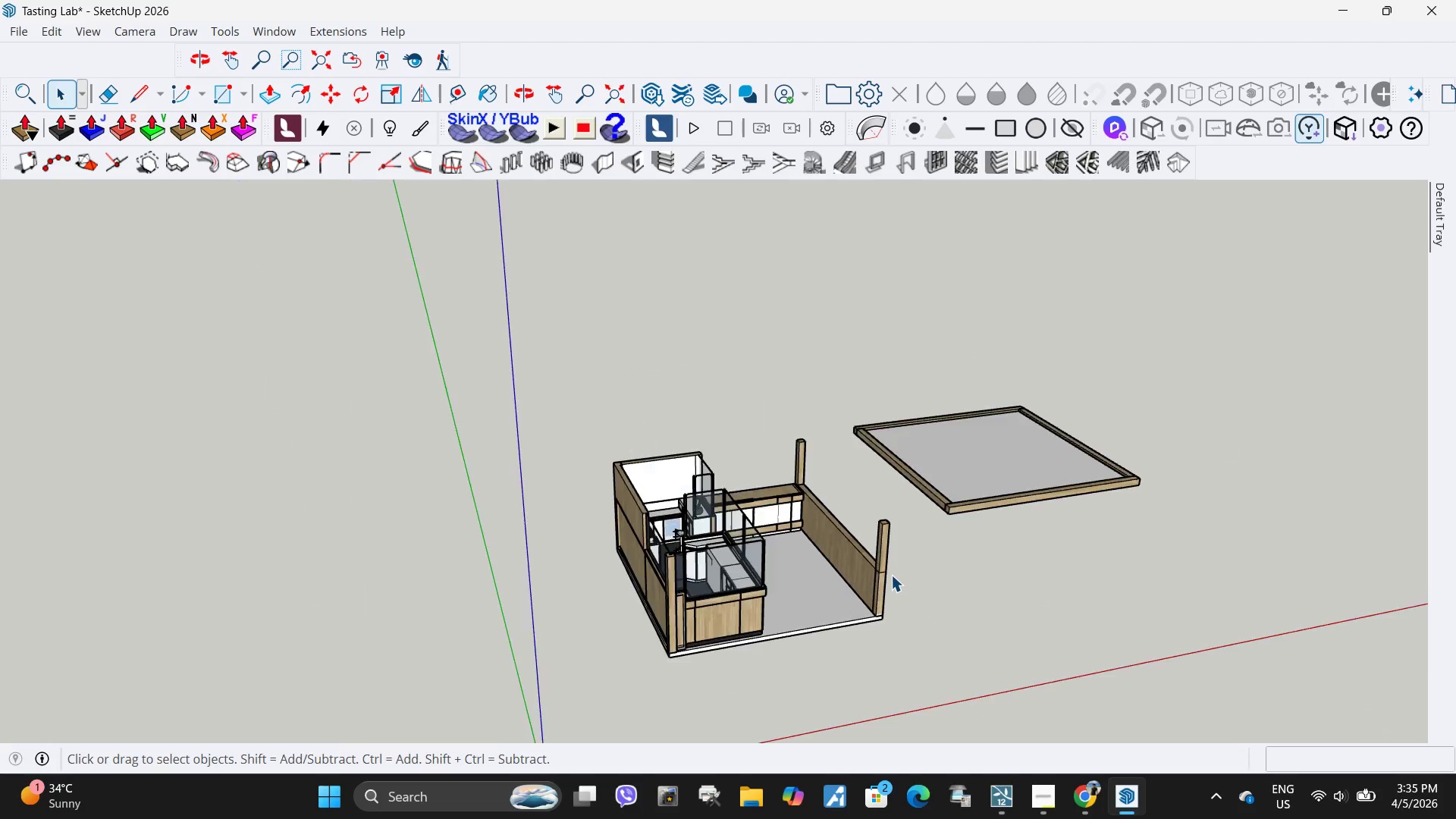 
scroll: coordinate [695, 507], scroll_direction: up, amount: 6.0
 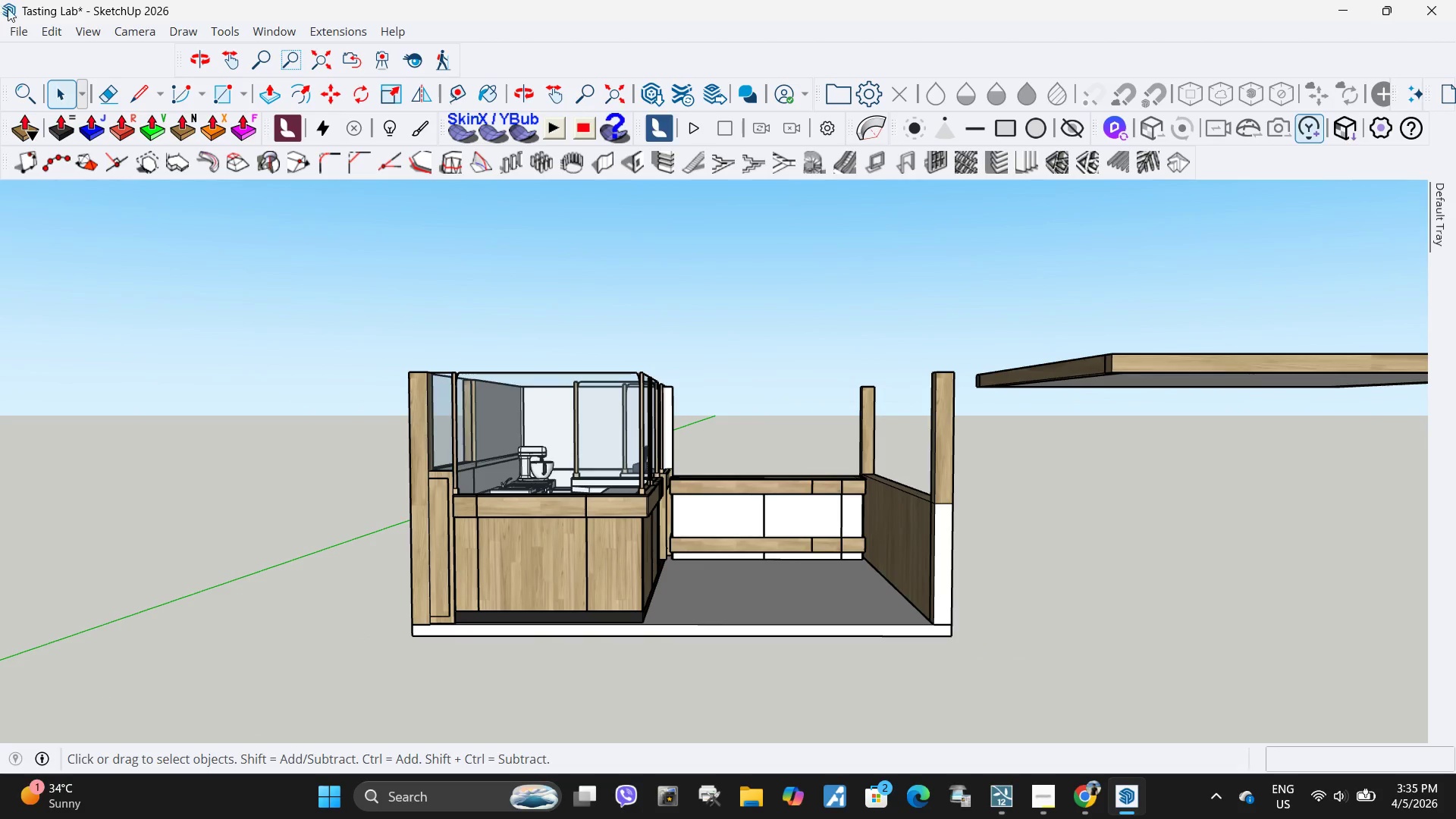 
left_click([21, 32])
 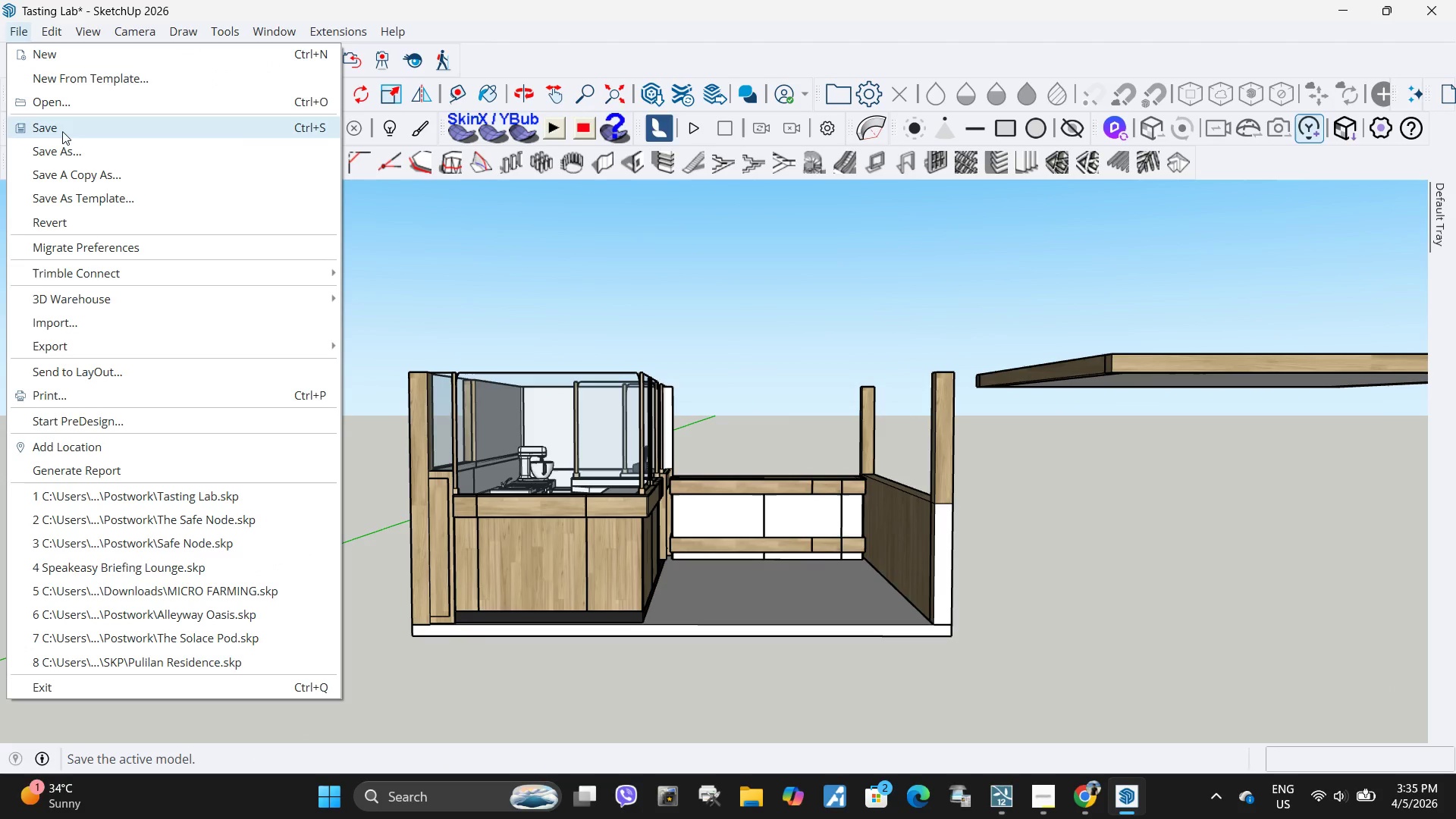 
left_click([62, 128])
 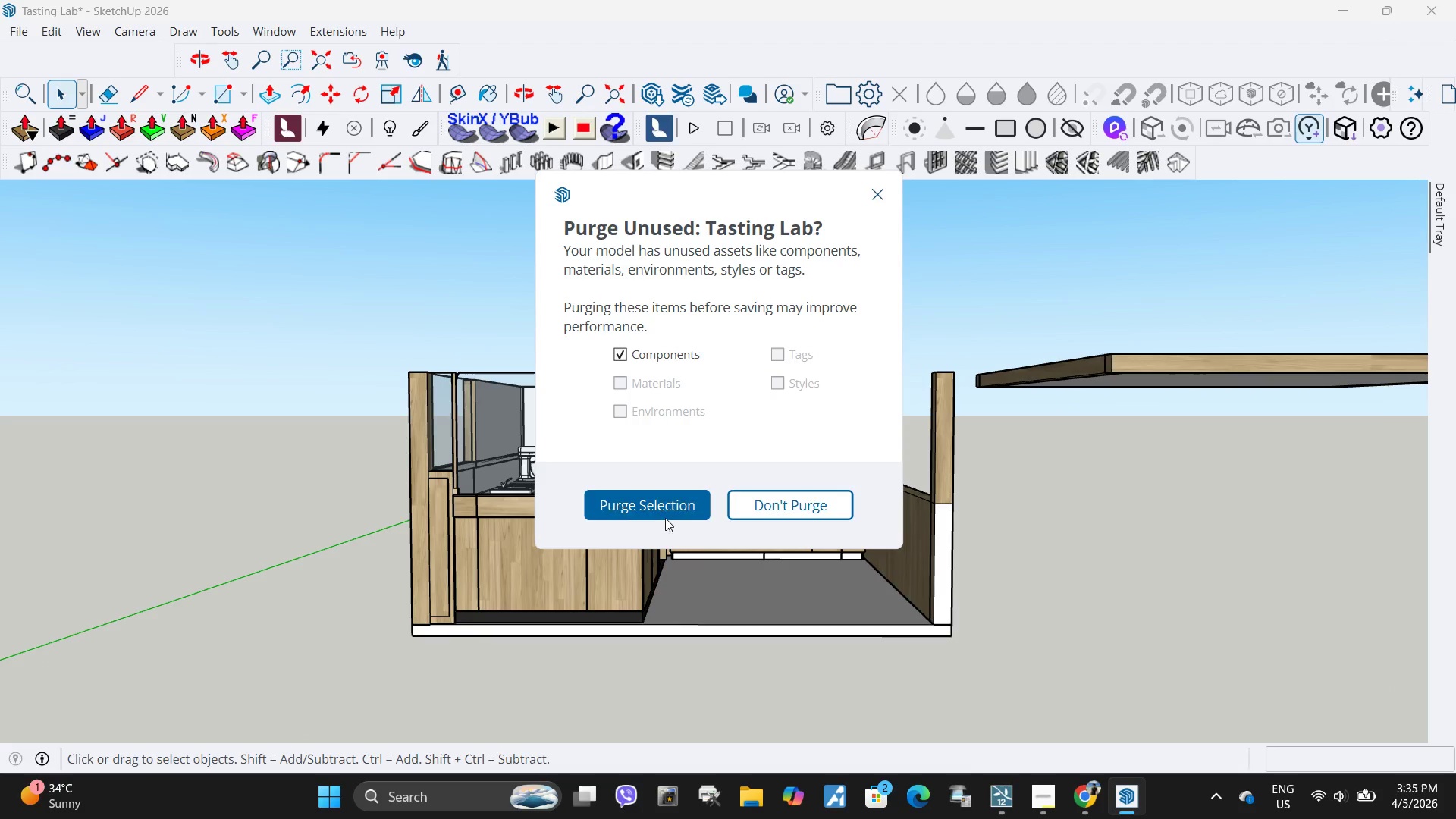 
left_click([664, 506])
 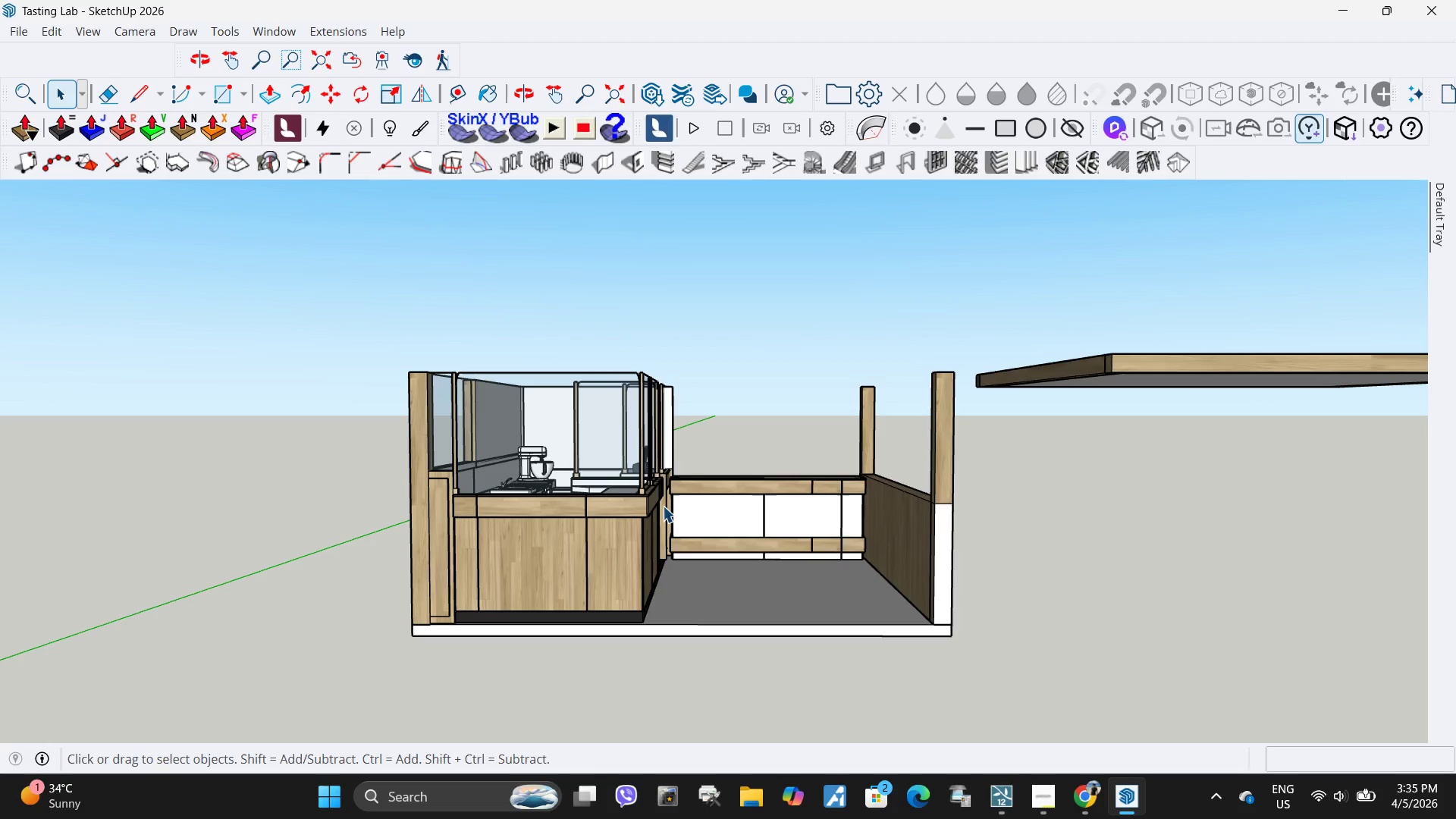 
wait(10.91)
 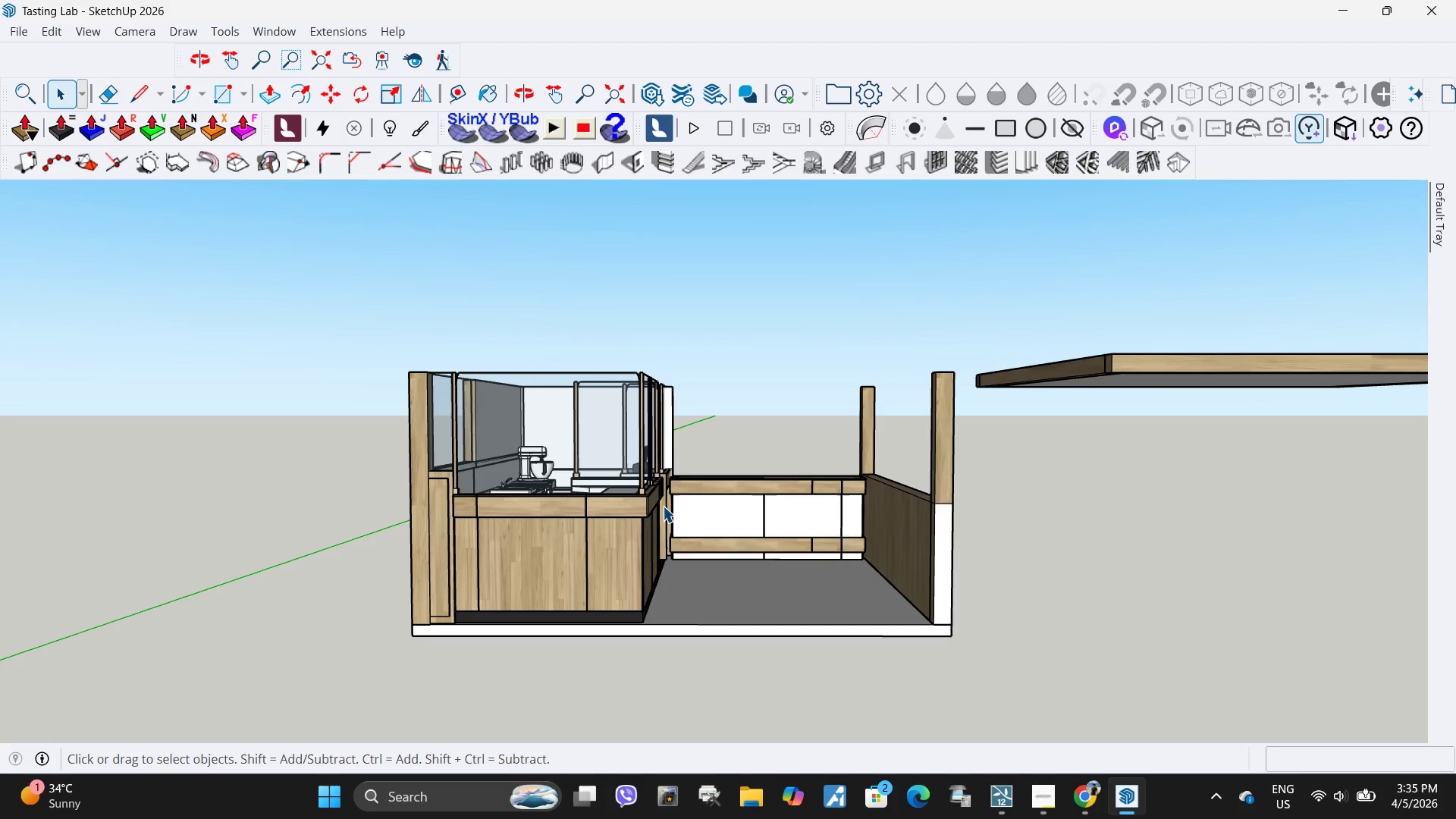 
double_click([778, 500])
 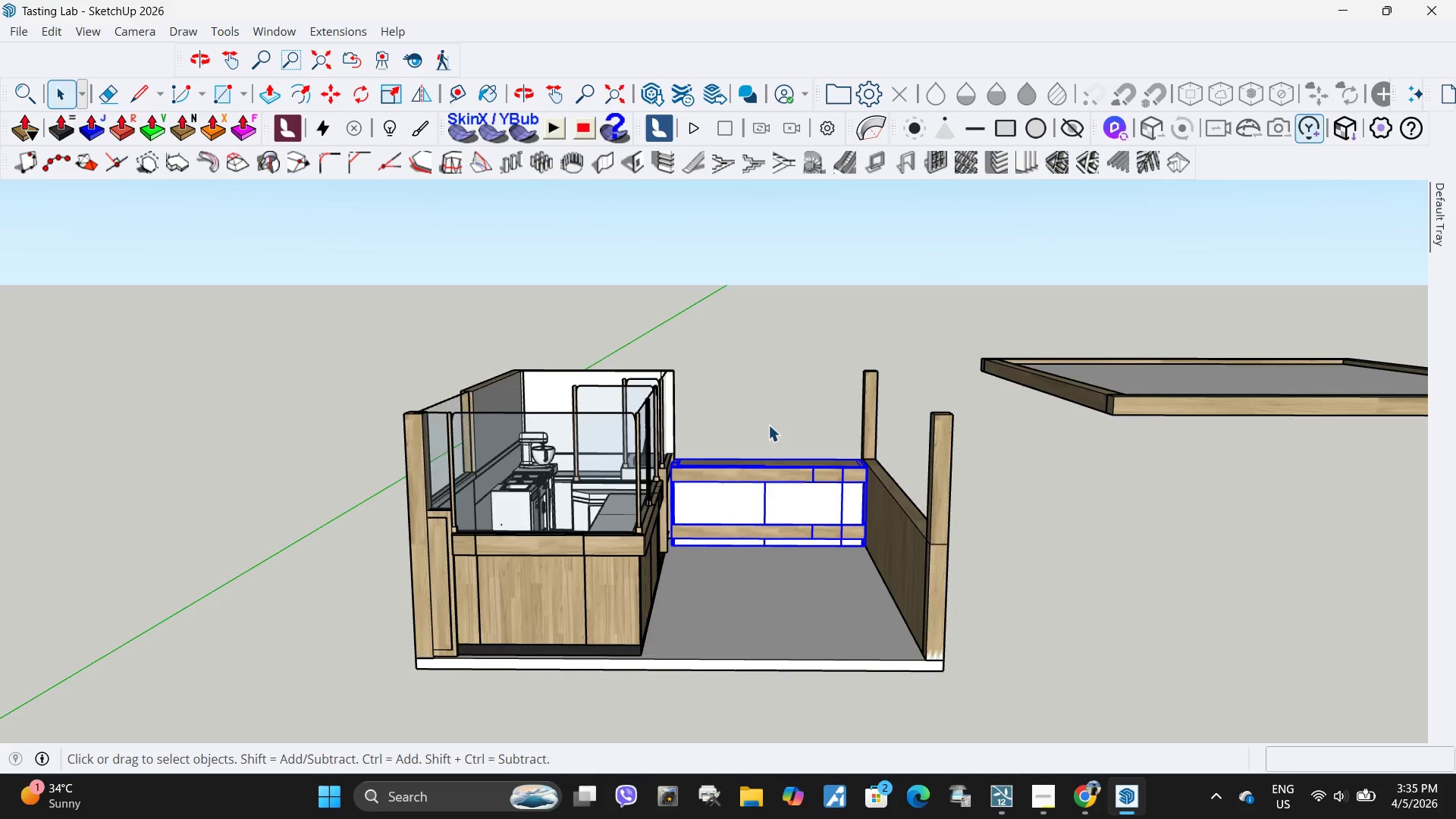 
key(M)
 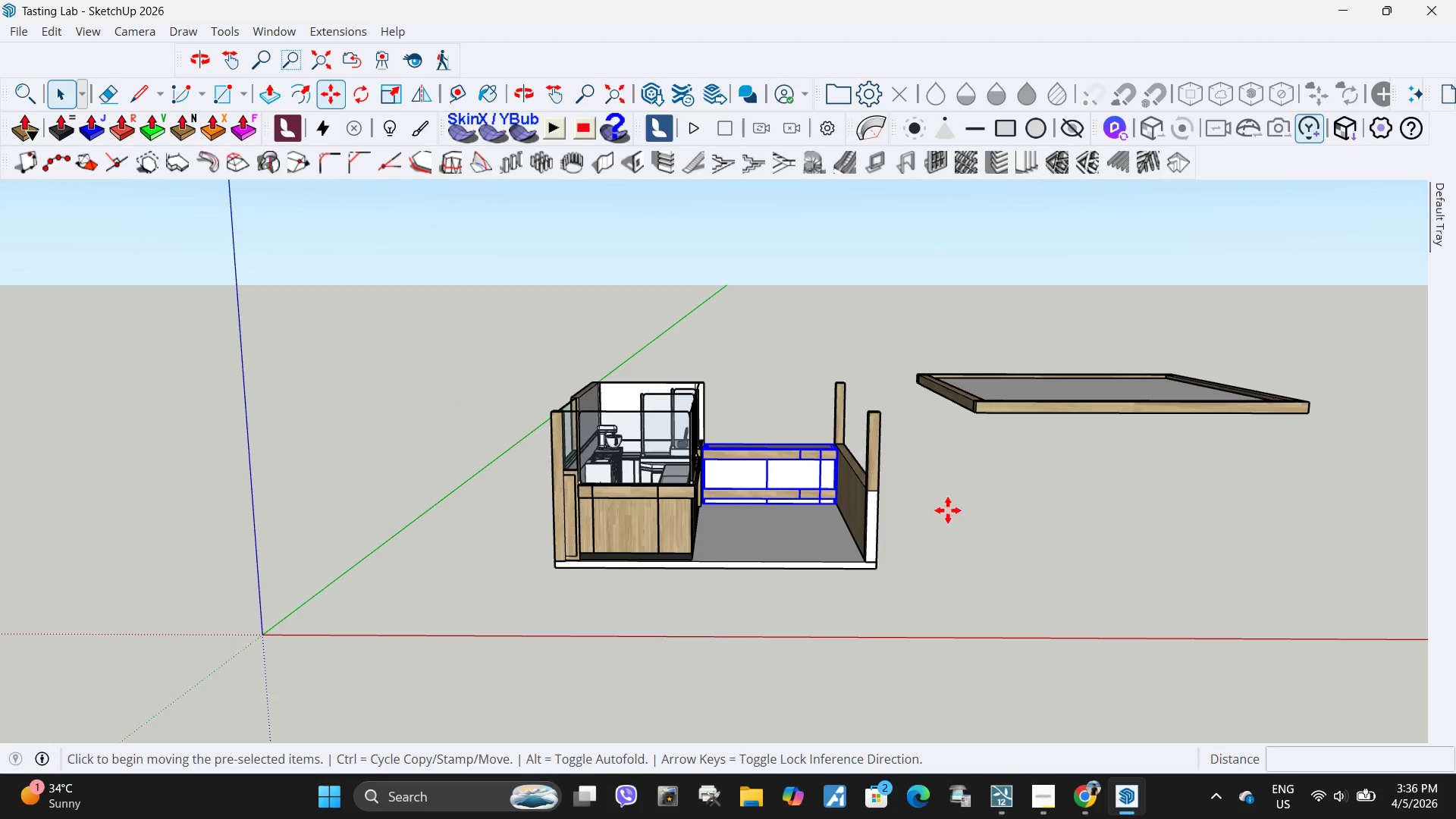 
scroll: coordinate [771, 410], scroll_direction: down, amount: 5.0
 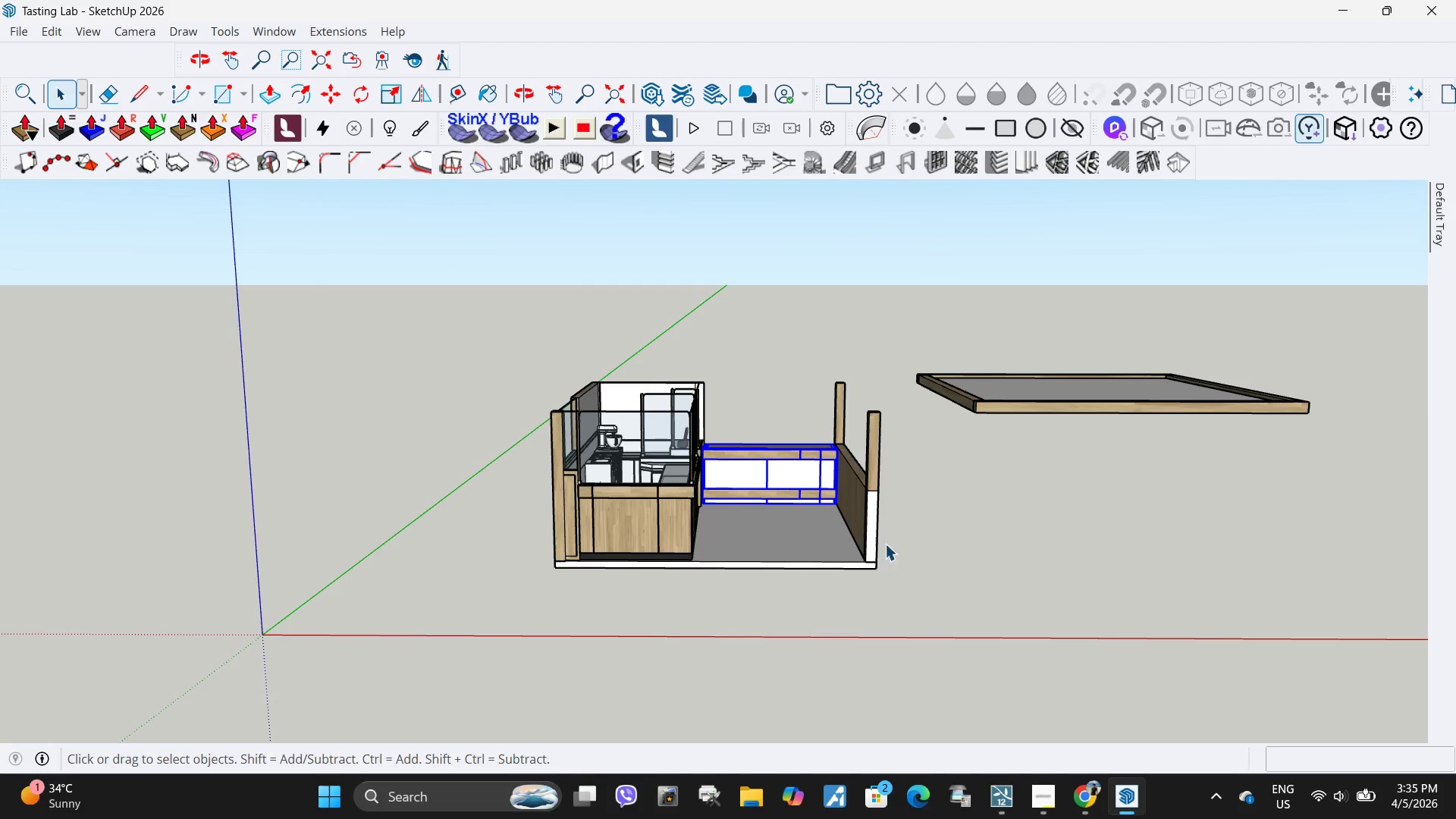 
key(Control+ControlLeft)
 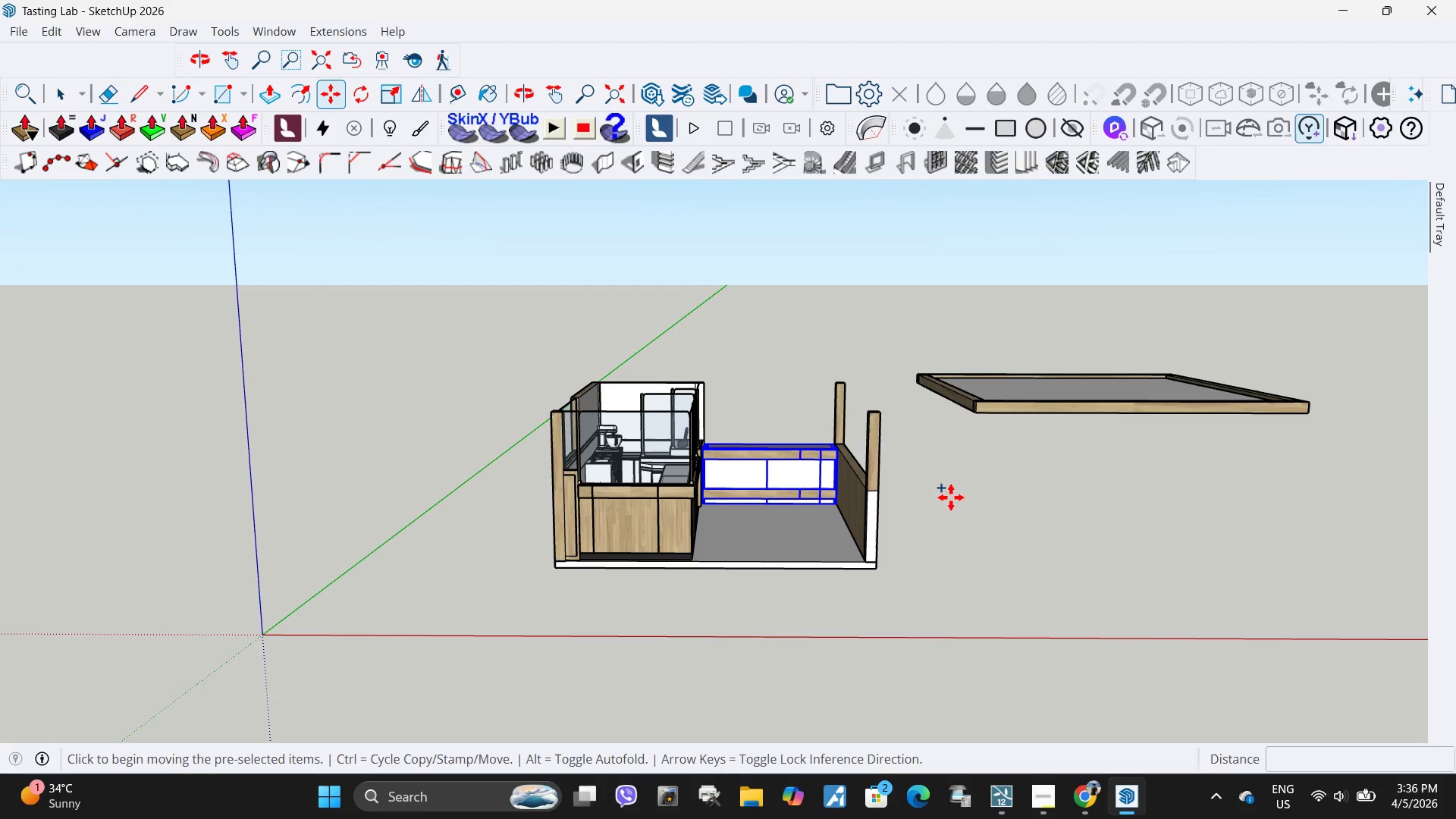 
left_click([951, 497])
 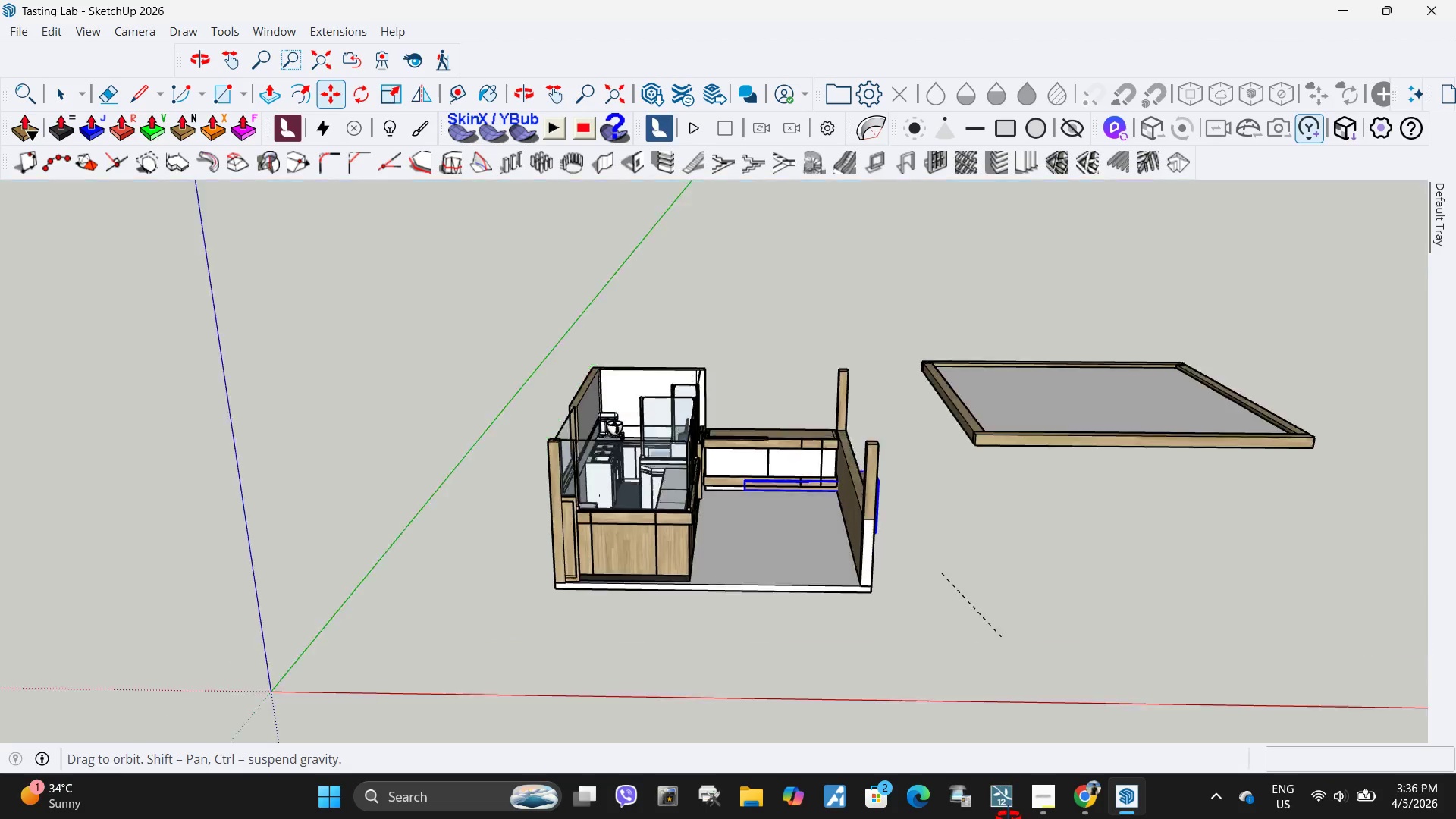 
scroll: coordinate [937, 518], scroll_direction: down, amount: 12.0
 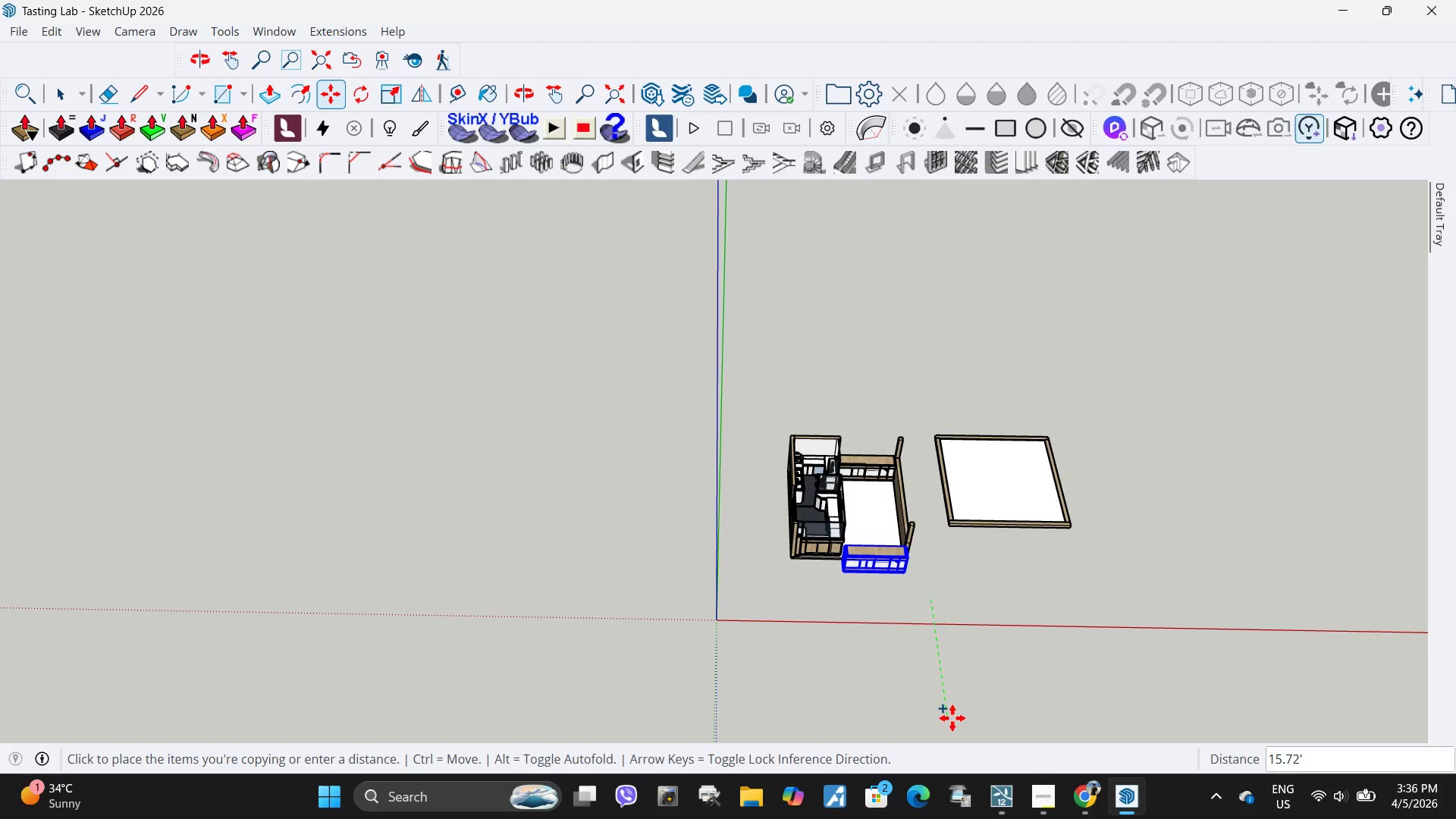 
left_click([948, 719])
 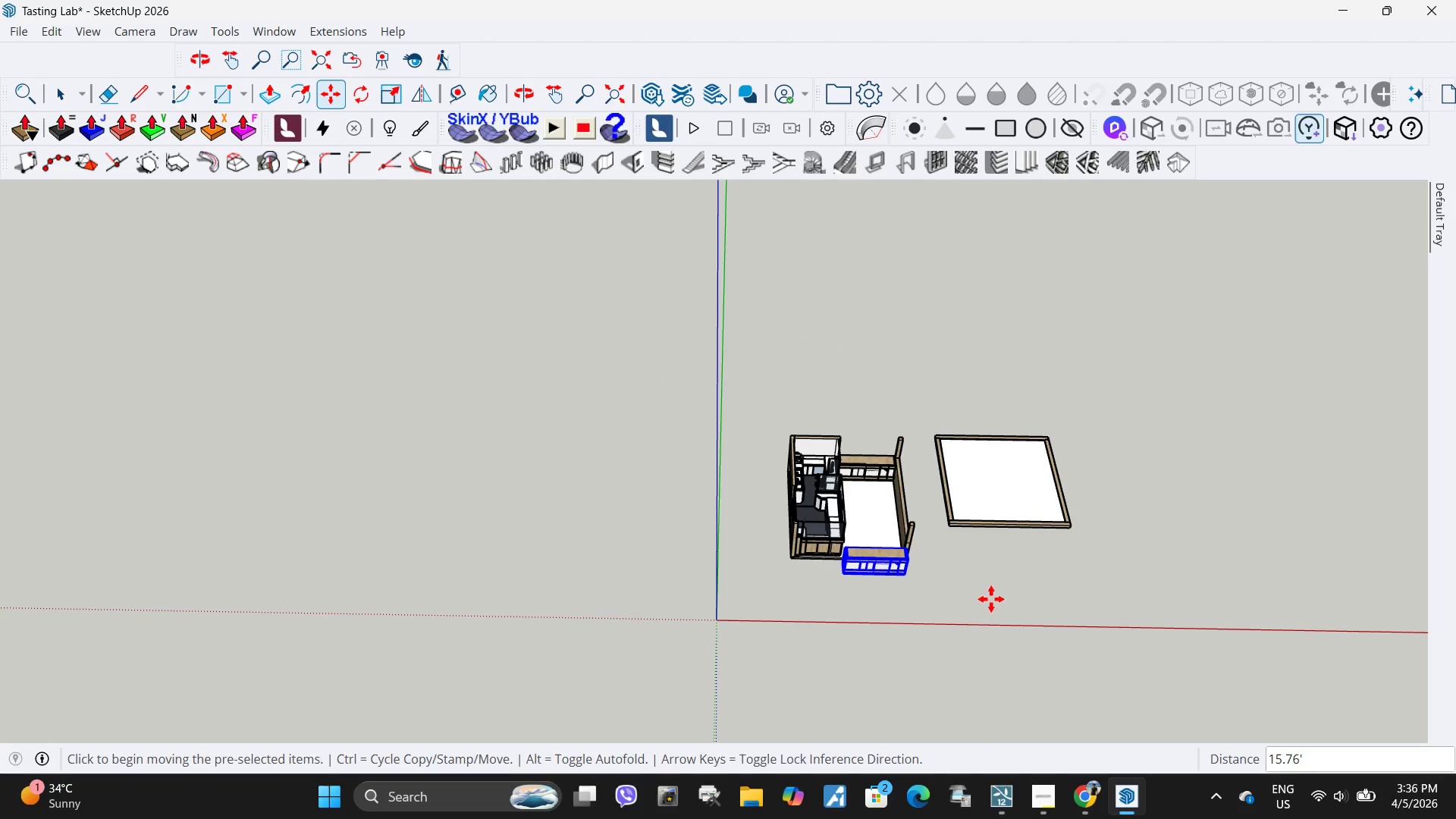 
left_click_drag(start_coordinate=[991, 597], to_coordinate=[991, 605])
 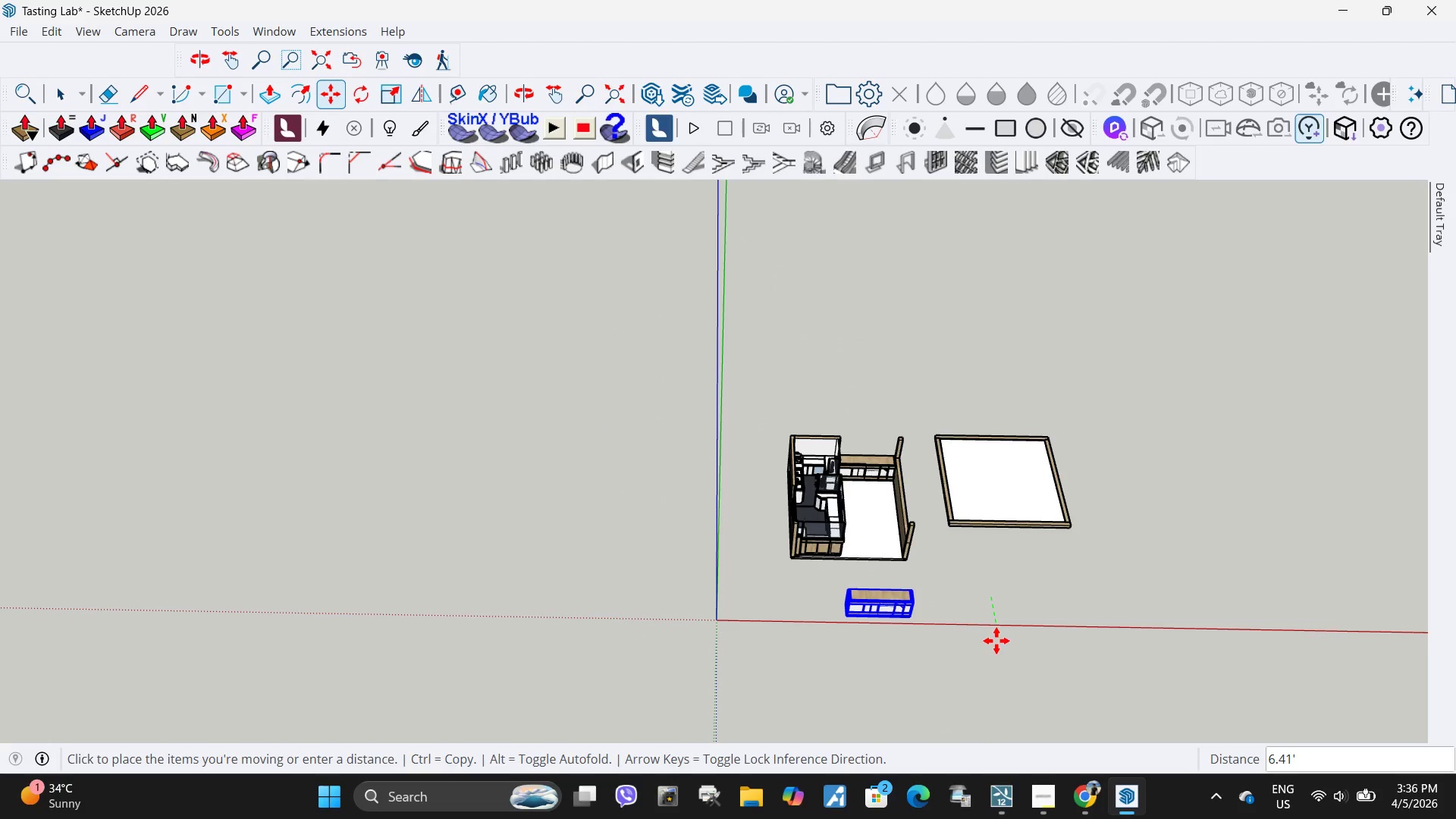 
left_click([996, 641])
 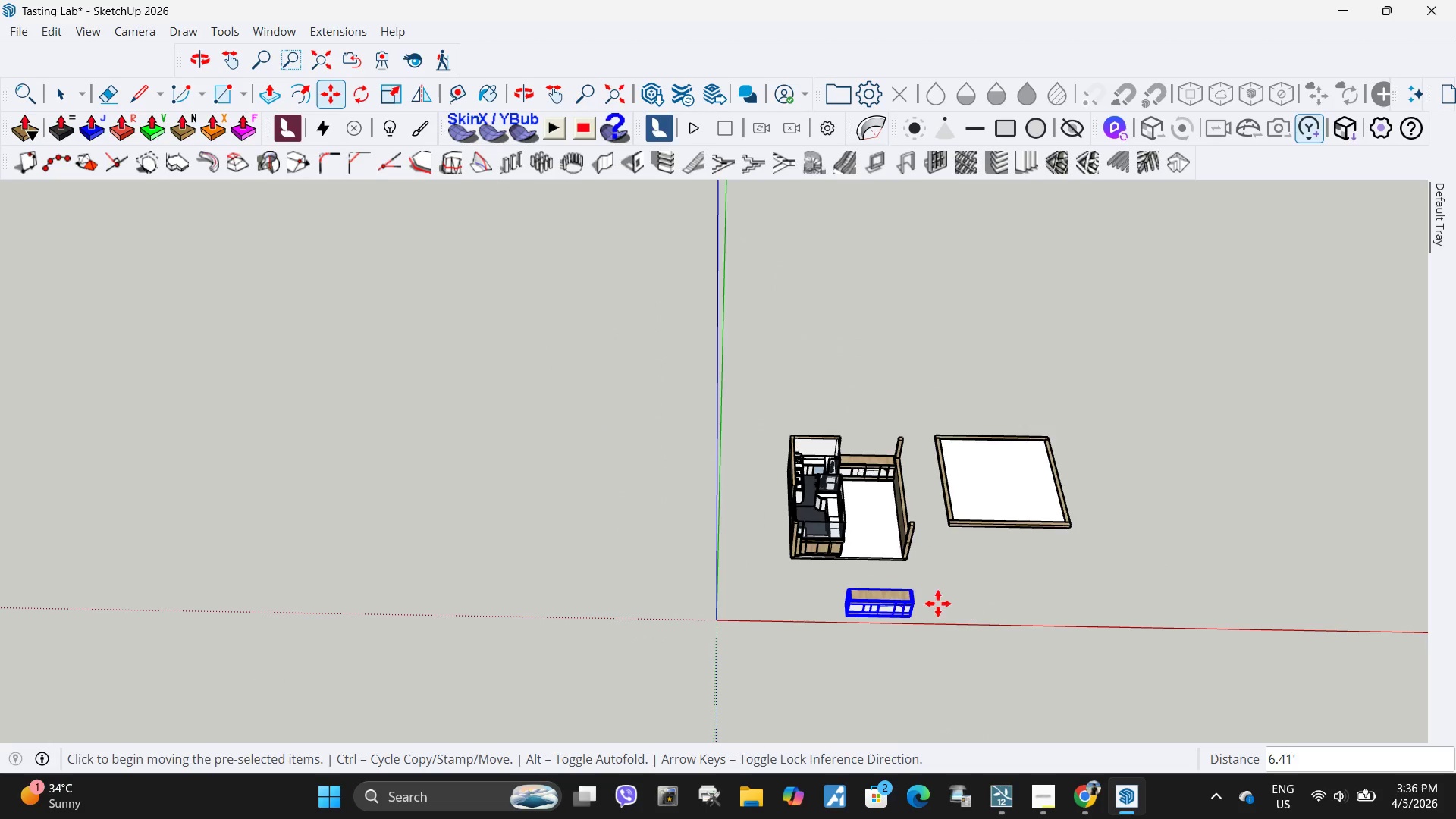 
key(Space)
 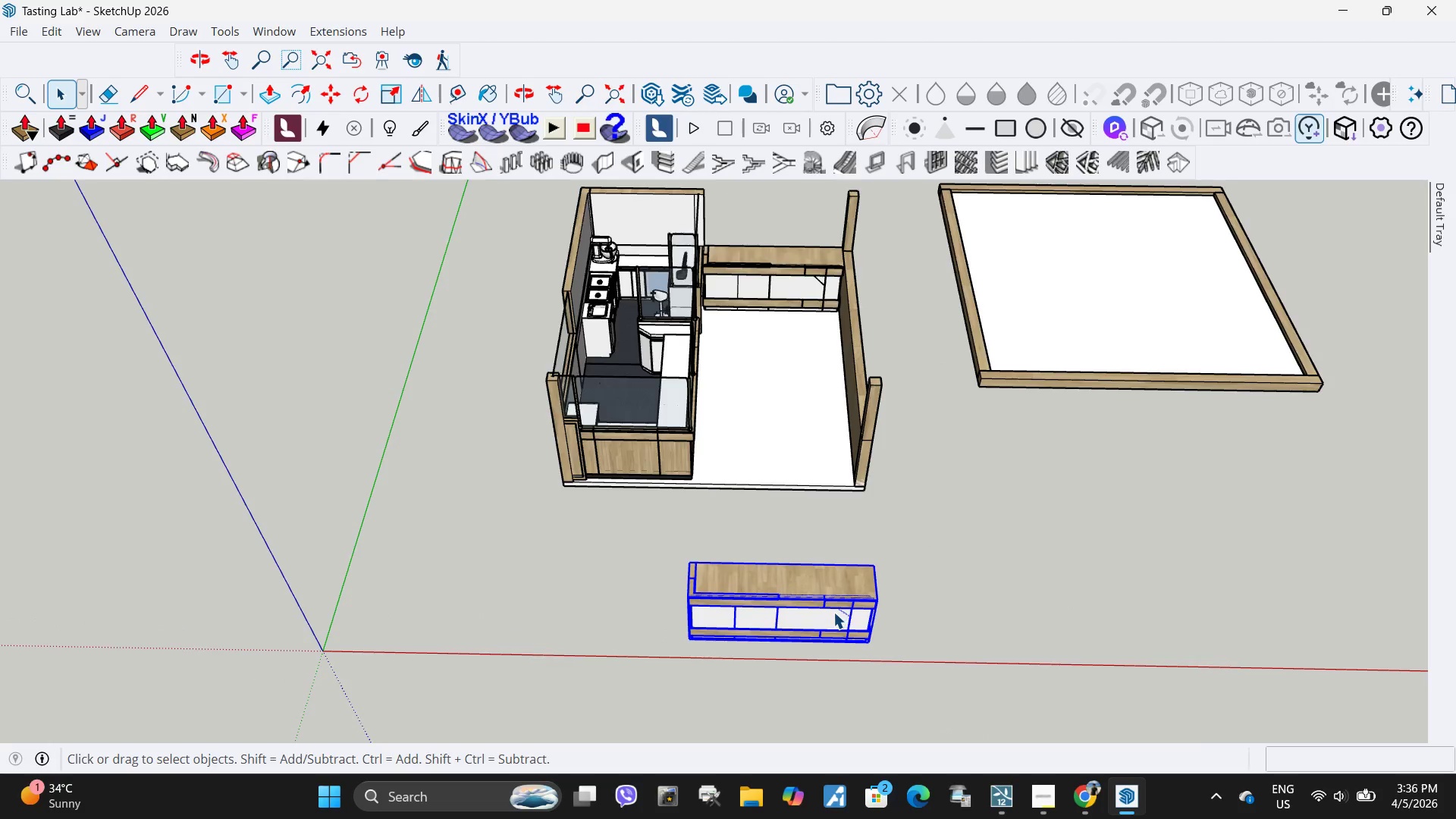 
scroll: coordinate [927, 602], scroll_direction: up, amount: 11.0
 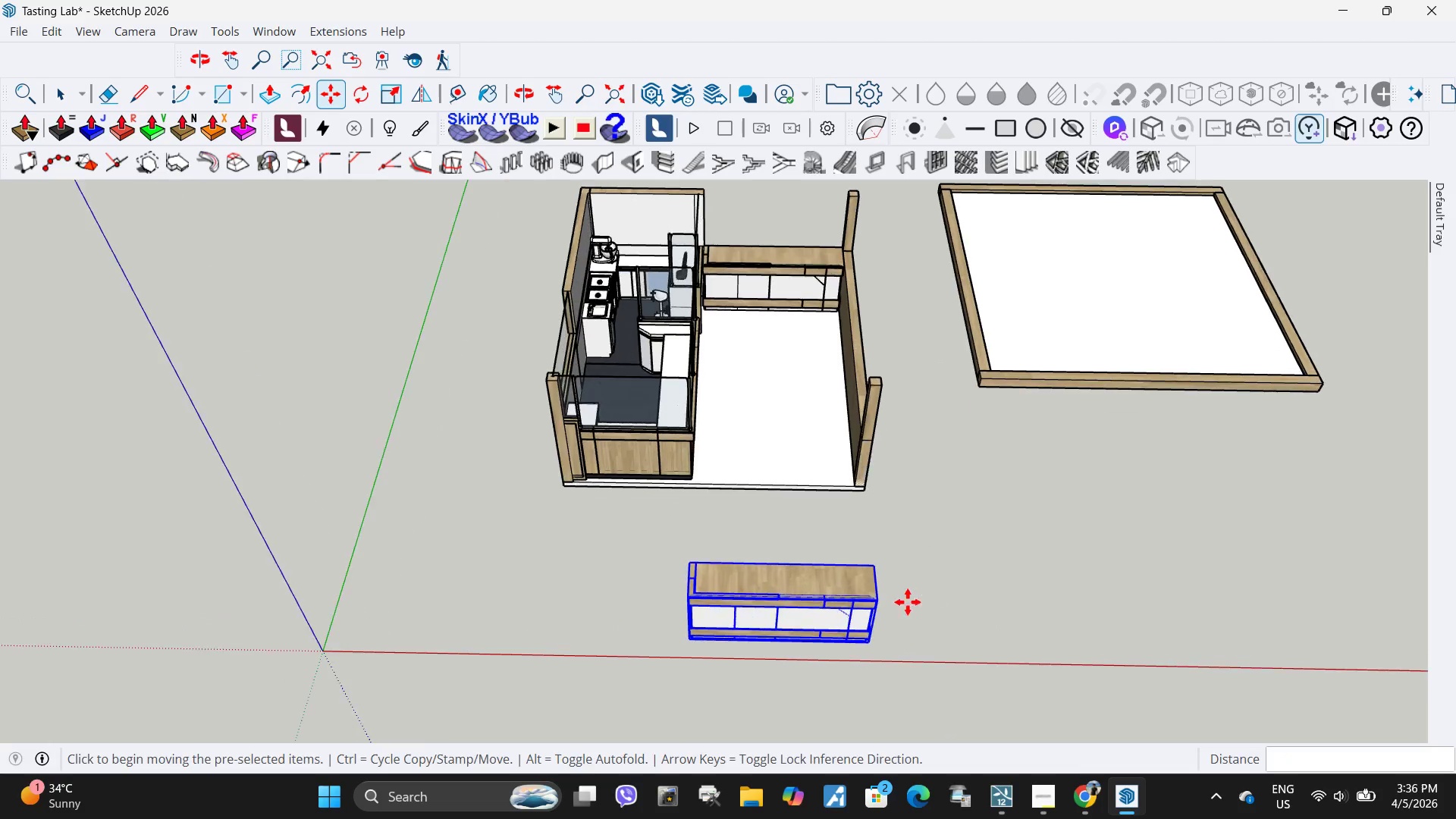 
double_click([833, 612])
 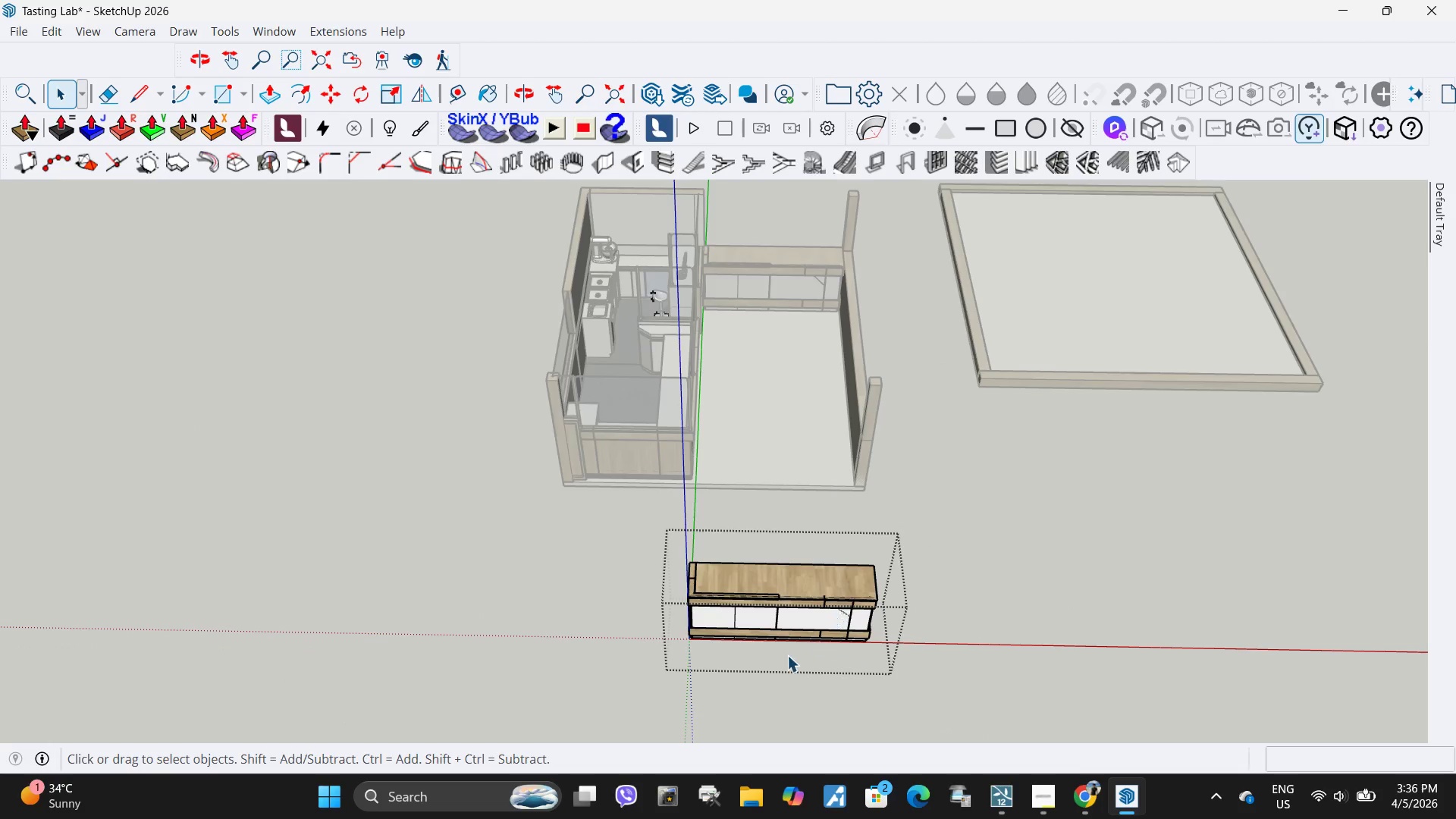 
scroll: coordinate [708, 607], scroll_direction: up, amount: 7.0
 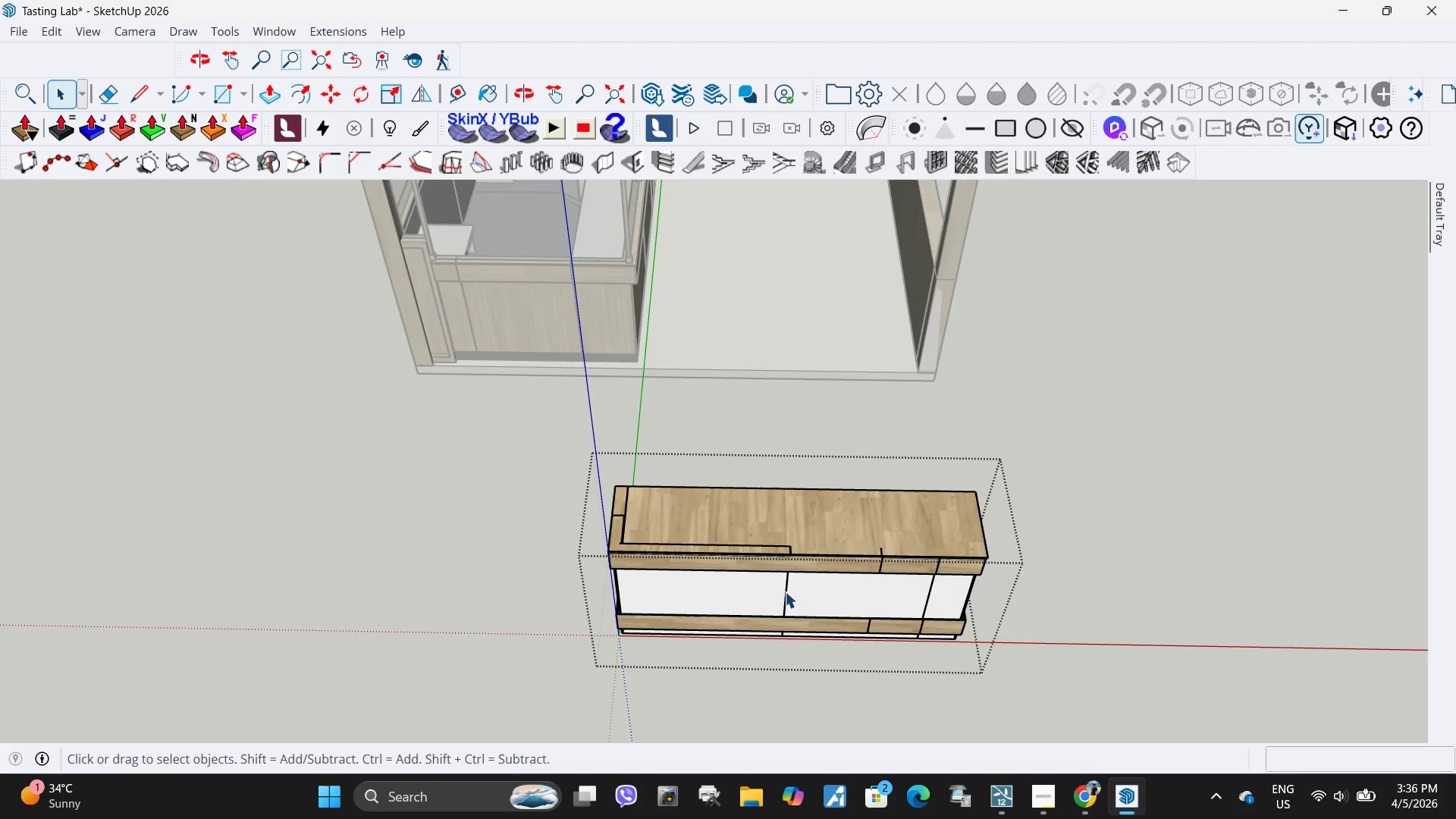 
left_click([786, 592])
 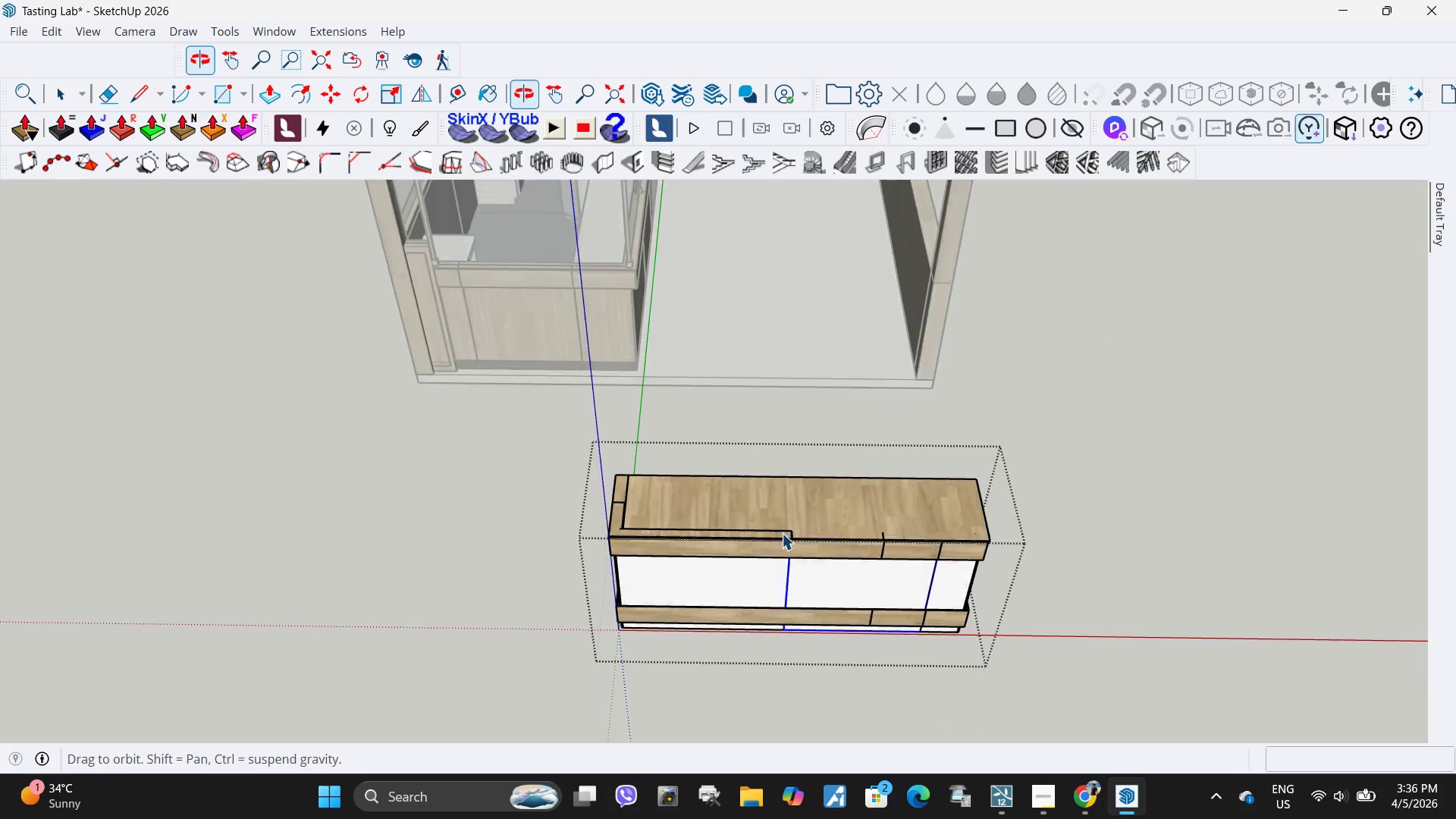 
double_click([782, 533])
 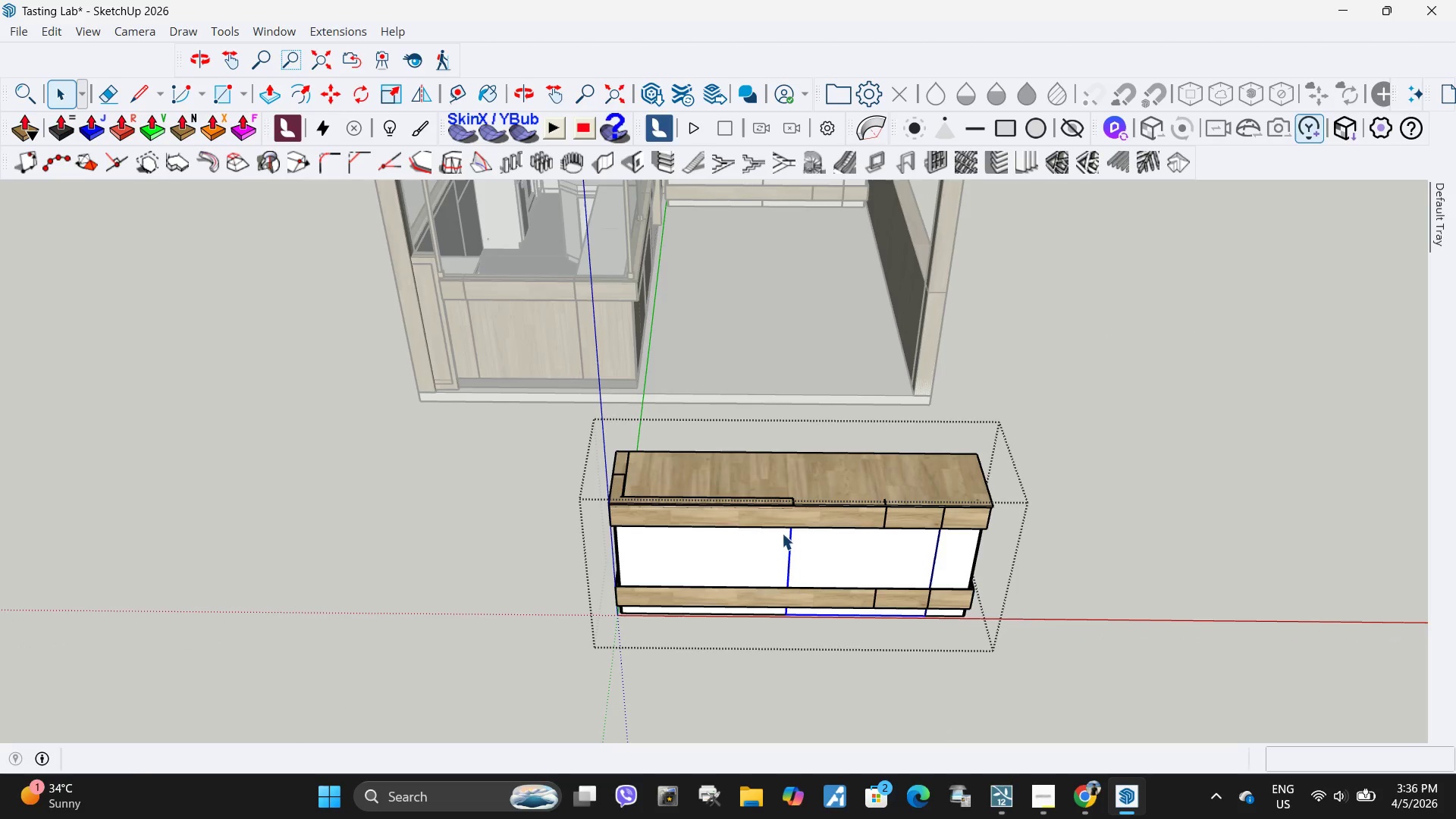 
key(Delete)
 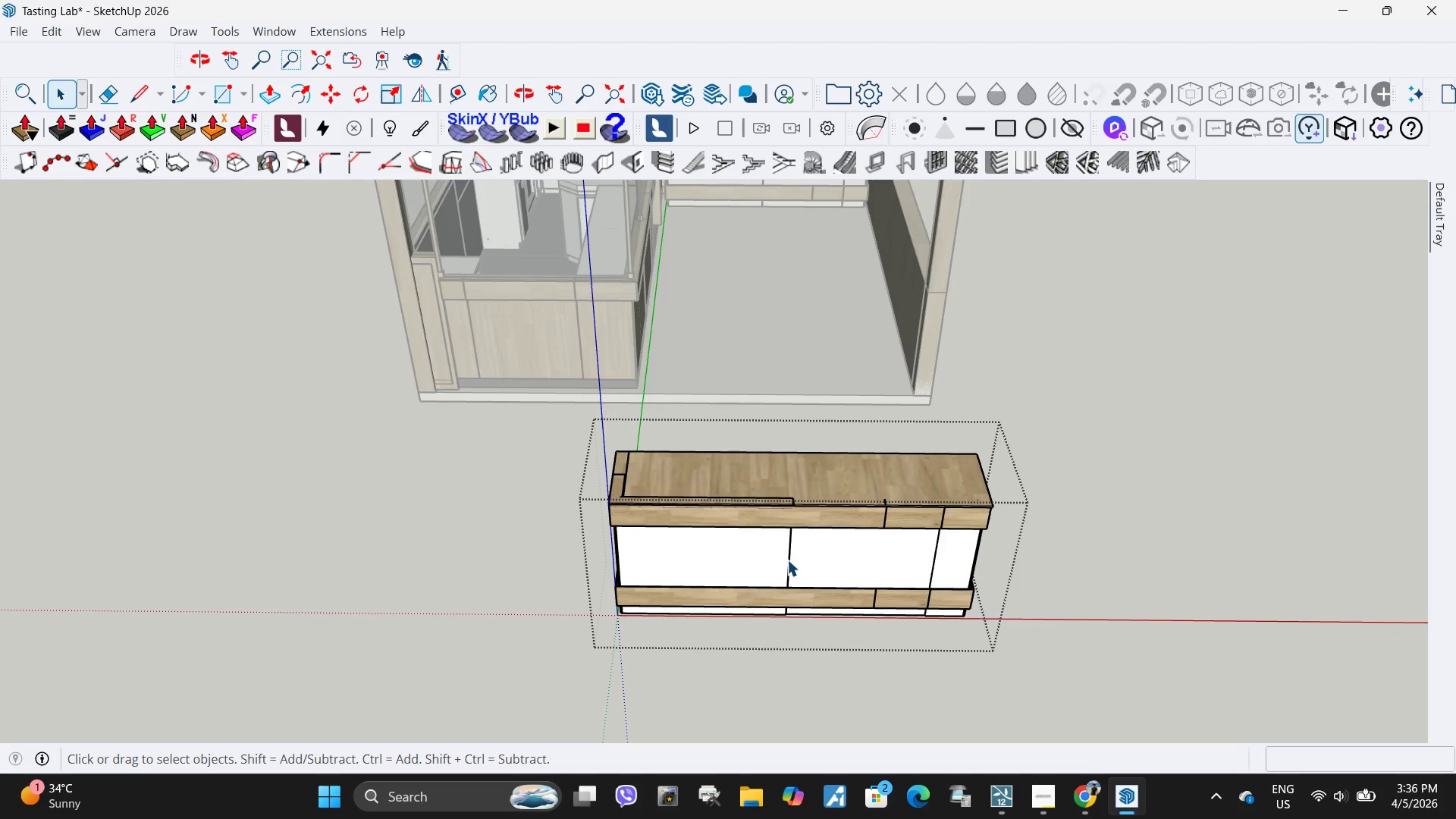 
left_click([787, 558])
 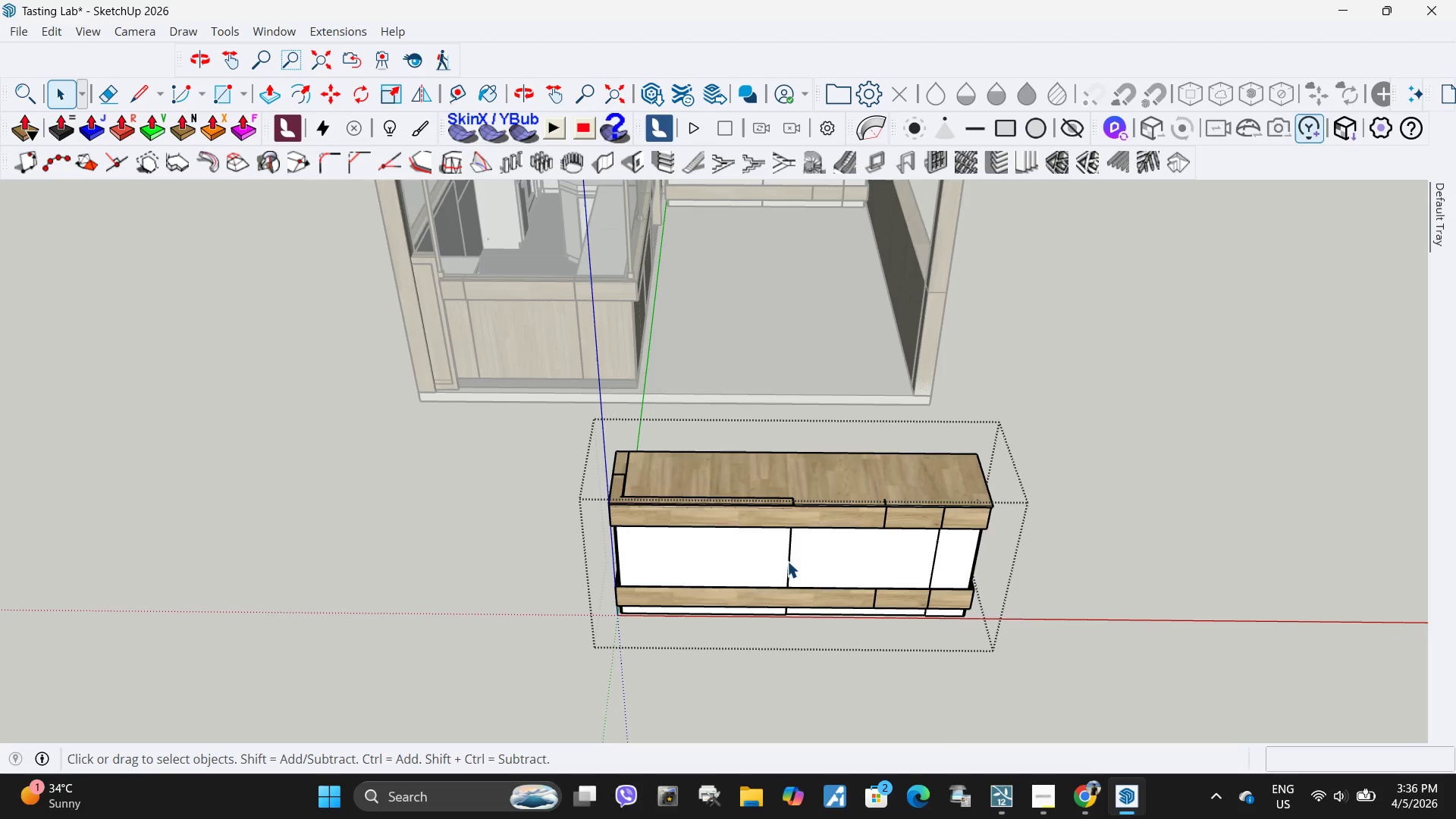 
key(Delete)
 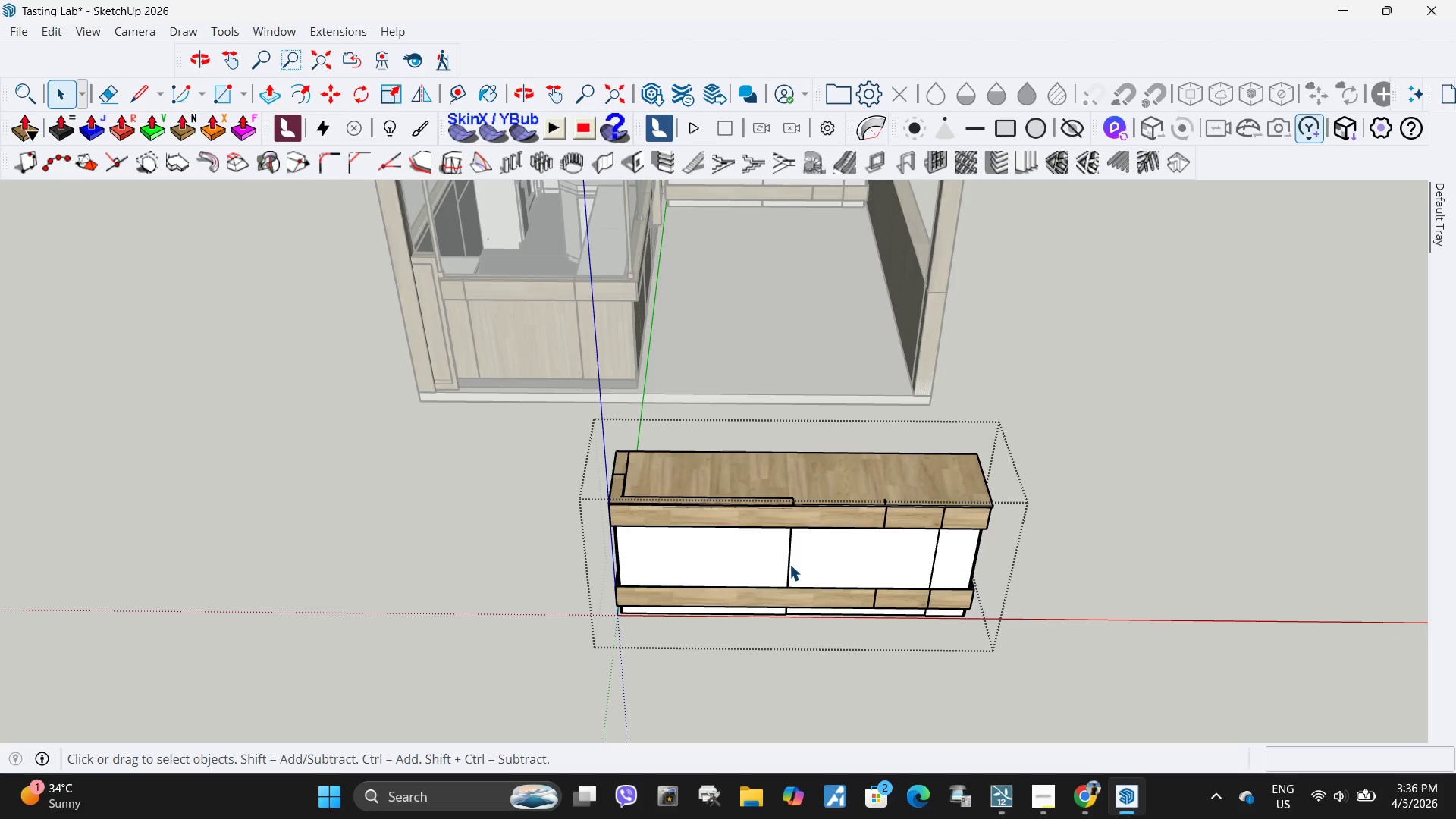 
left_click([789, 564])
 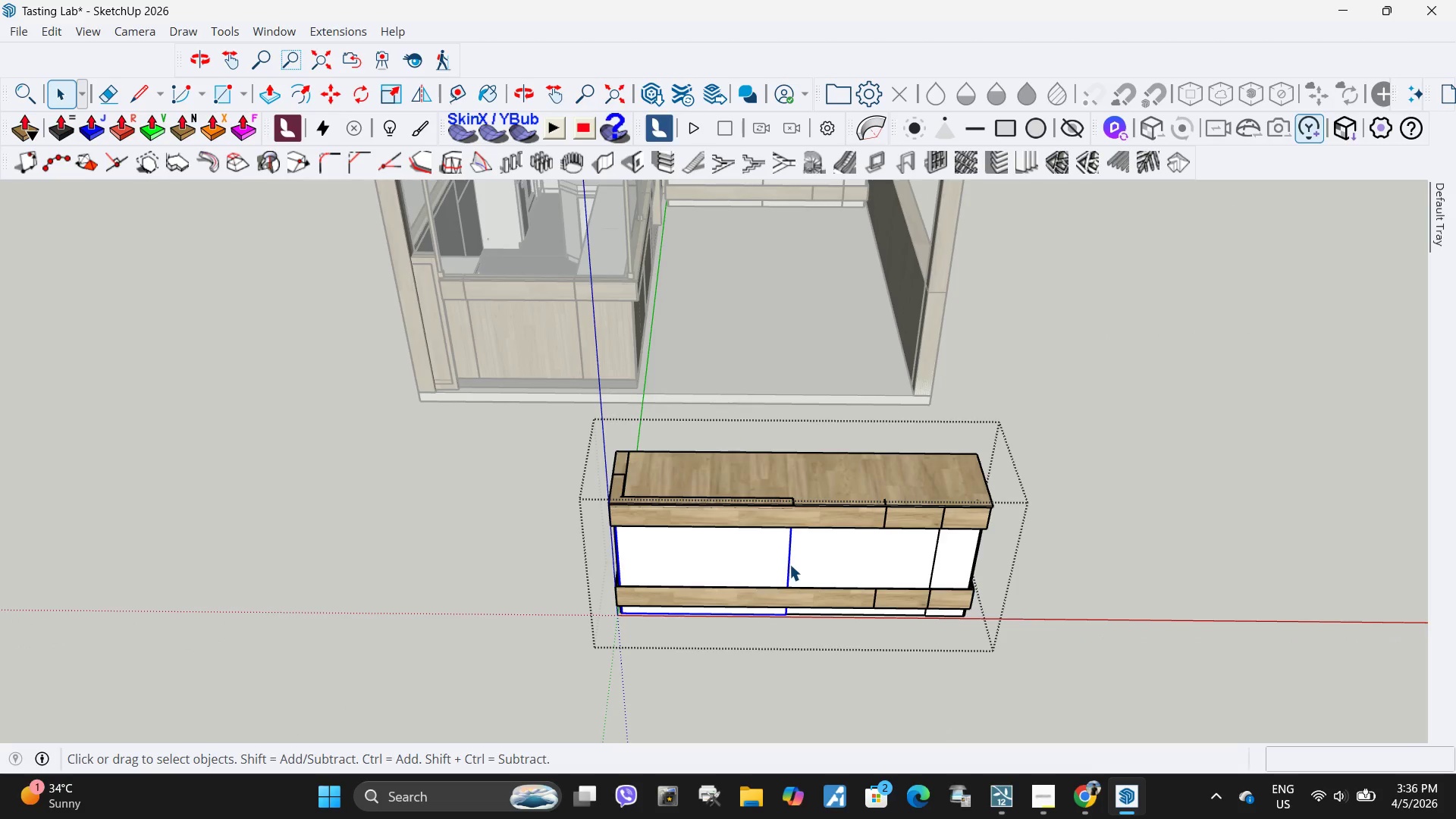 
key(Delete)
 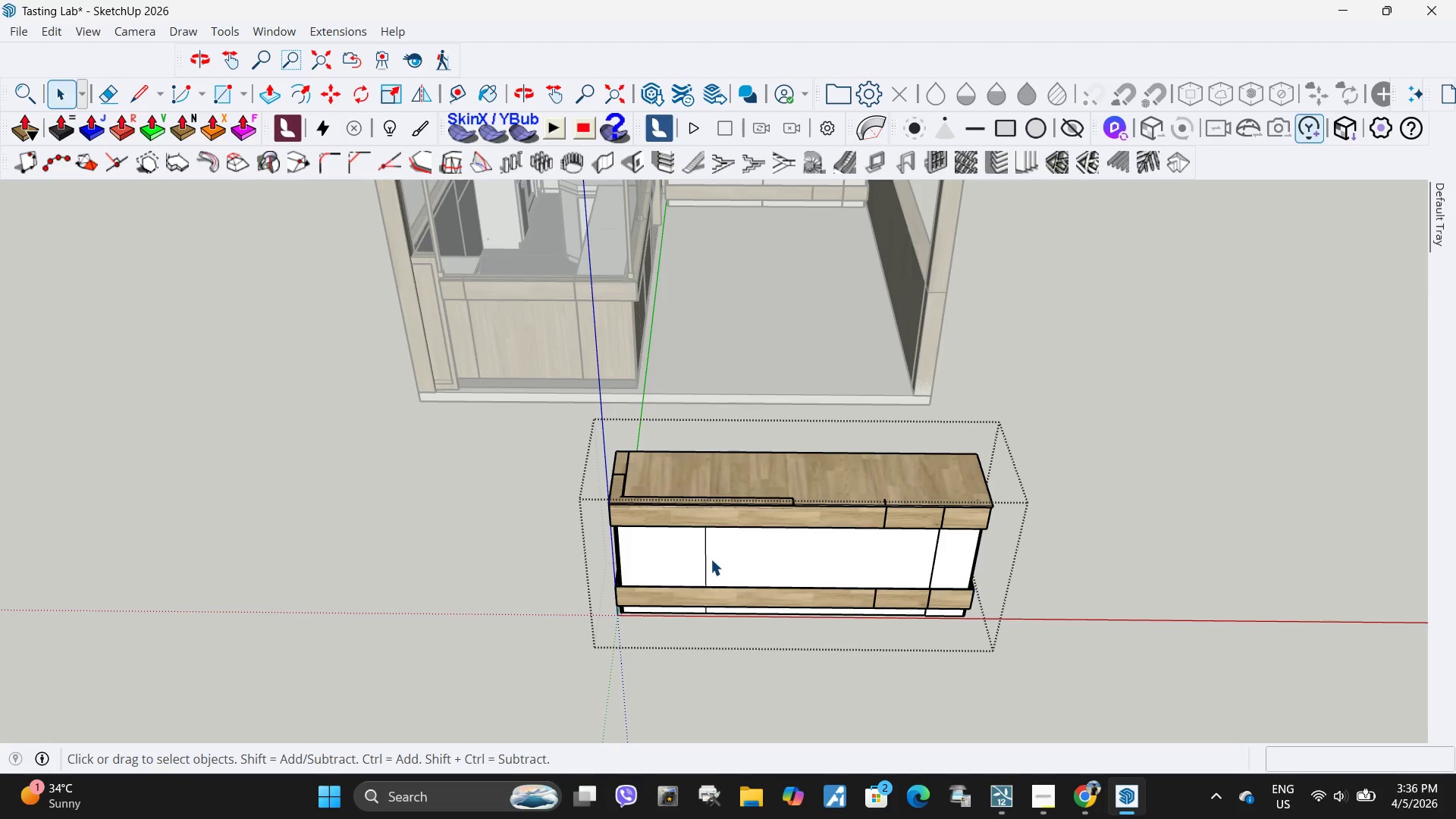 
left_click([705, 559])
 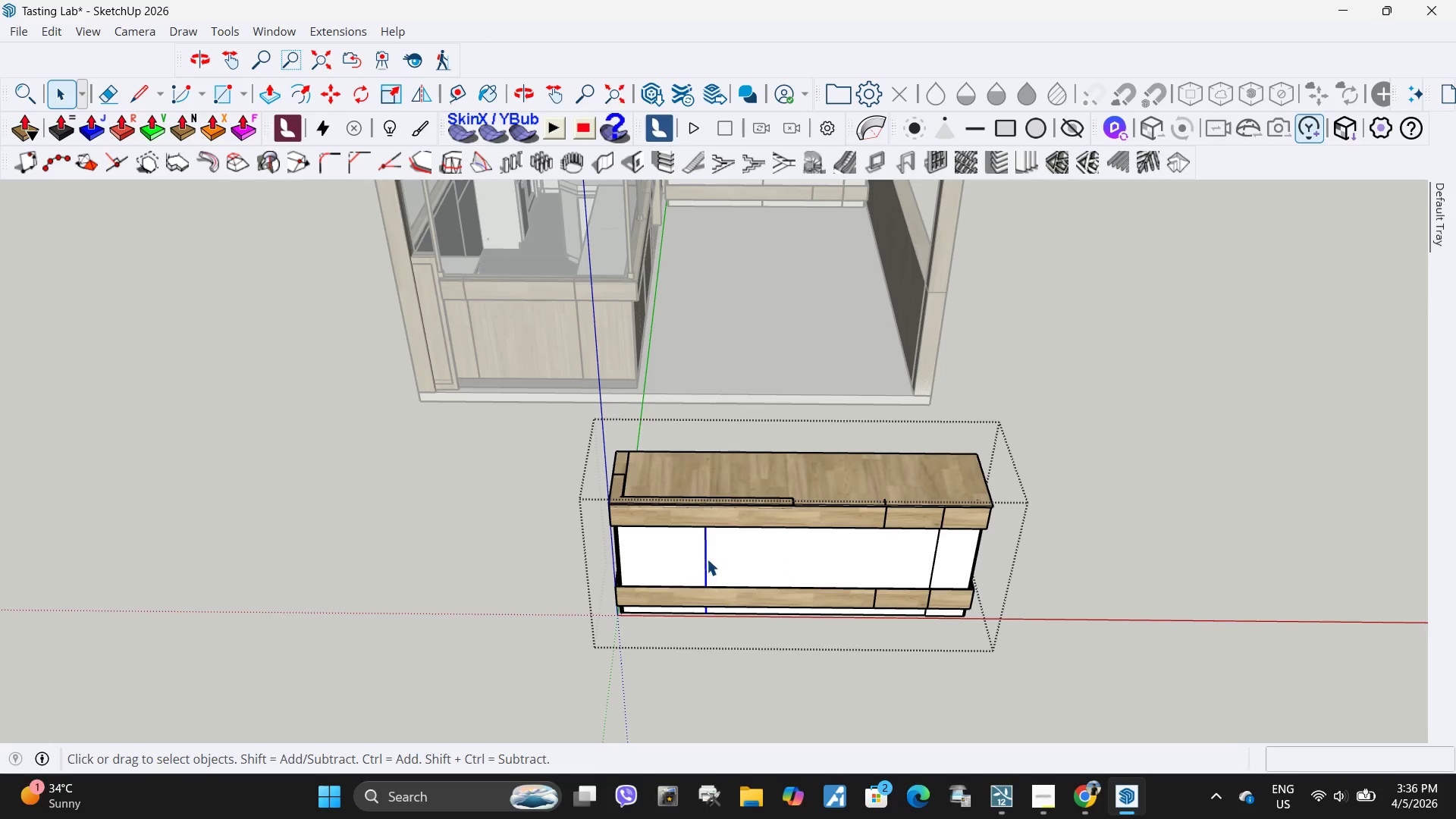 
key(Delete)
 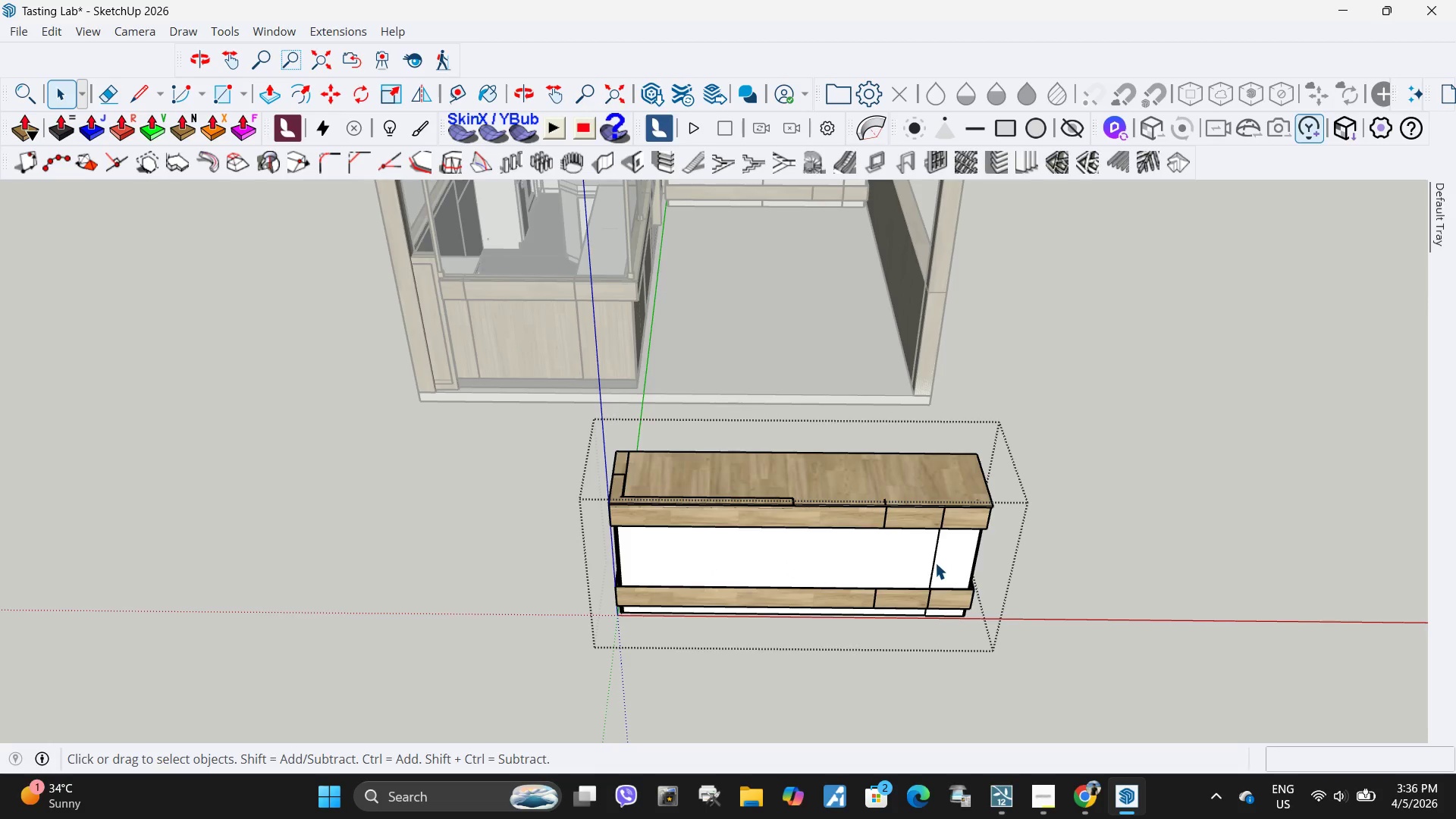 
left_click([930, 564])
 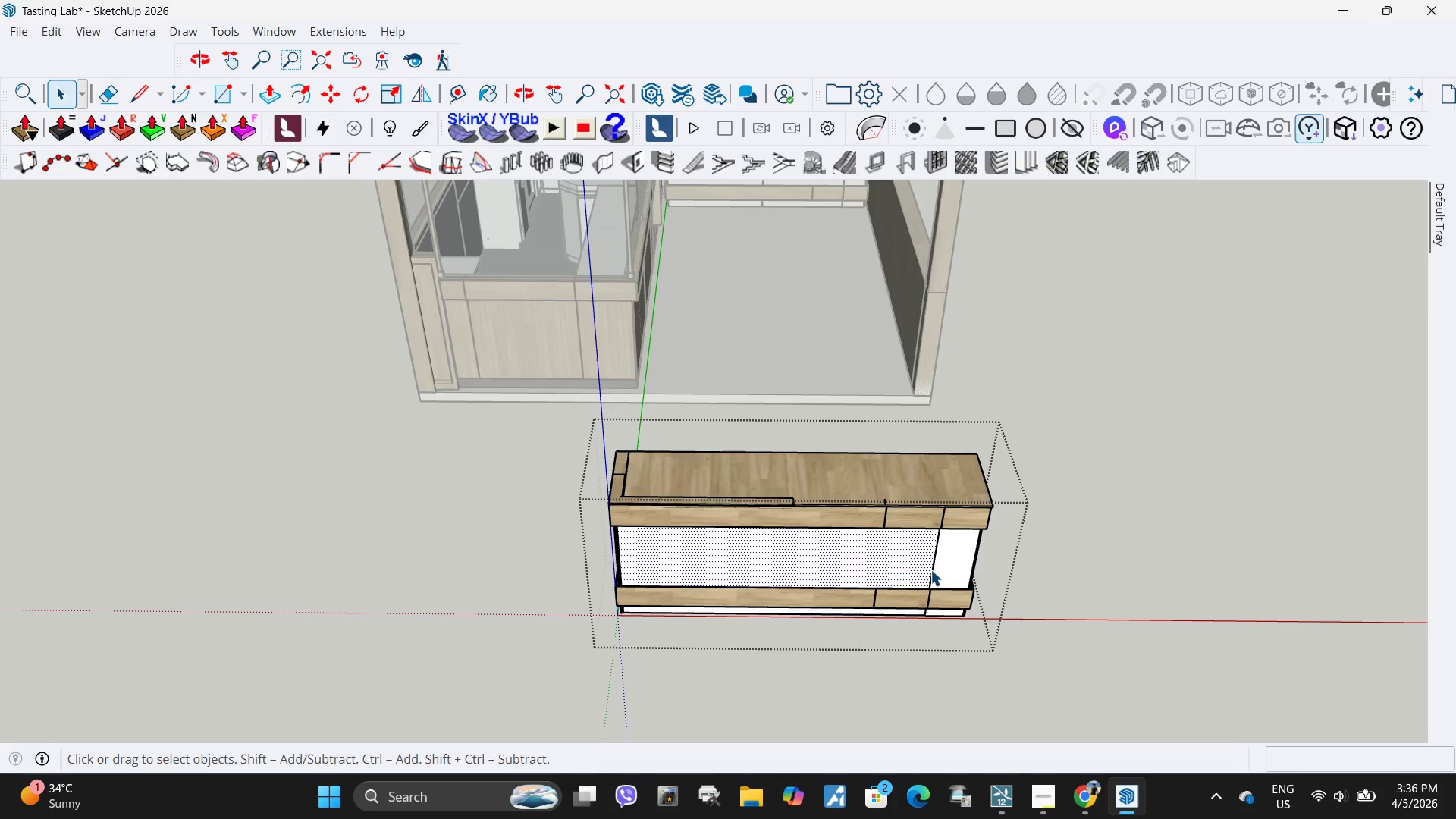 
left_click([930, 570])
 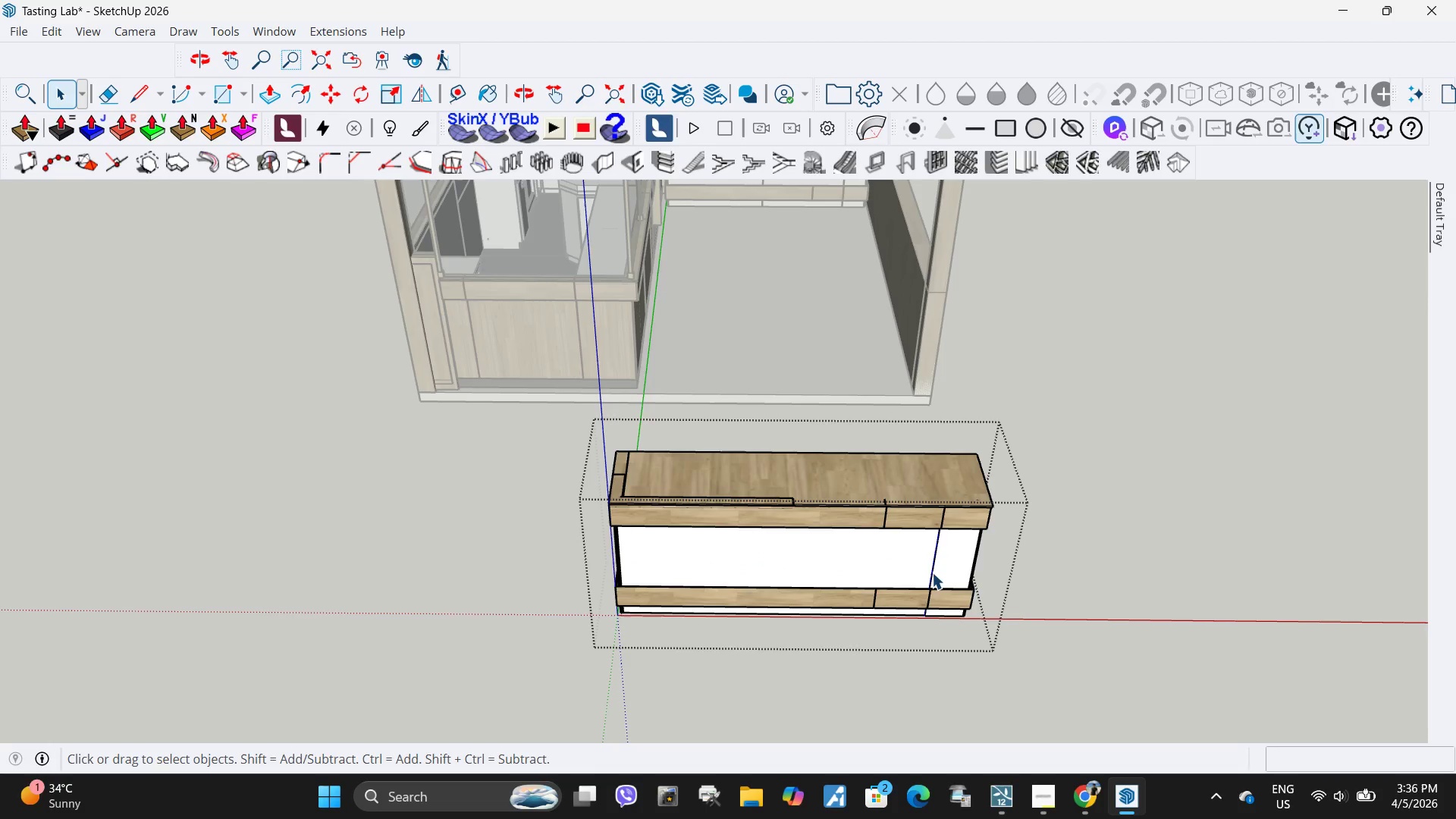 
left_click([932, 573])
 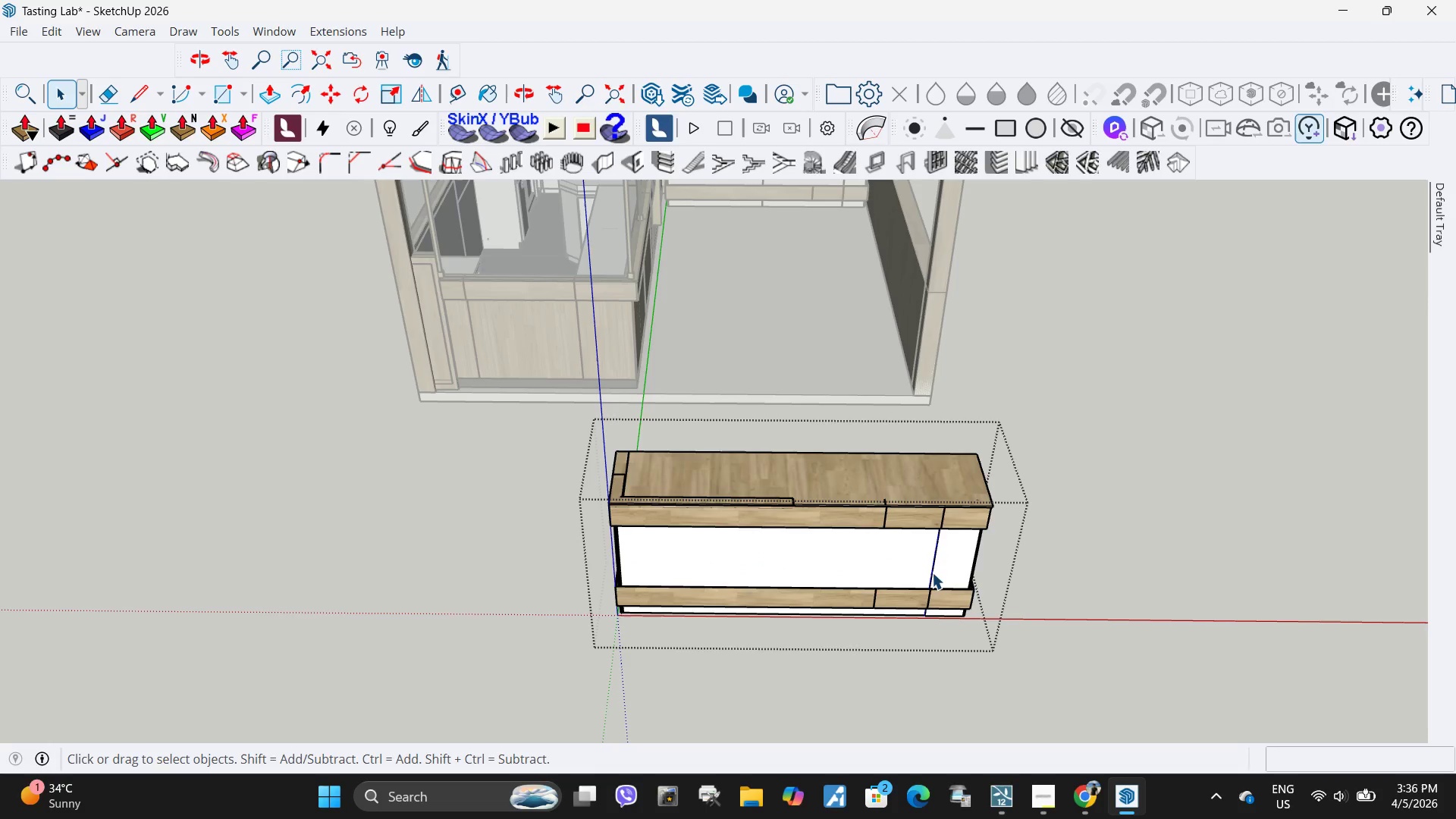 
left_click([932, 573])
 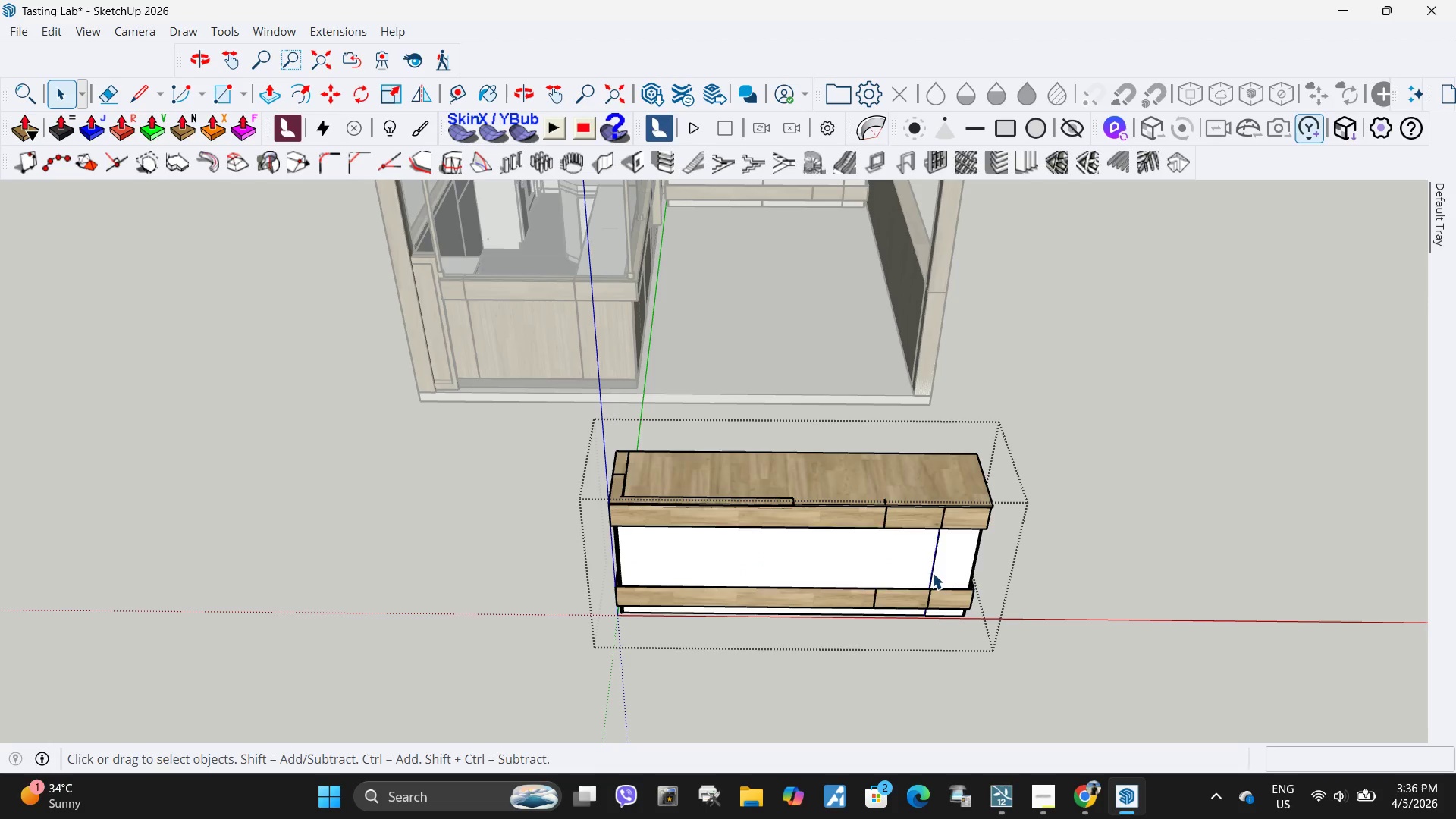 
key(Delete)
 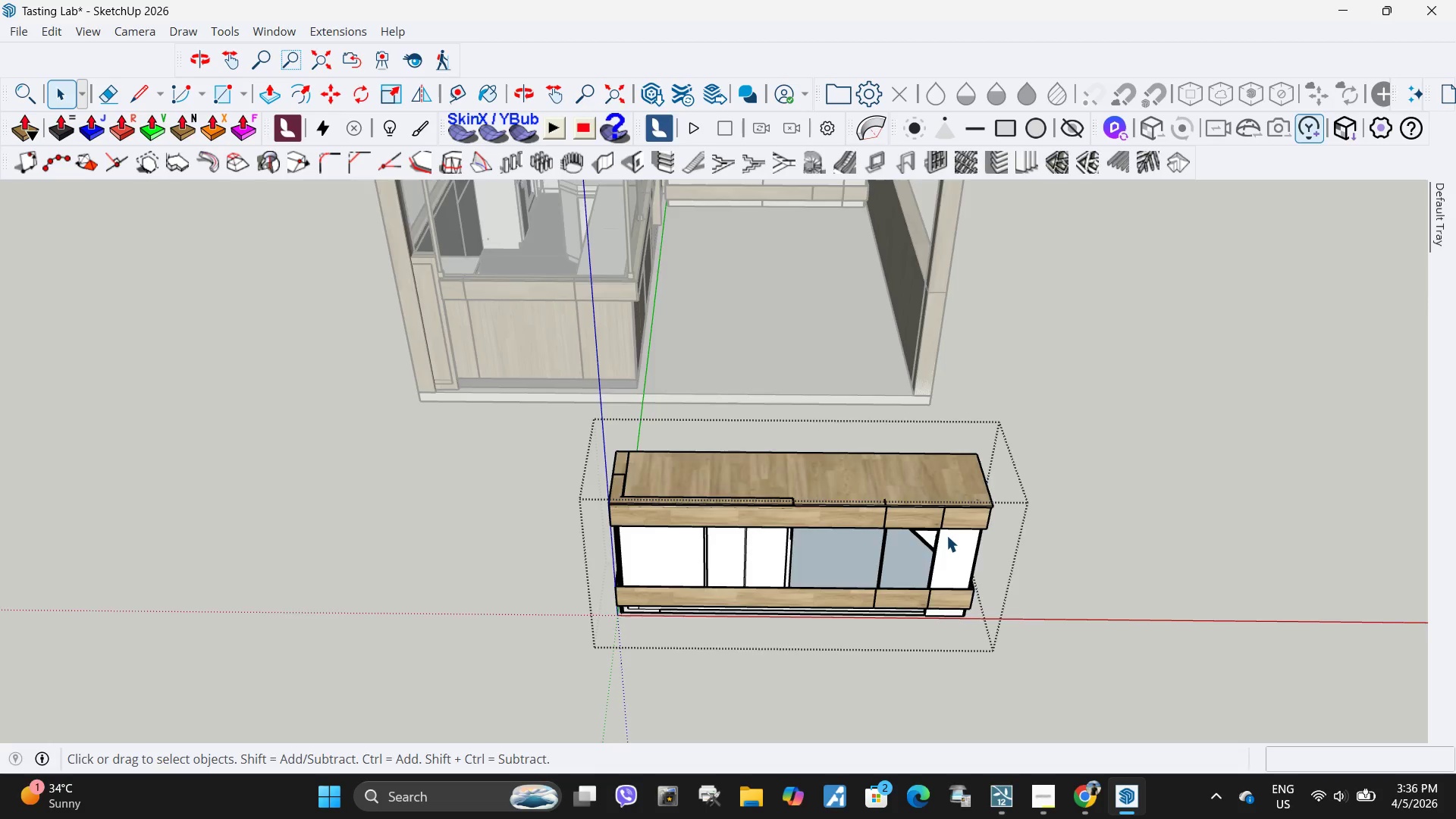 
scroll: coordinate [959, 532], scroll_direction: up, amount: 5.0
 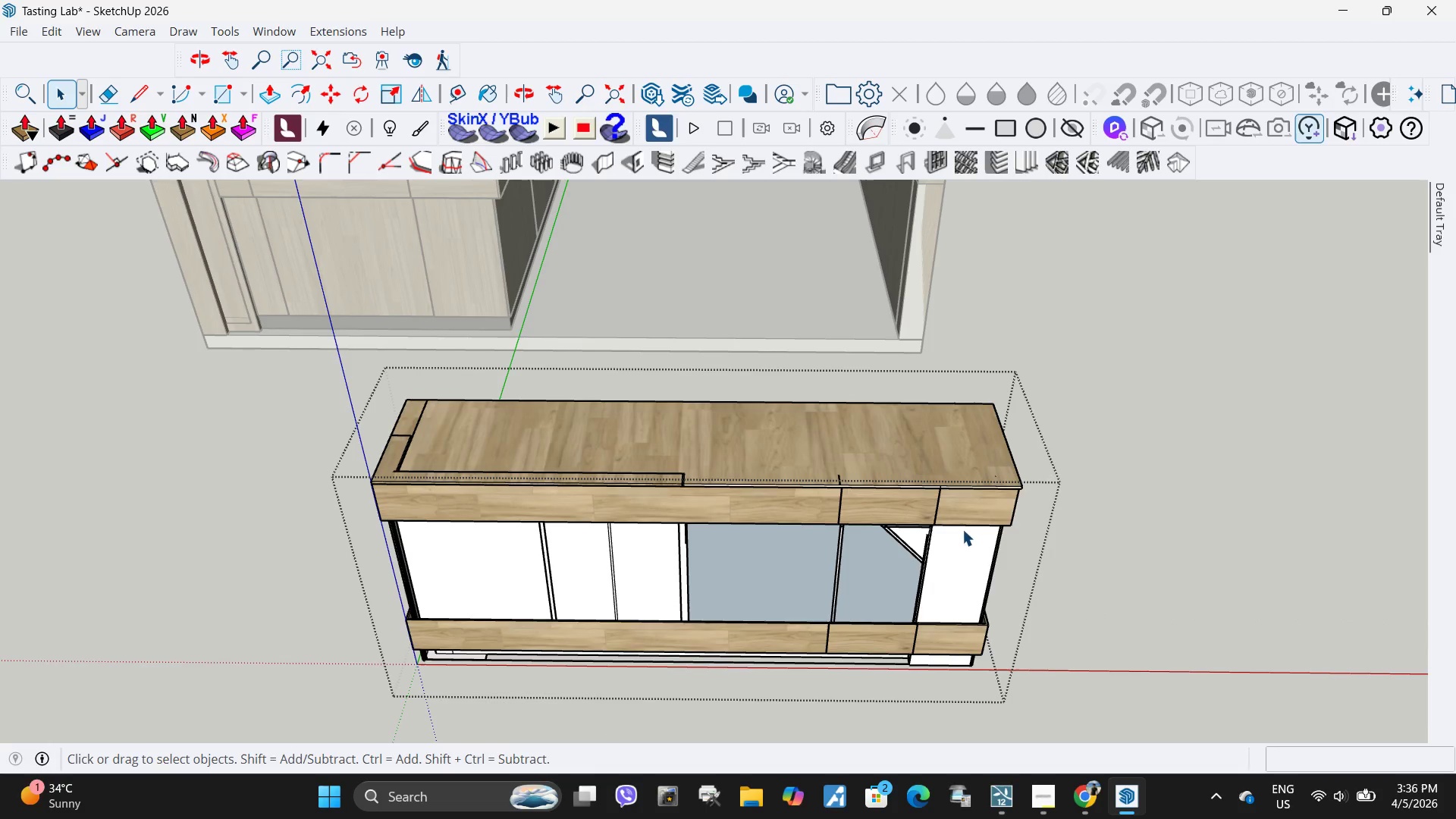 
key(Control+ControlLeft)
 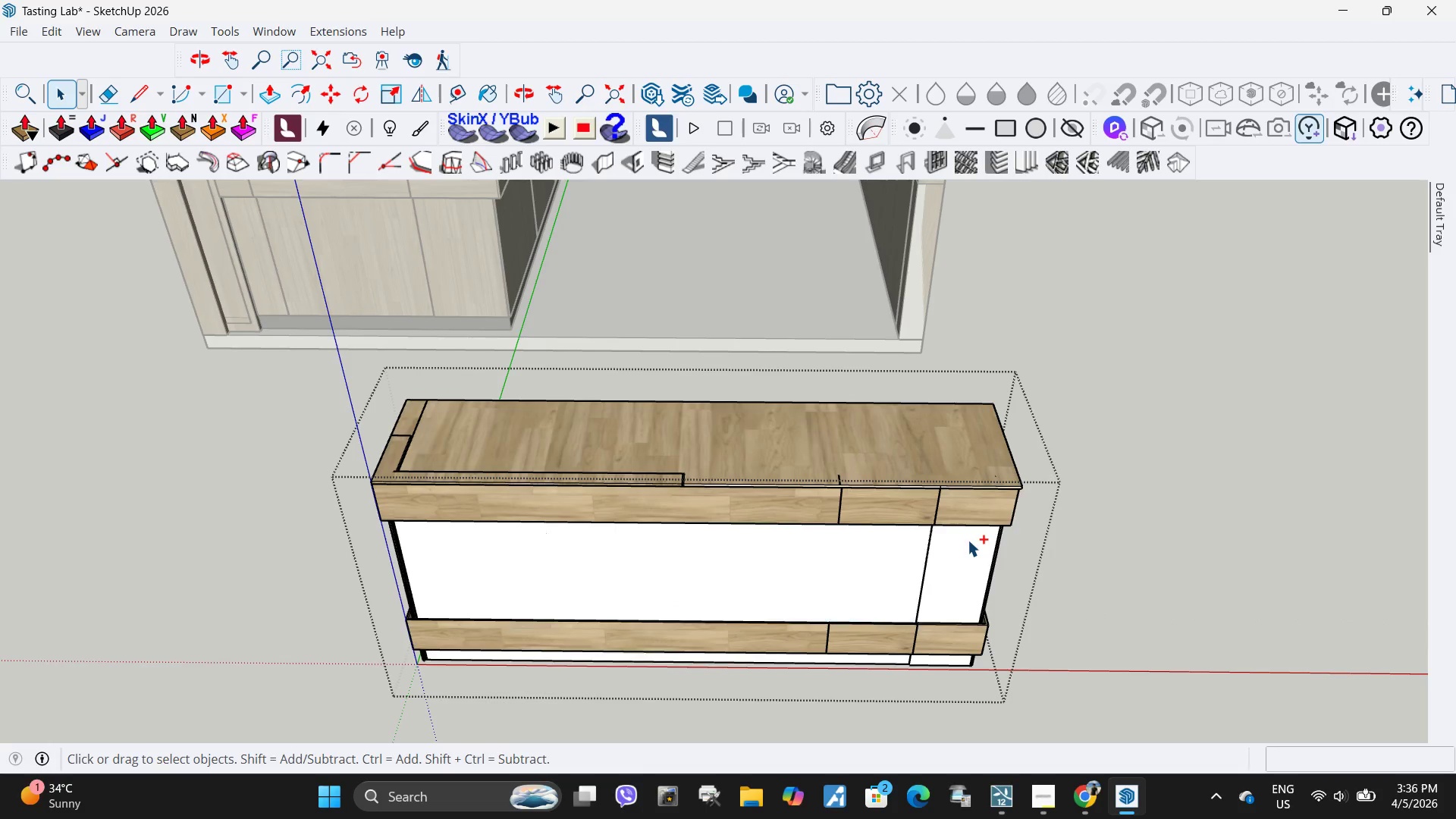 
key(Control+Z)
 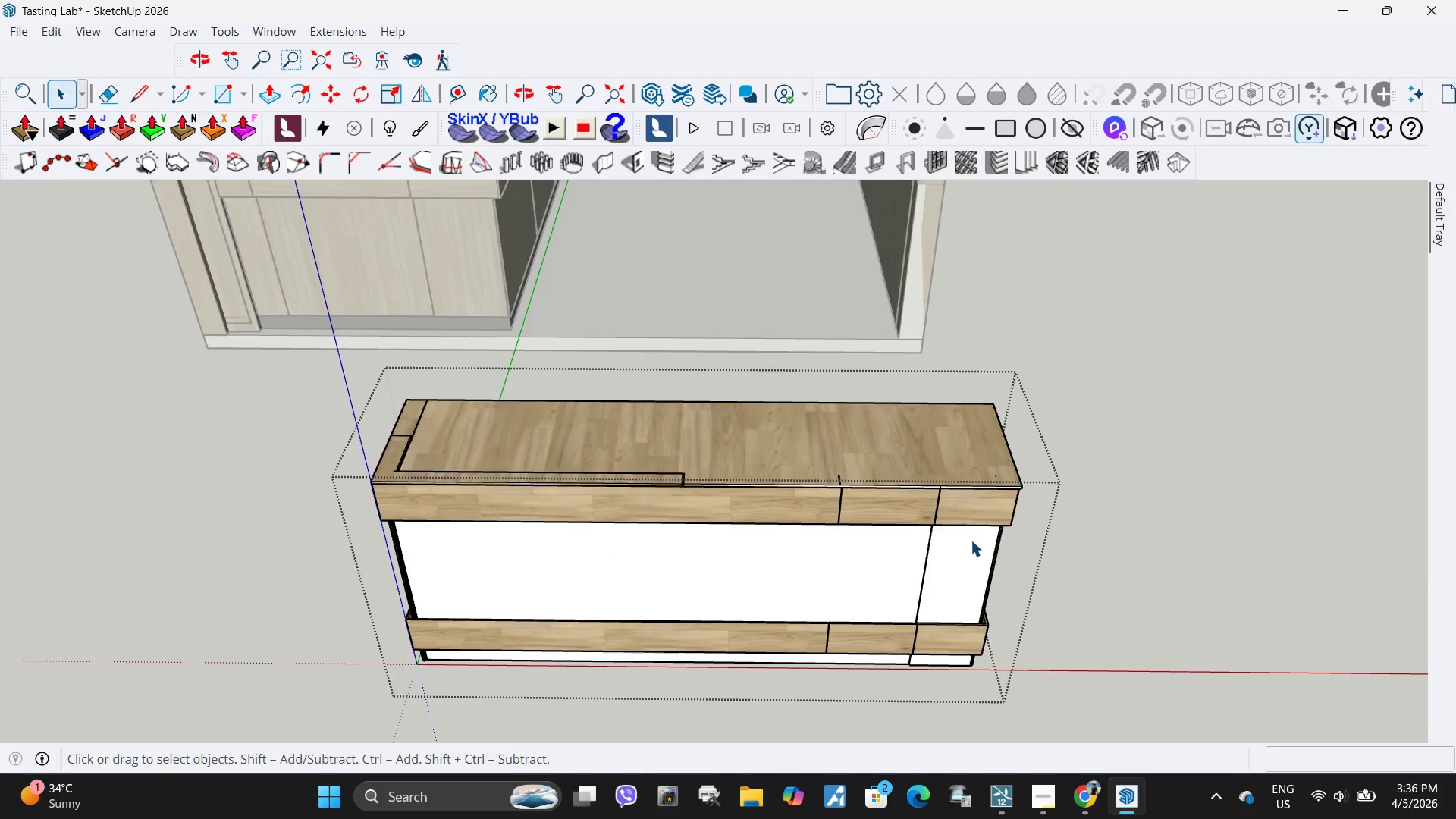 
key(Escape)
 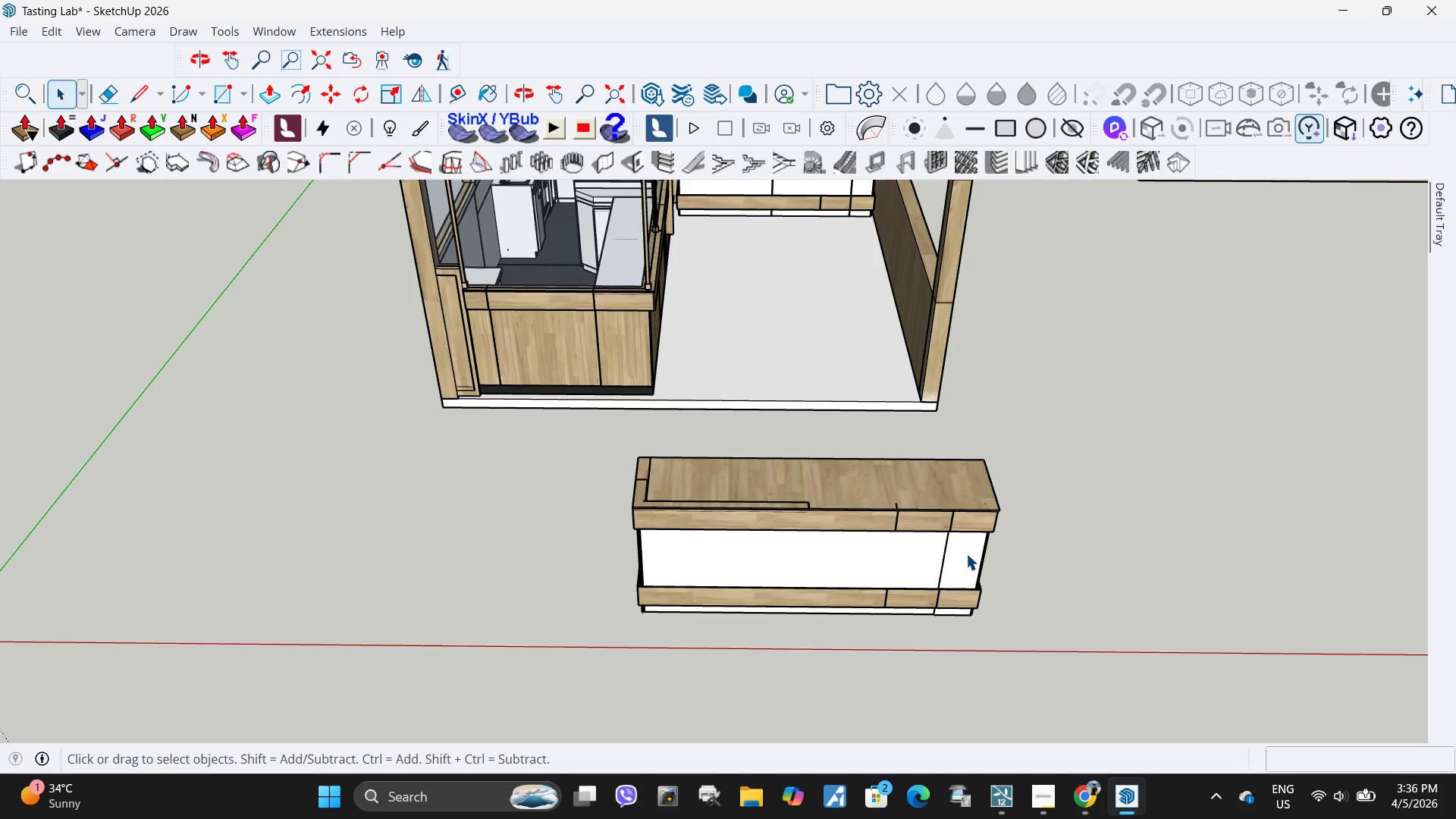 
scroll: coordinate [971, 540], scroll_direction: down, amount: 6.0
 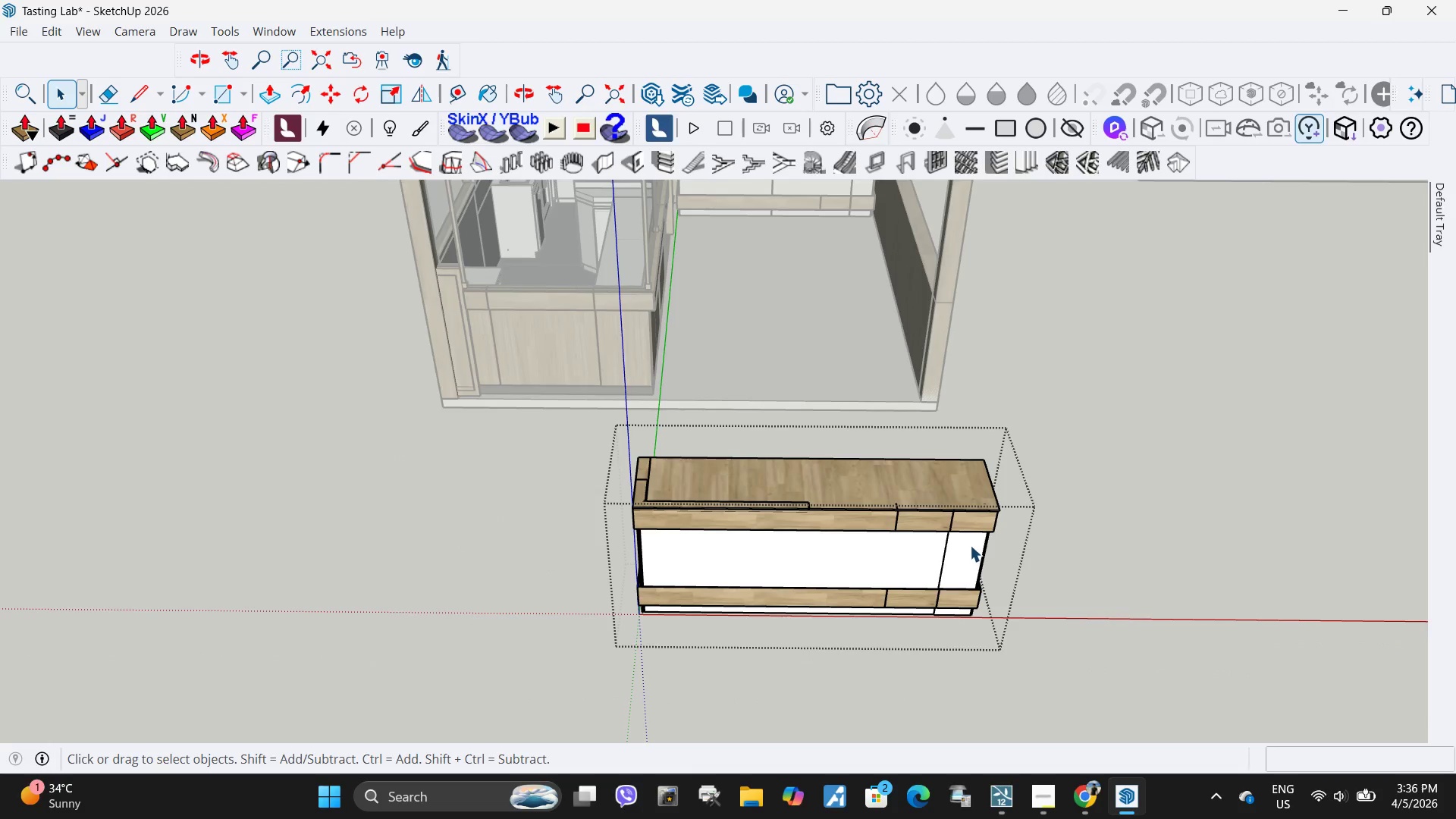 
left_click([966, 554])
 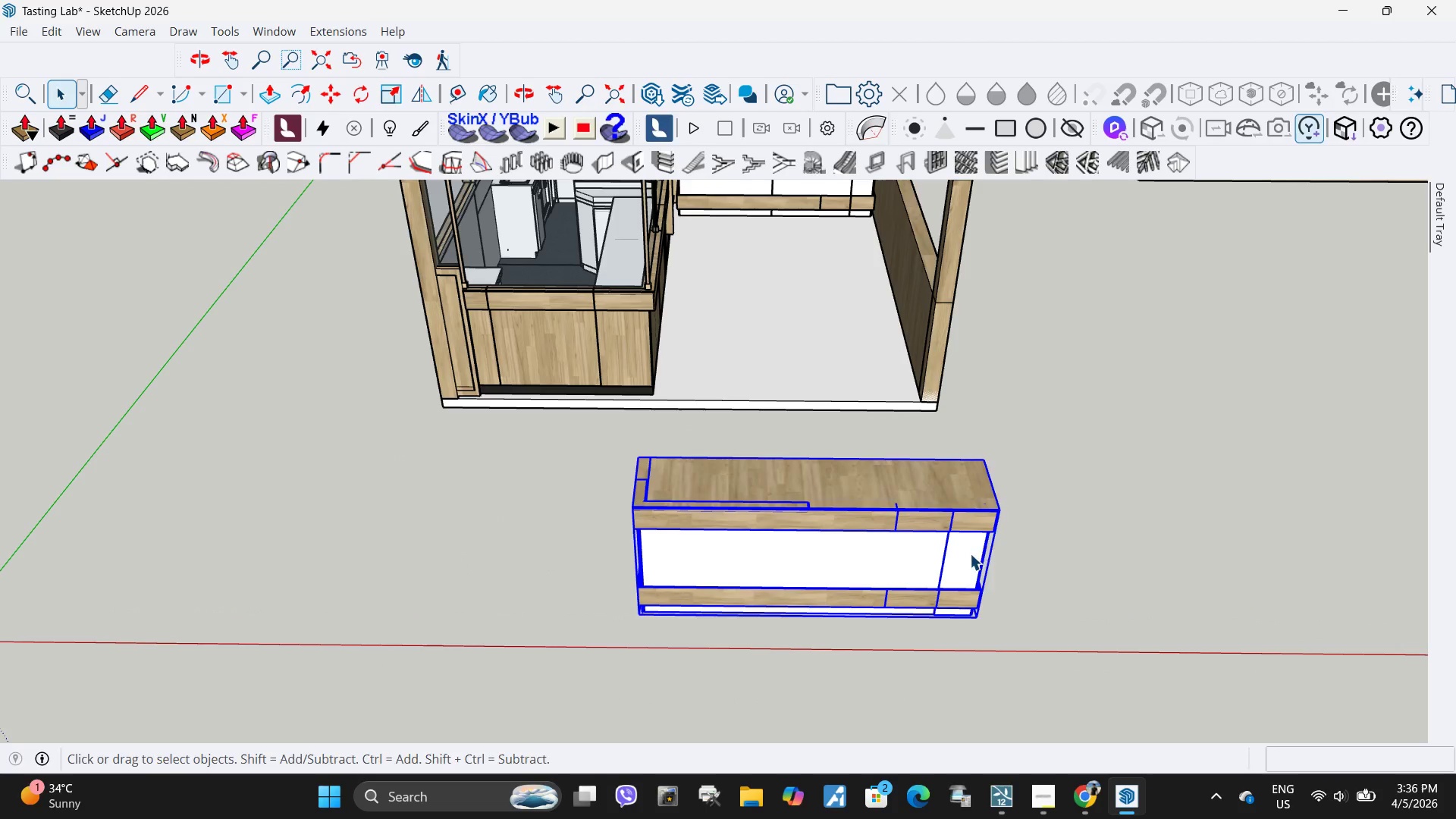 
key(S)
 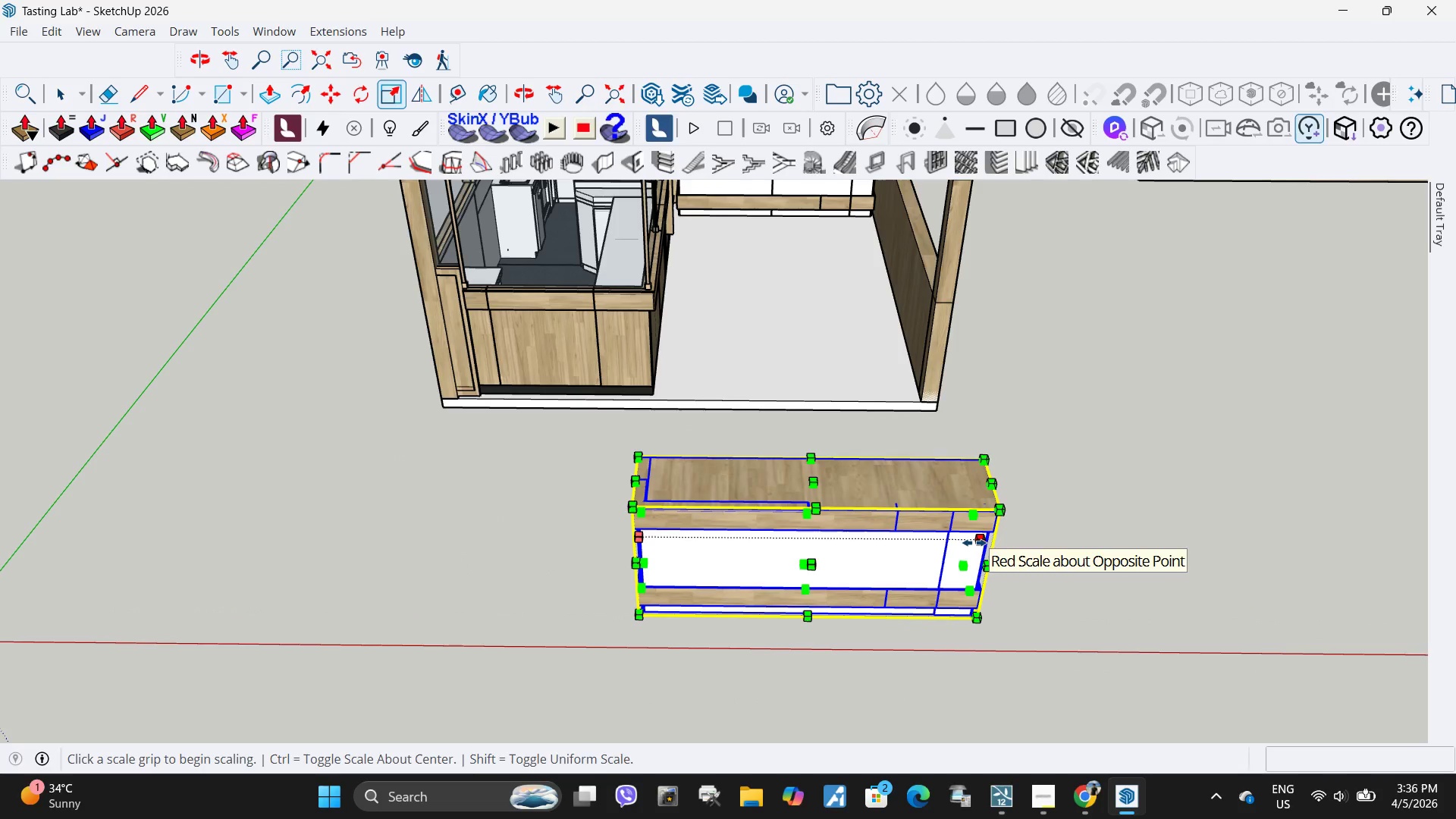 
left_click([974, 543])
 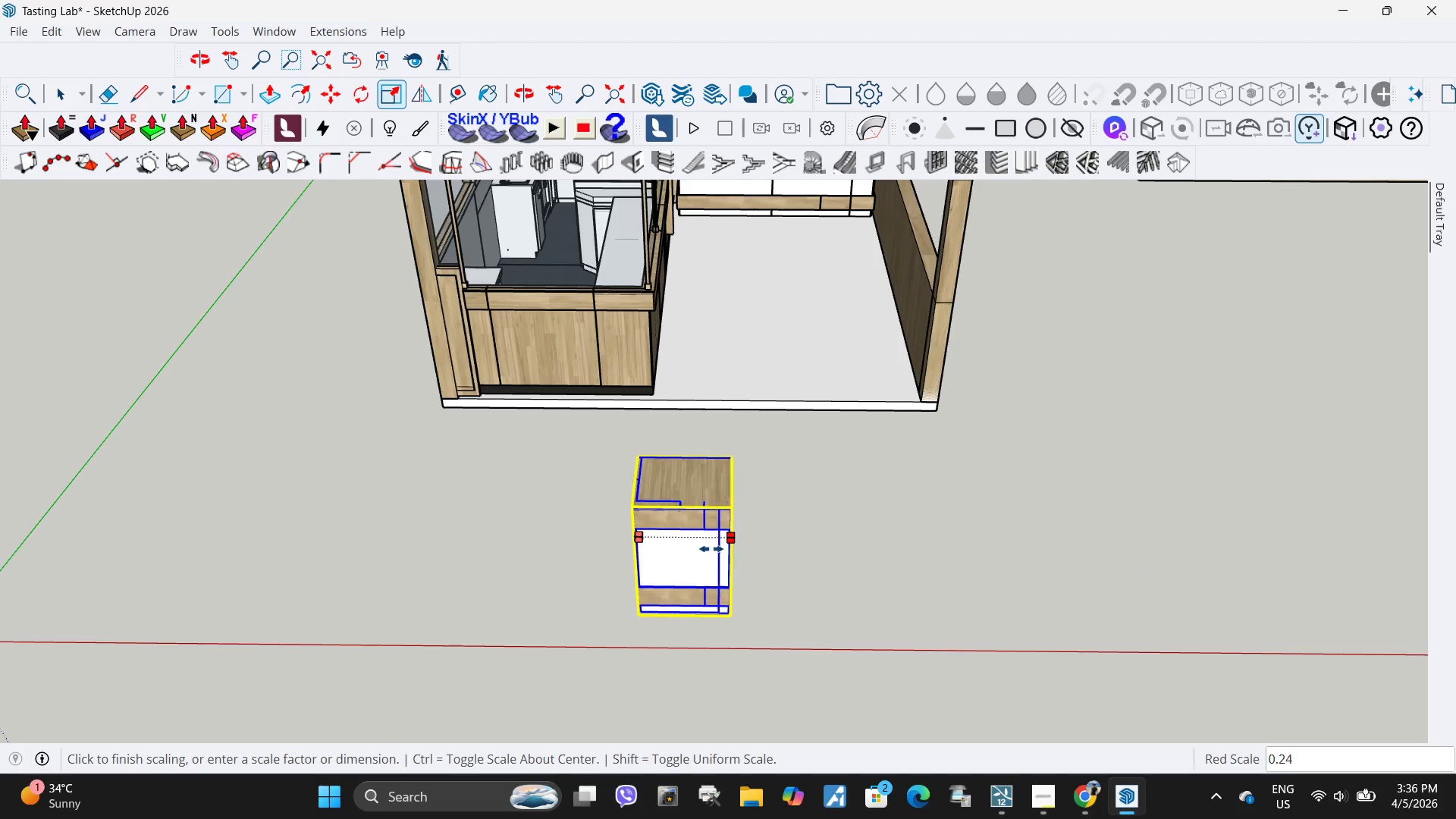 
key(Escape)
 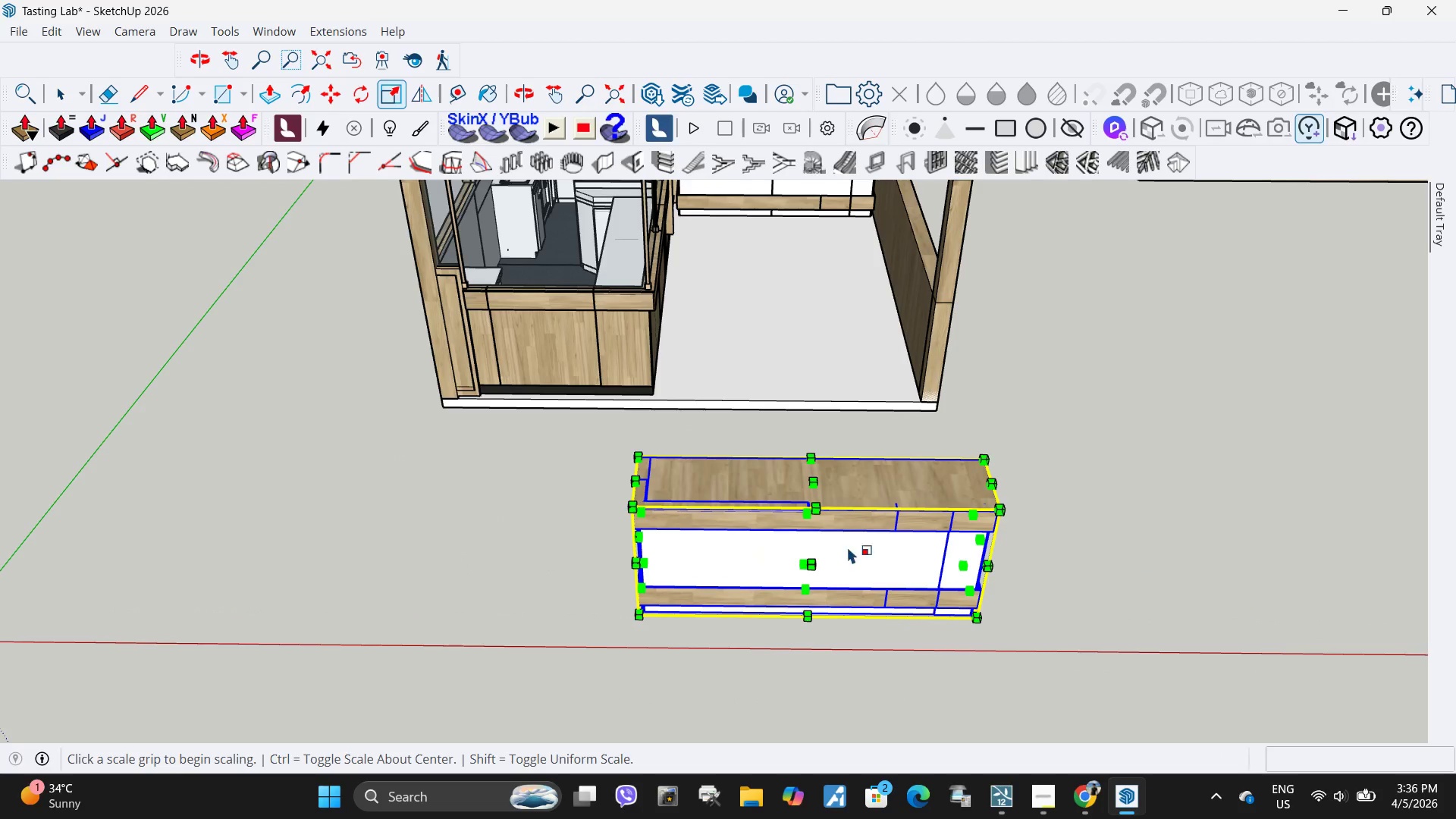 
key(Space)
 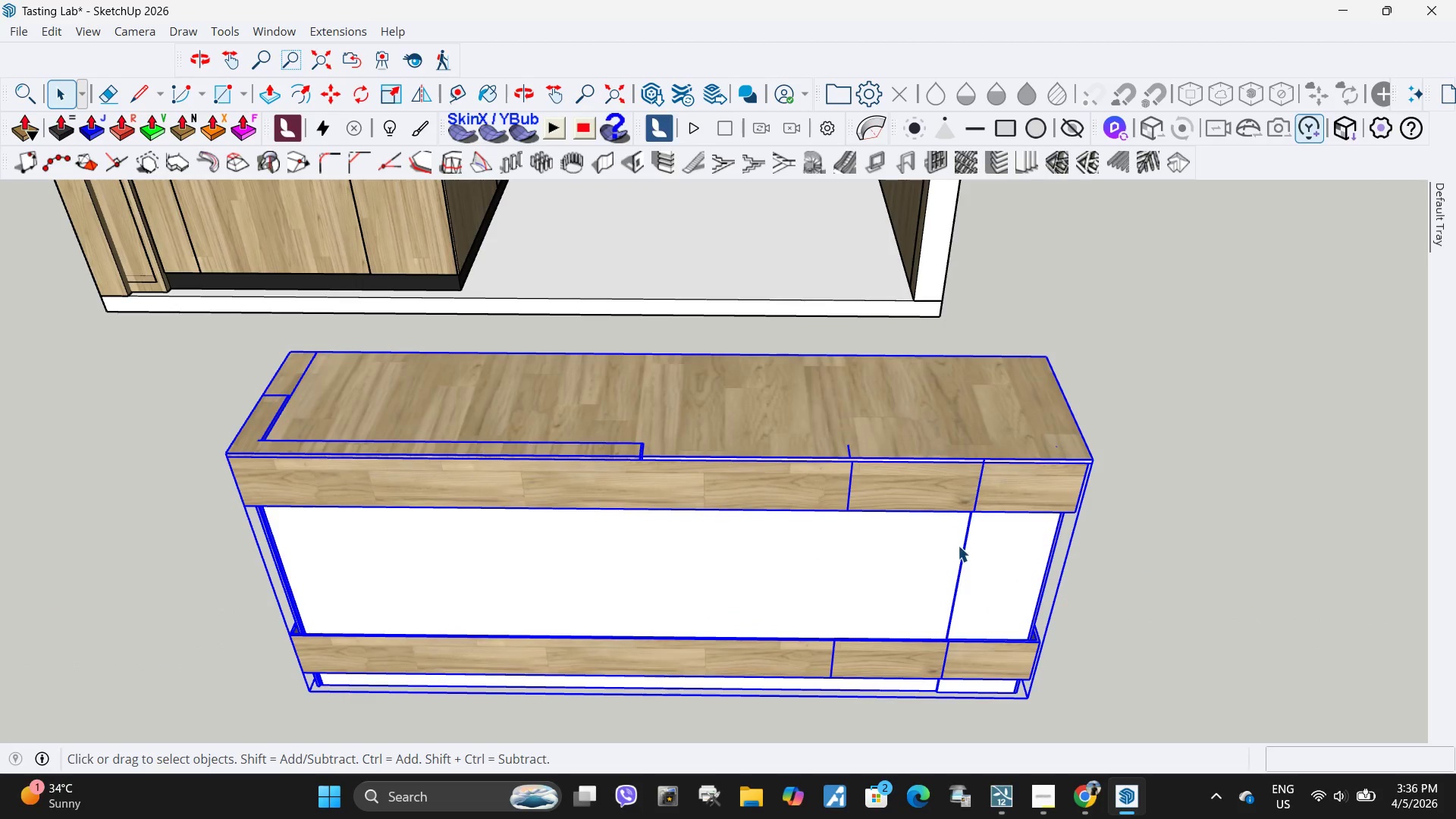 
double_click([958, 545])
 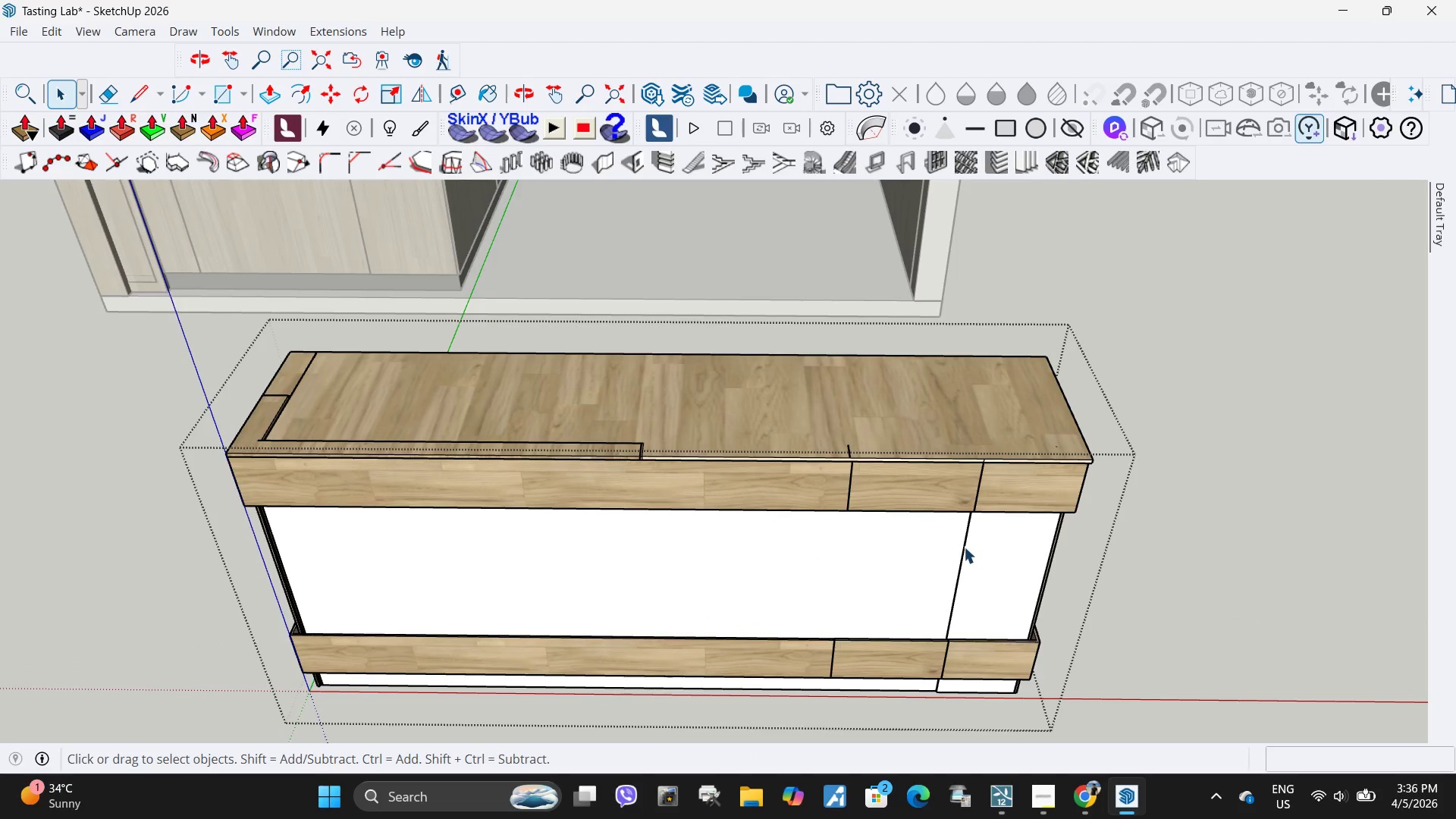 
scroll: coordinate [990, 545], scroll_direction: up, amount: 8.0
 